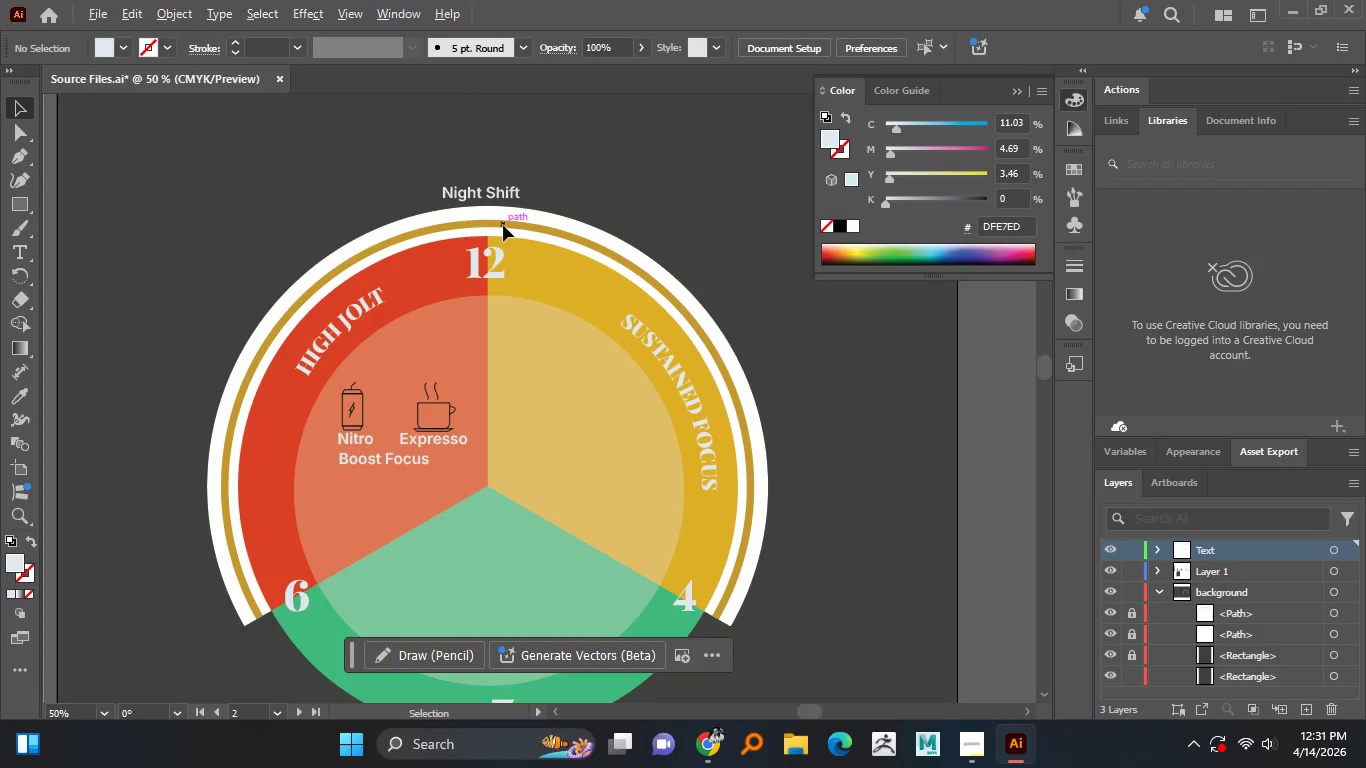 
key(Alt+AltLeft)
 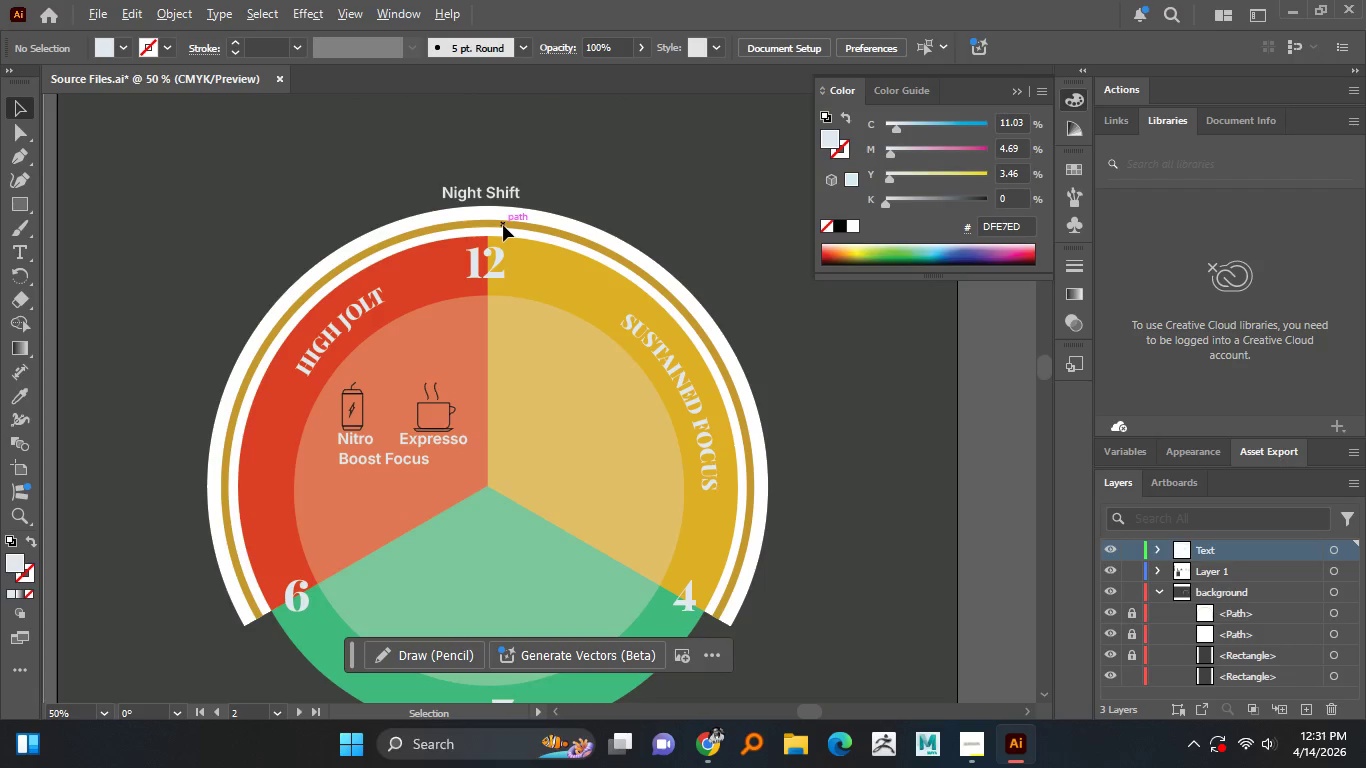 
key(Alt+AltLeft)
 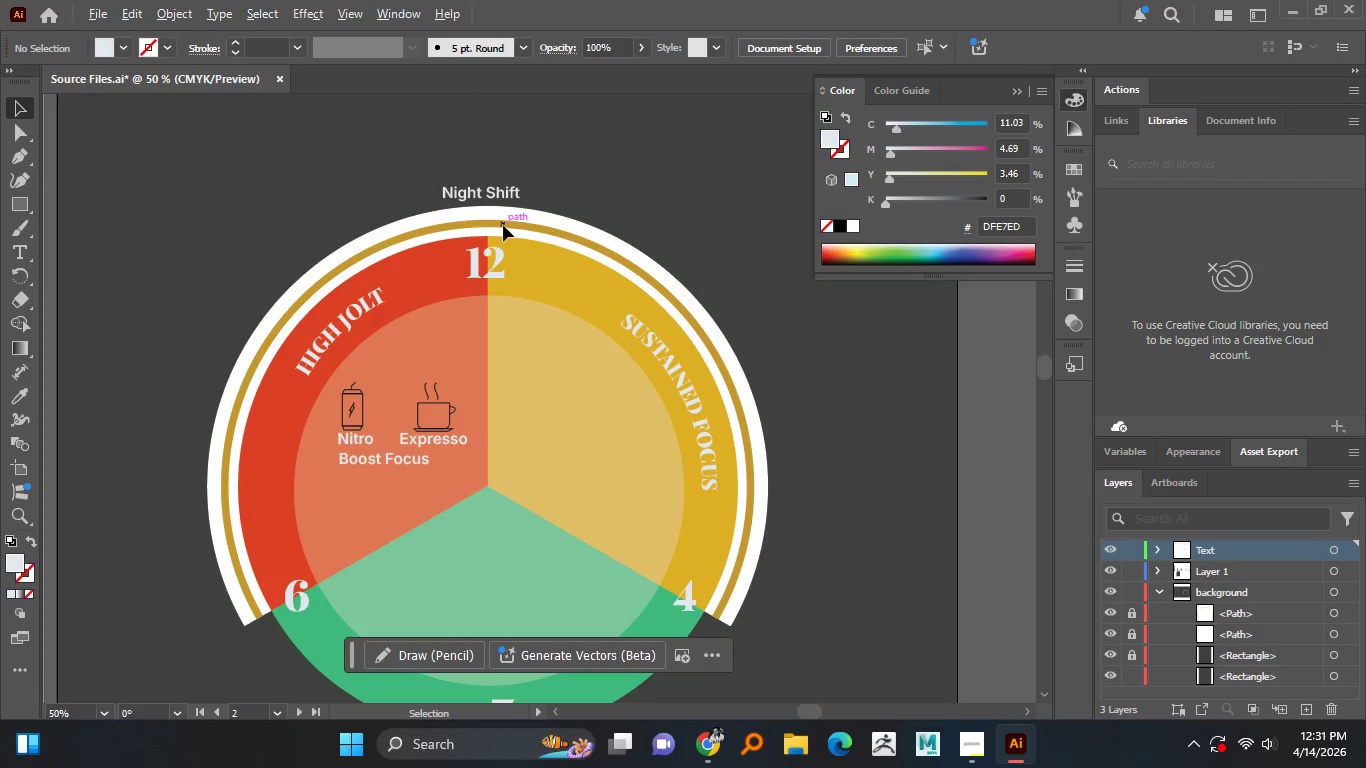 
key(Alt+AltLeft)
 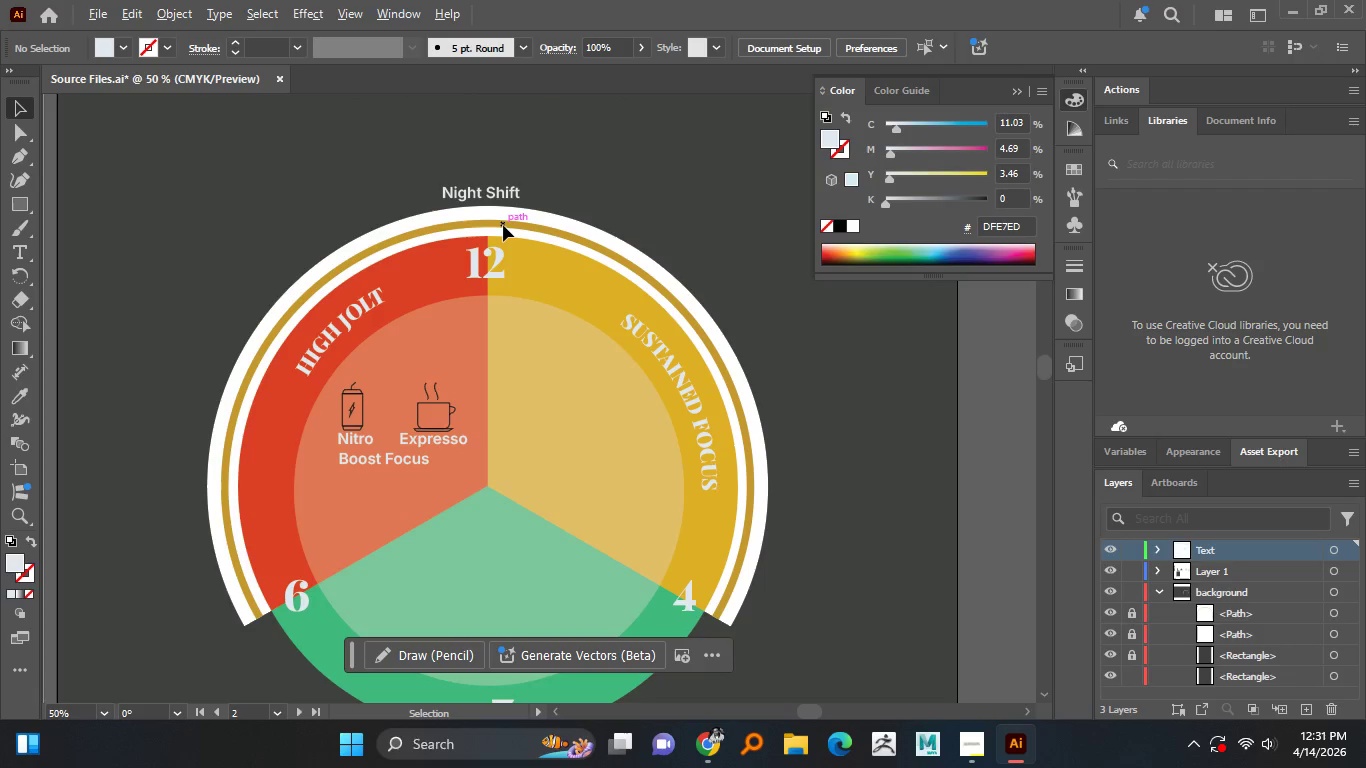 
key(Alt+AltLeft)
 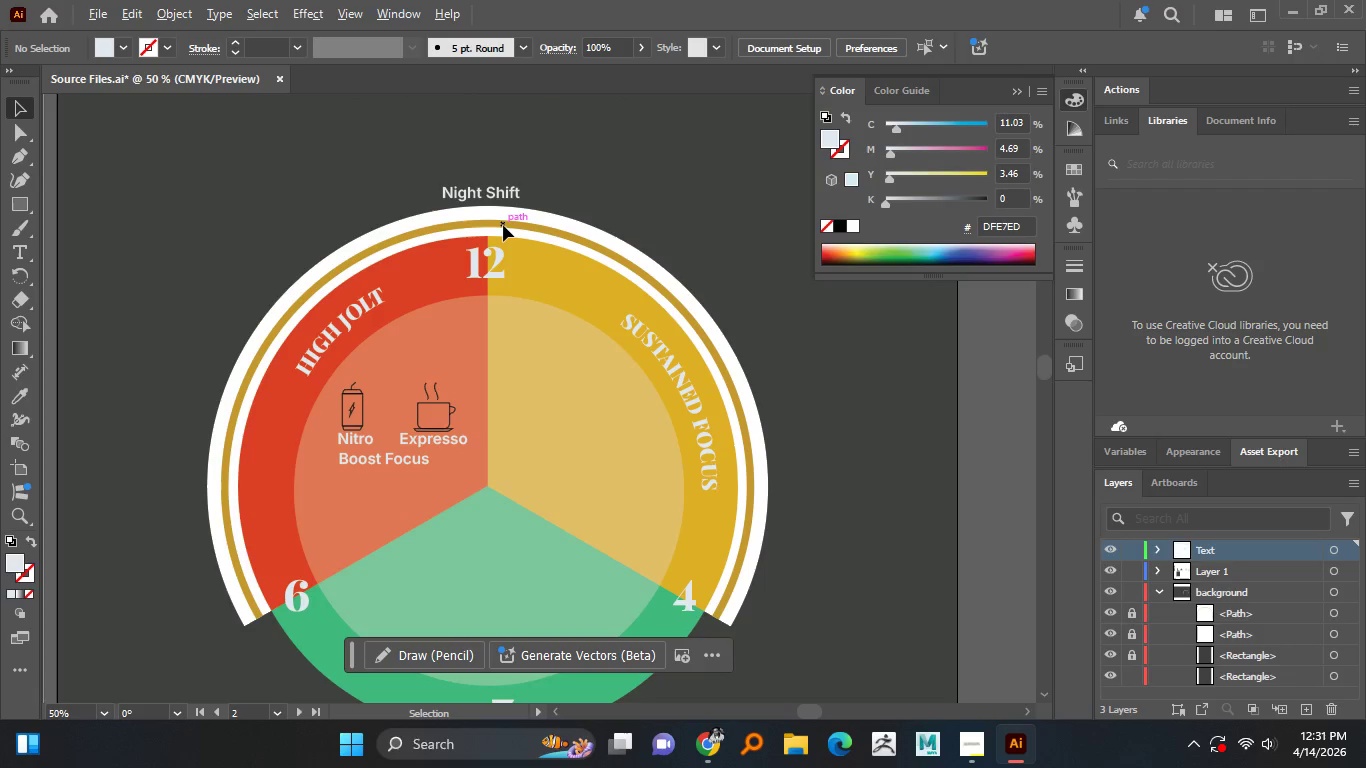 
key(Alt+AltLeft)
 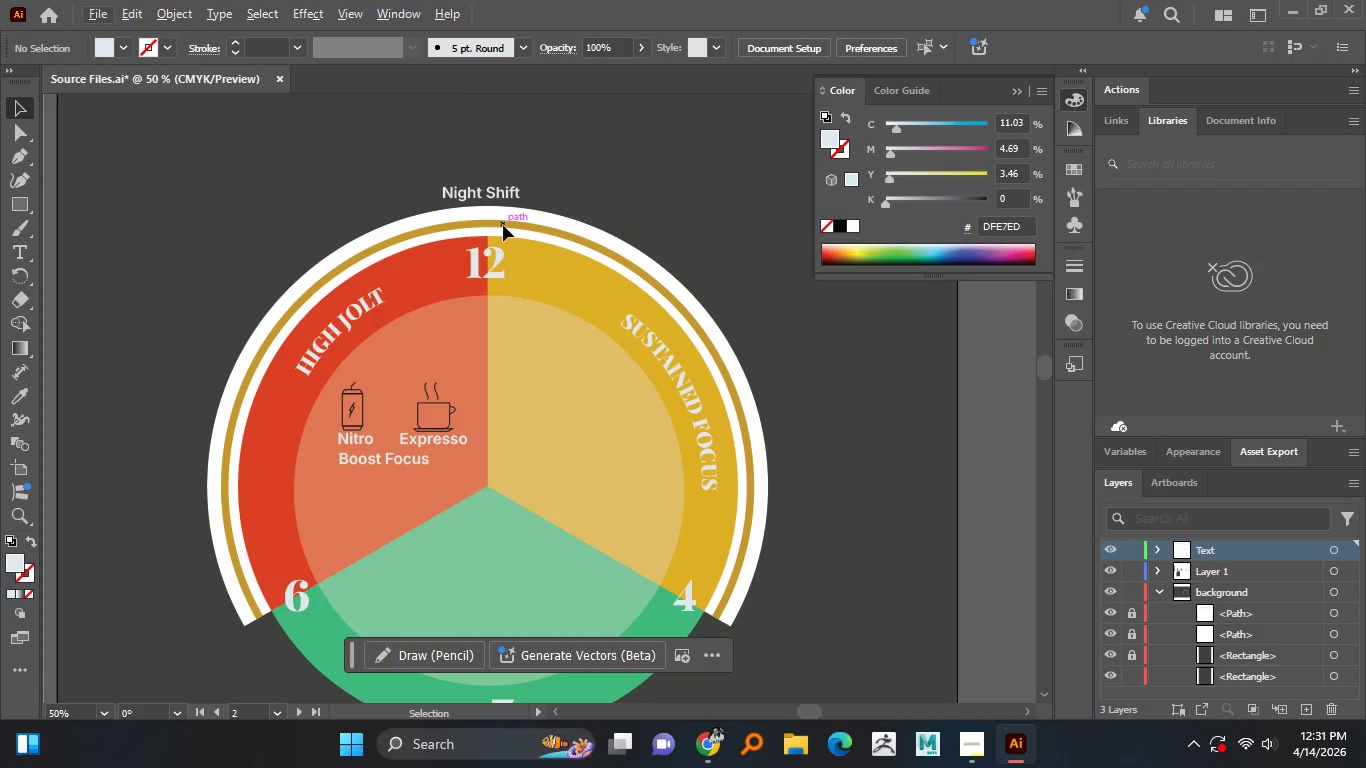 
key(Alt+AltLeft)
 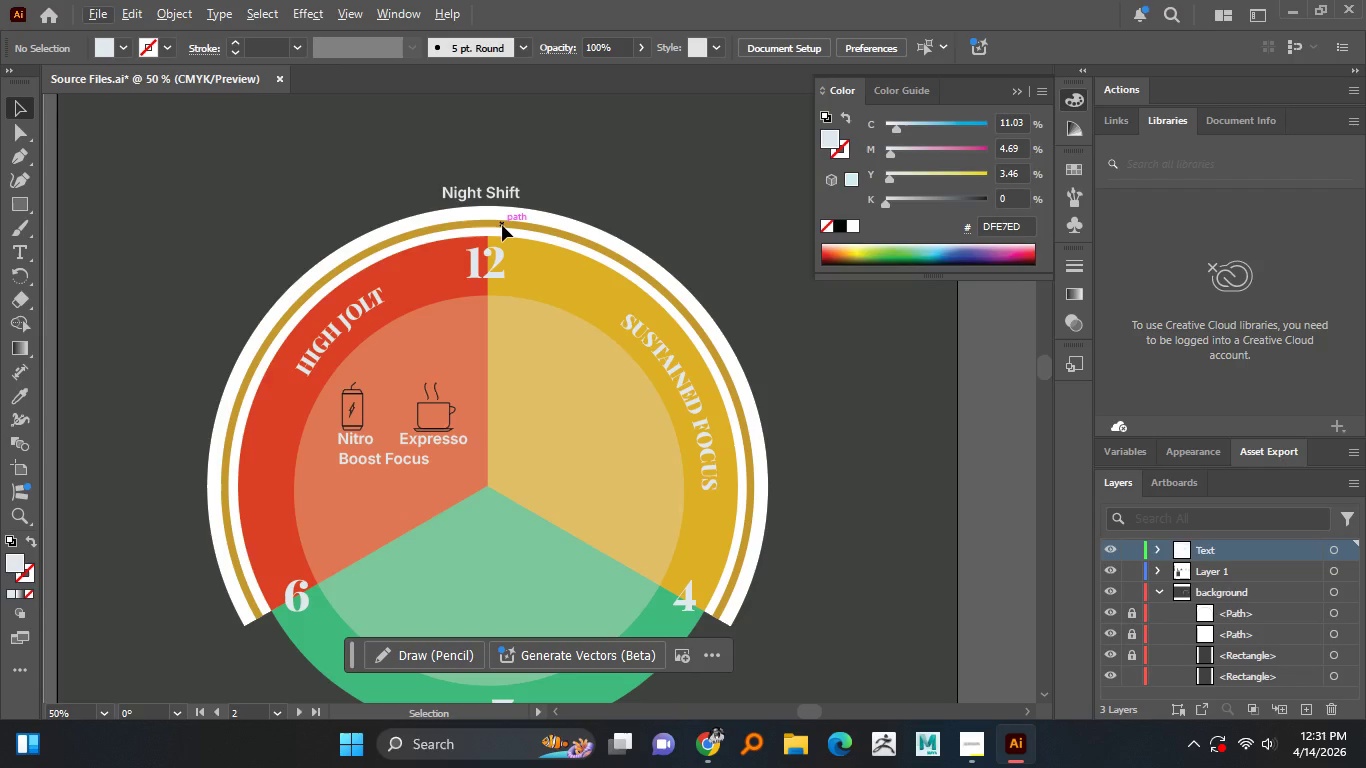 
wait(9.55)
 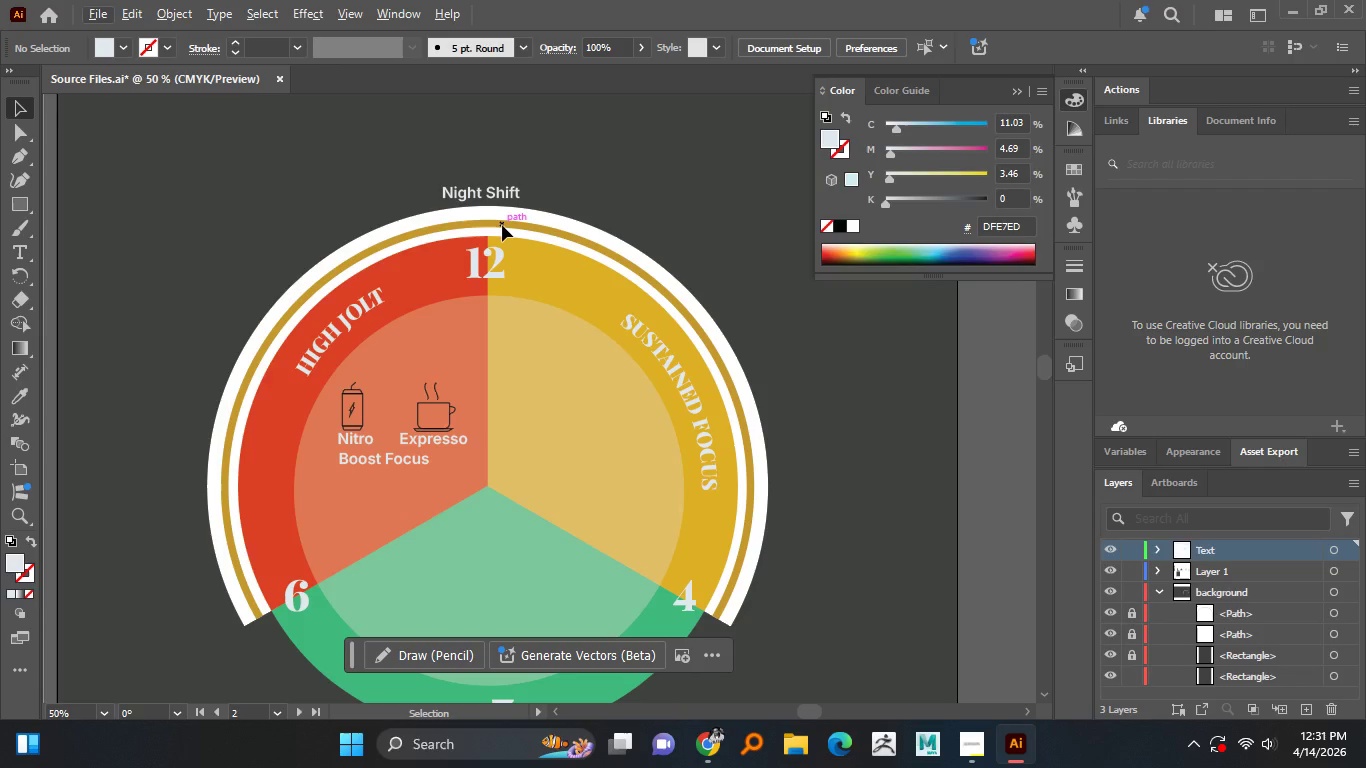 
hold_key(key=AltLeft, duration=1.52)
 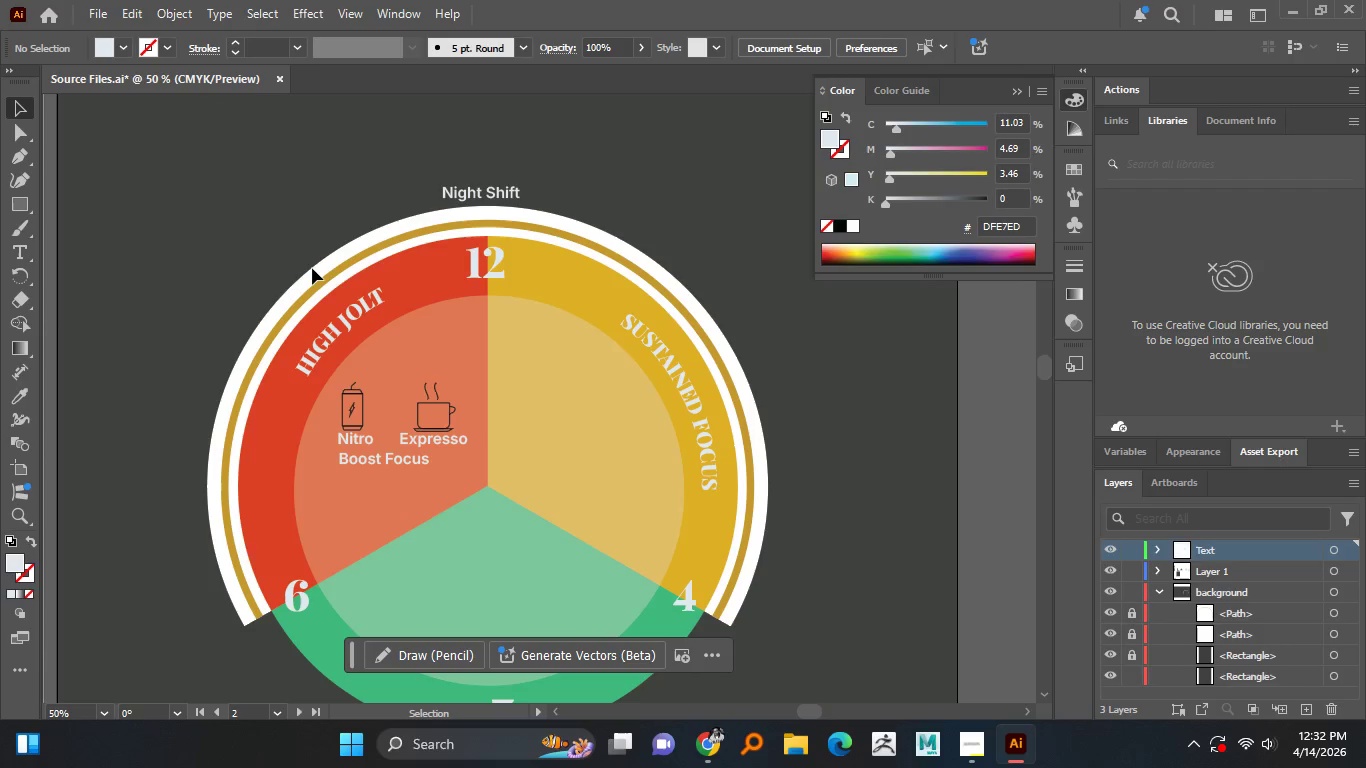 
hold_key(key=AltLeft, duration=1.34)
 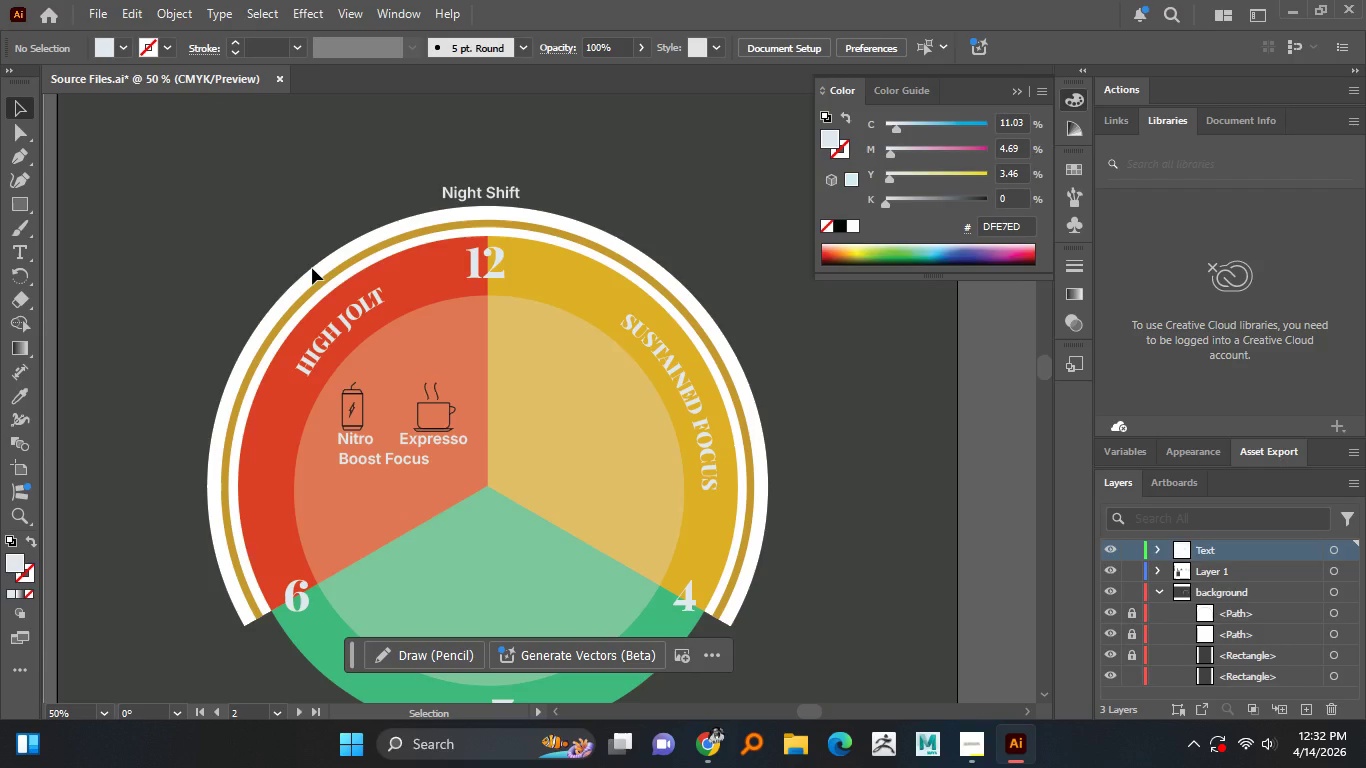 
hold_key(key=AltLeft, duration=1.94)
 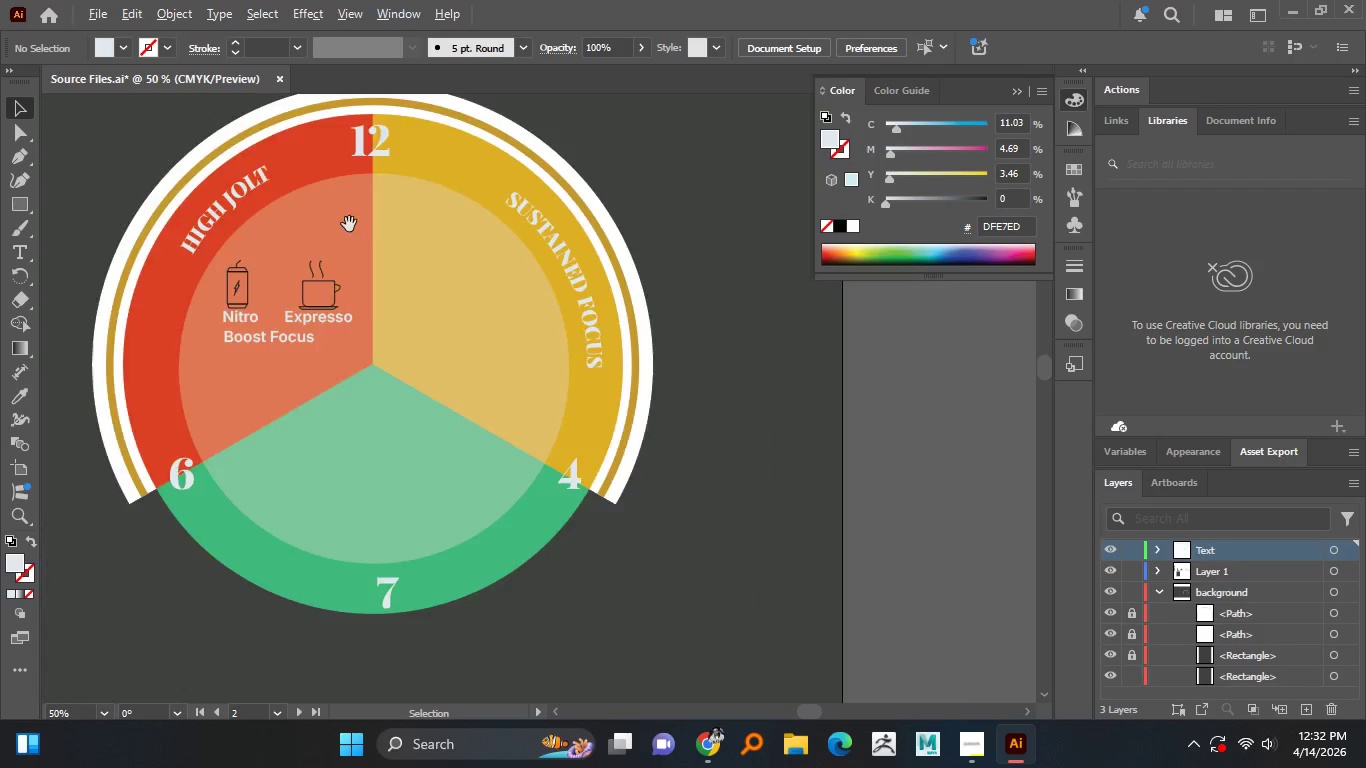 
hold_key(key=AltLeft, duration=0.86)
 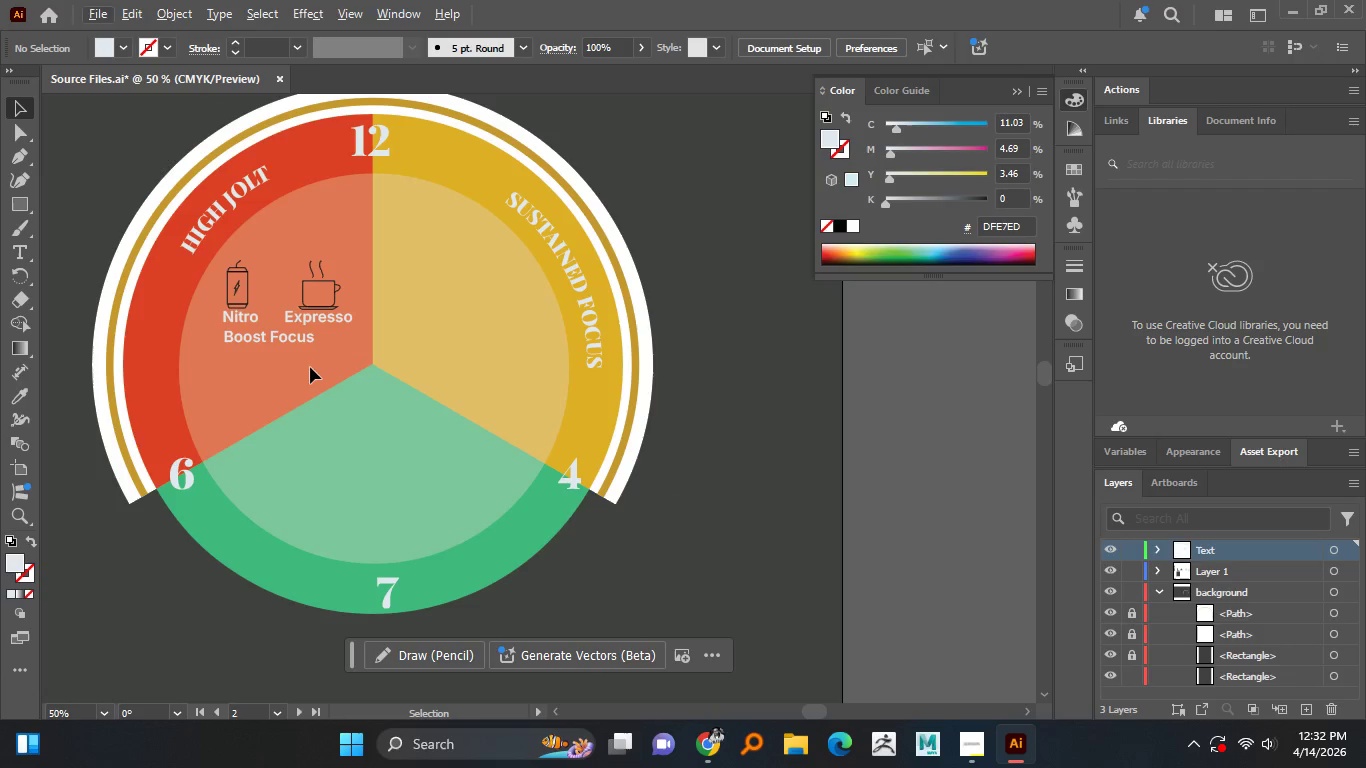 
key(Alt+AltLeft)
 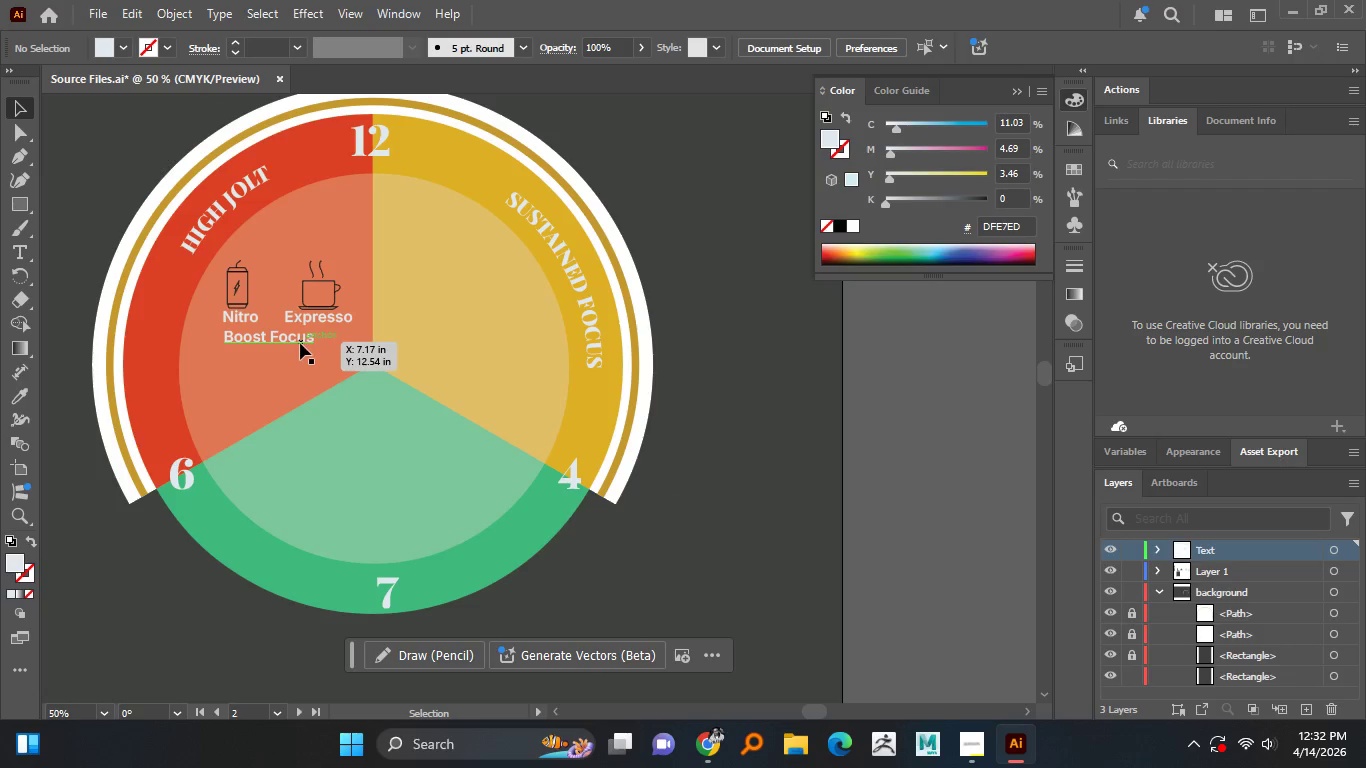 
left_click_drag(start_coordinate=[300, 341], to_coordinate=[507, 360])
 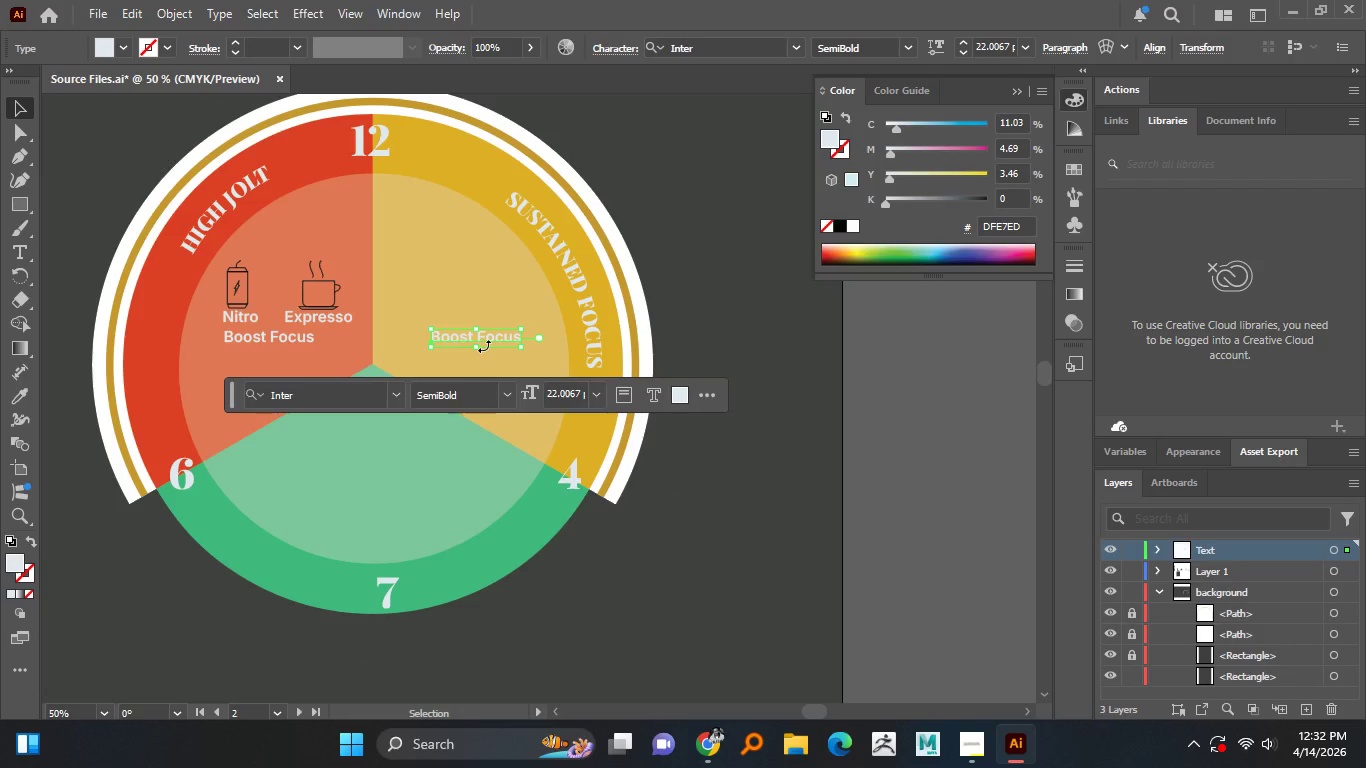 
hold_key(key=AltLeft, duration=1.61)
 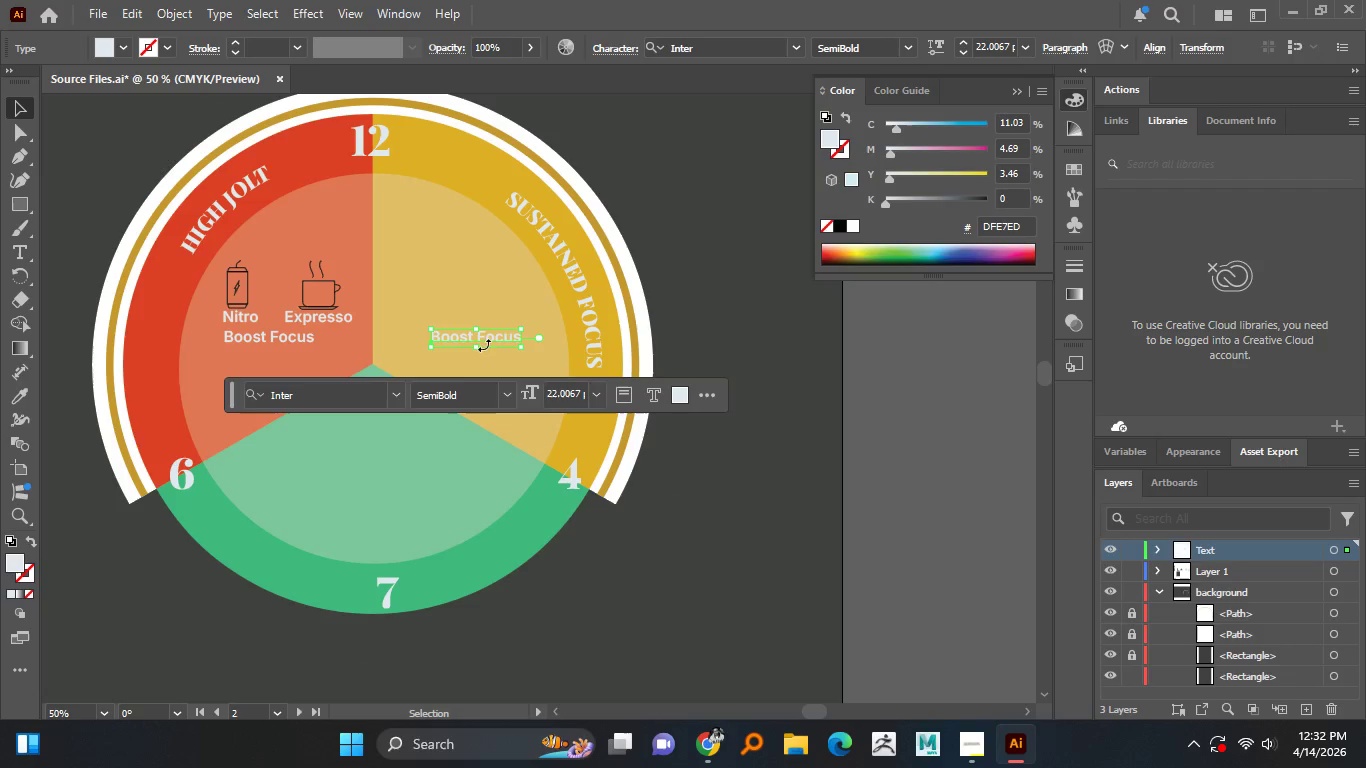 
hold_key(key=ShiftLeft, duration=1.33)
 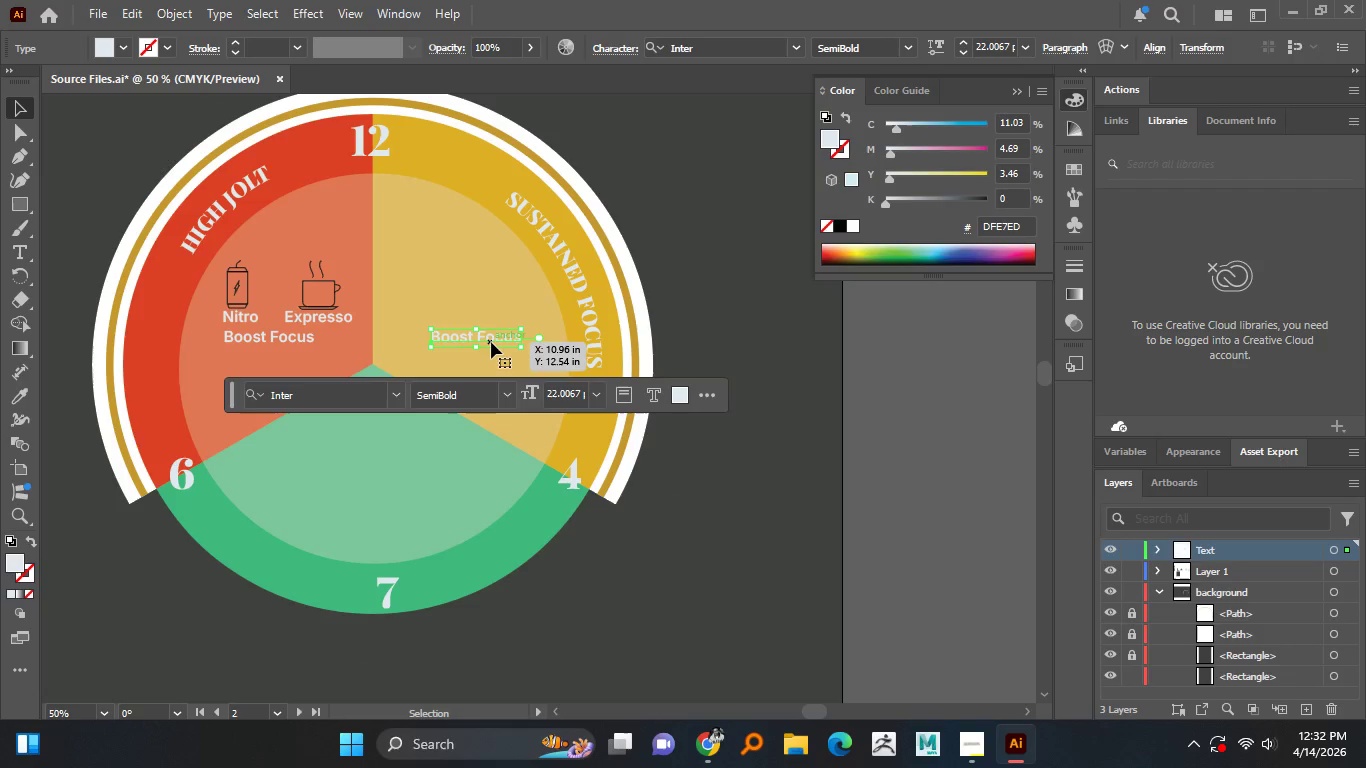 
double_click([491, 342])
 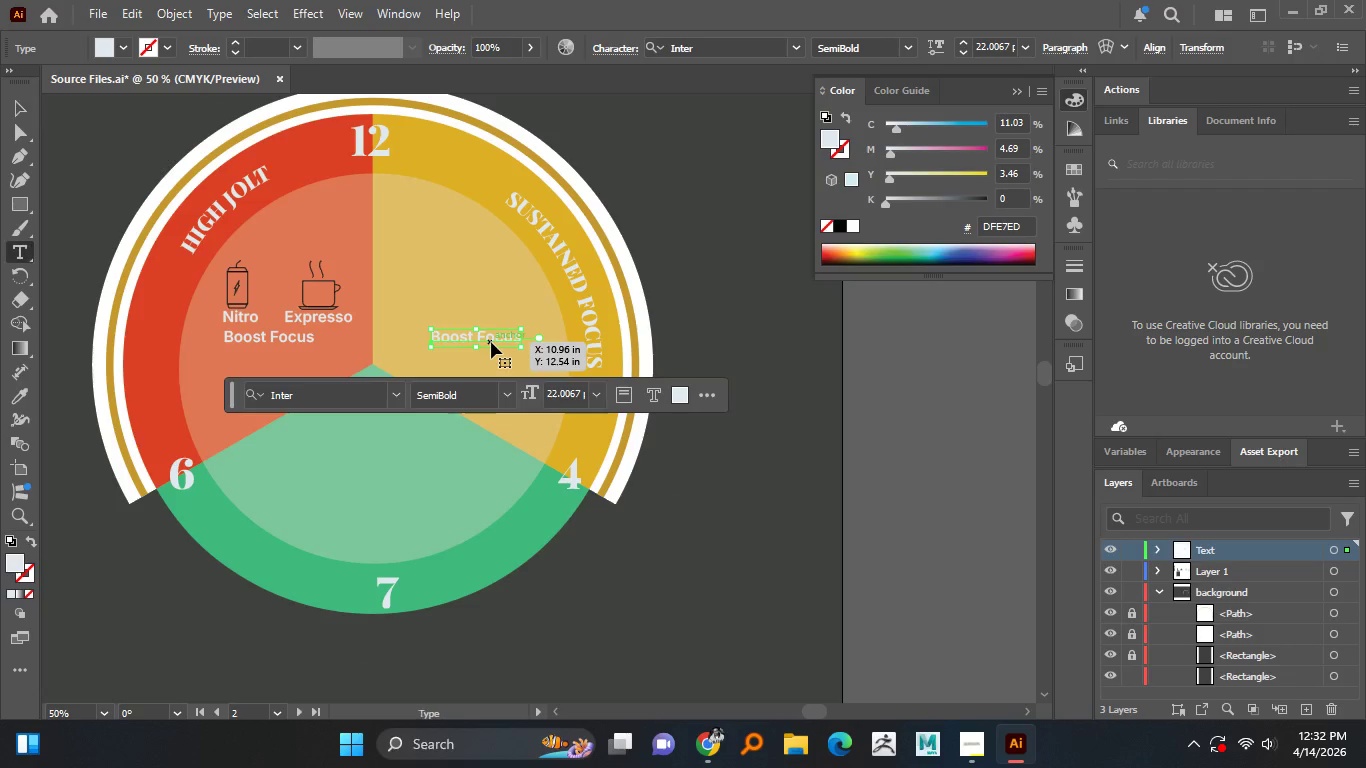 
triple_click([491, 342])
 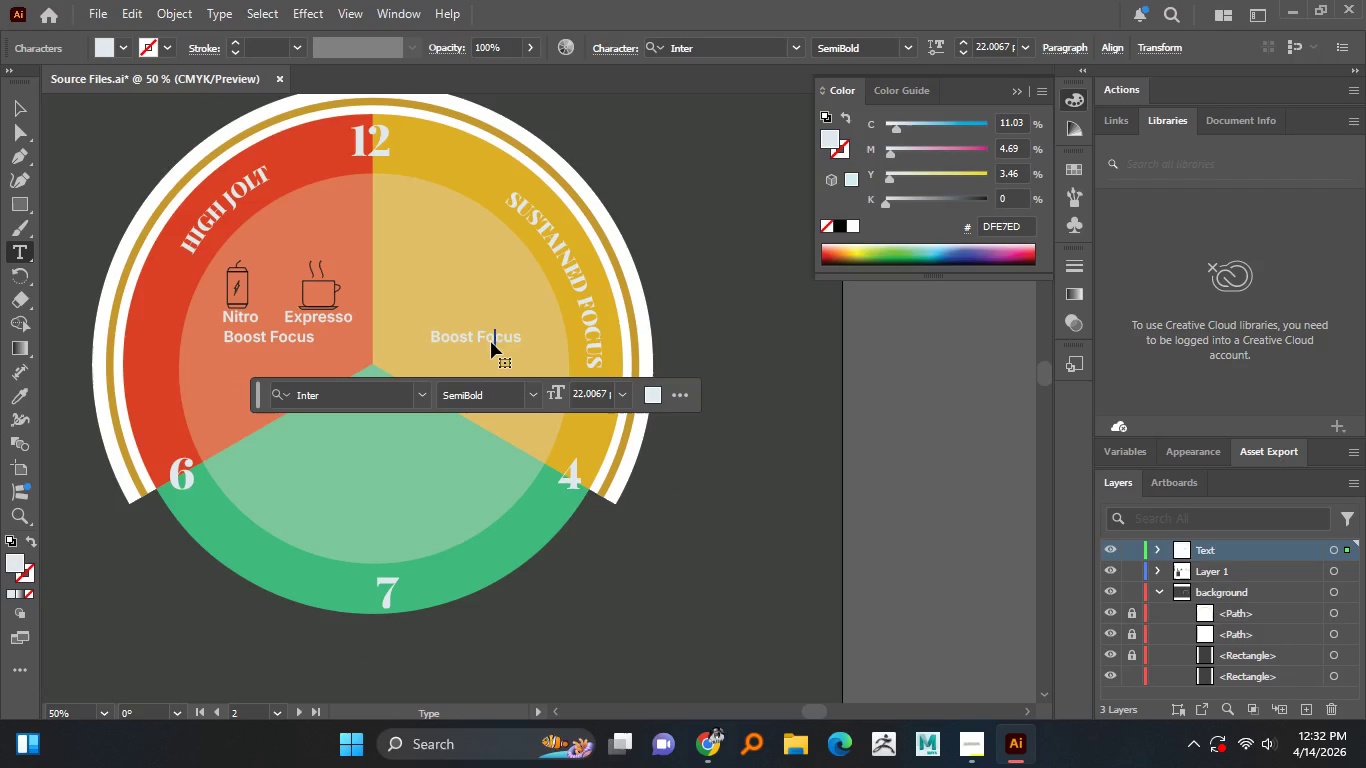 
key(Control+A)
 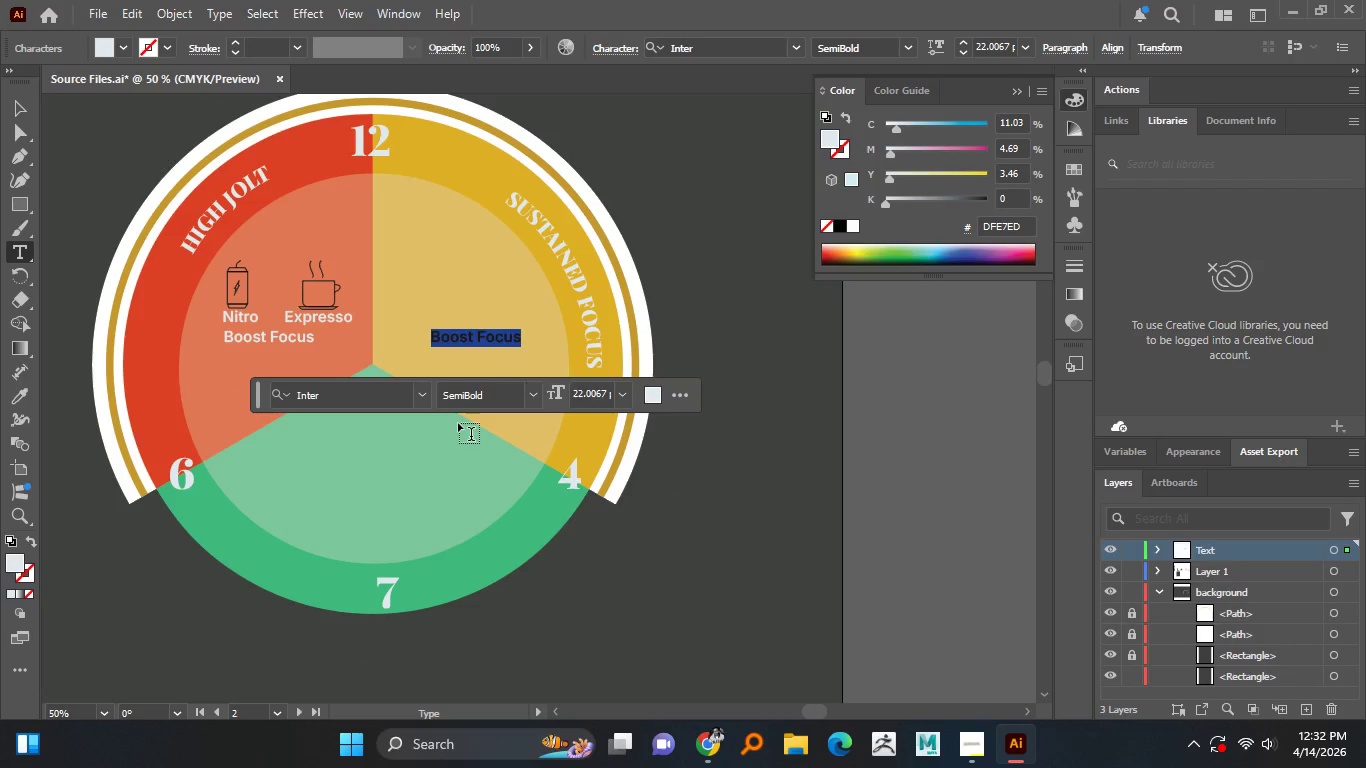 
type(Ready energy)
 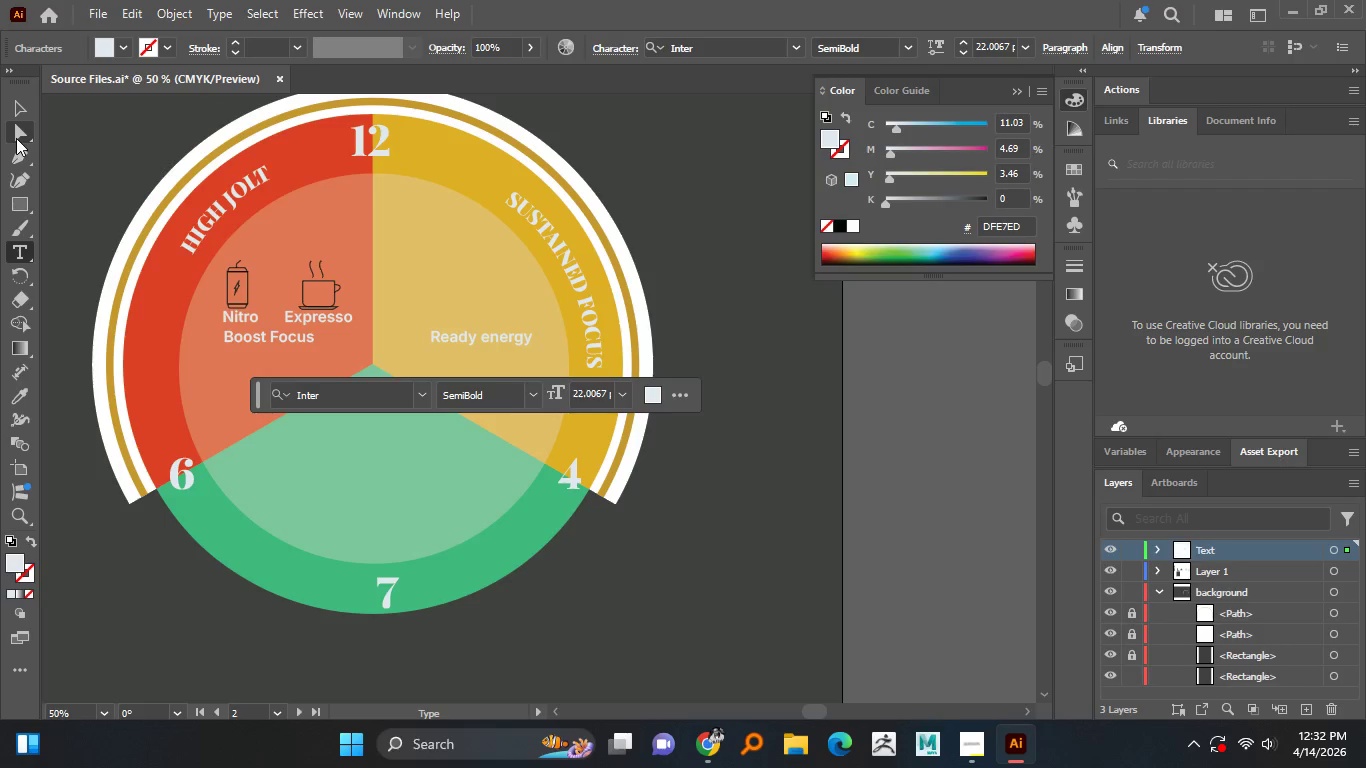 
left_click_drag(start_coordinate=[28, 113], to_coordinate=[381, 311])
 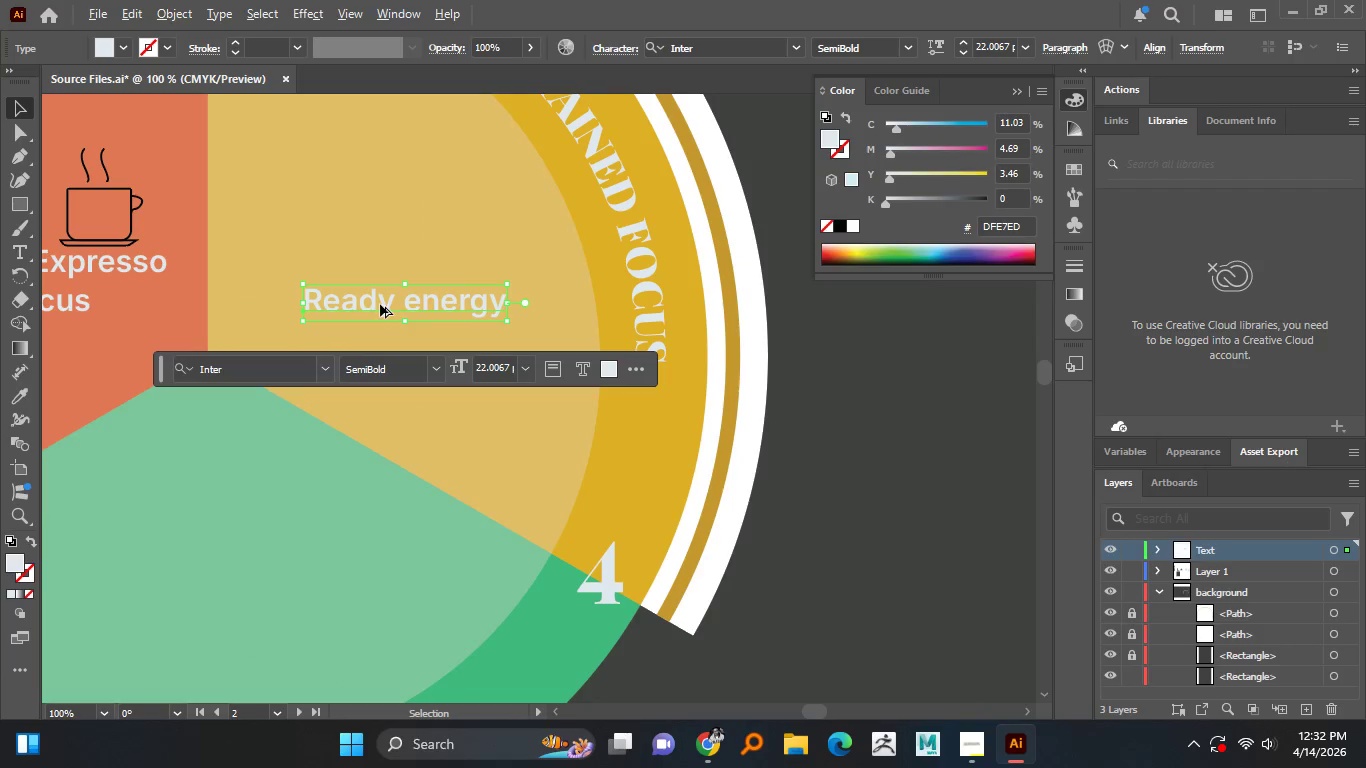 
hold_key(key=AltLeft, duration=1.12)
scroll: coordinate [478, 324], scroll_direction: up, amount: 2.0
 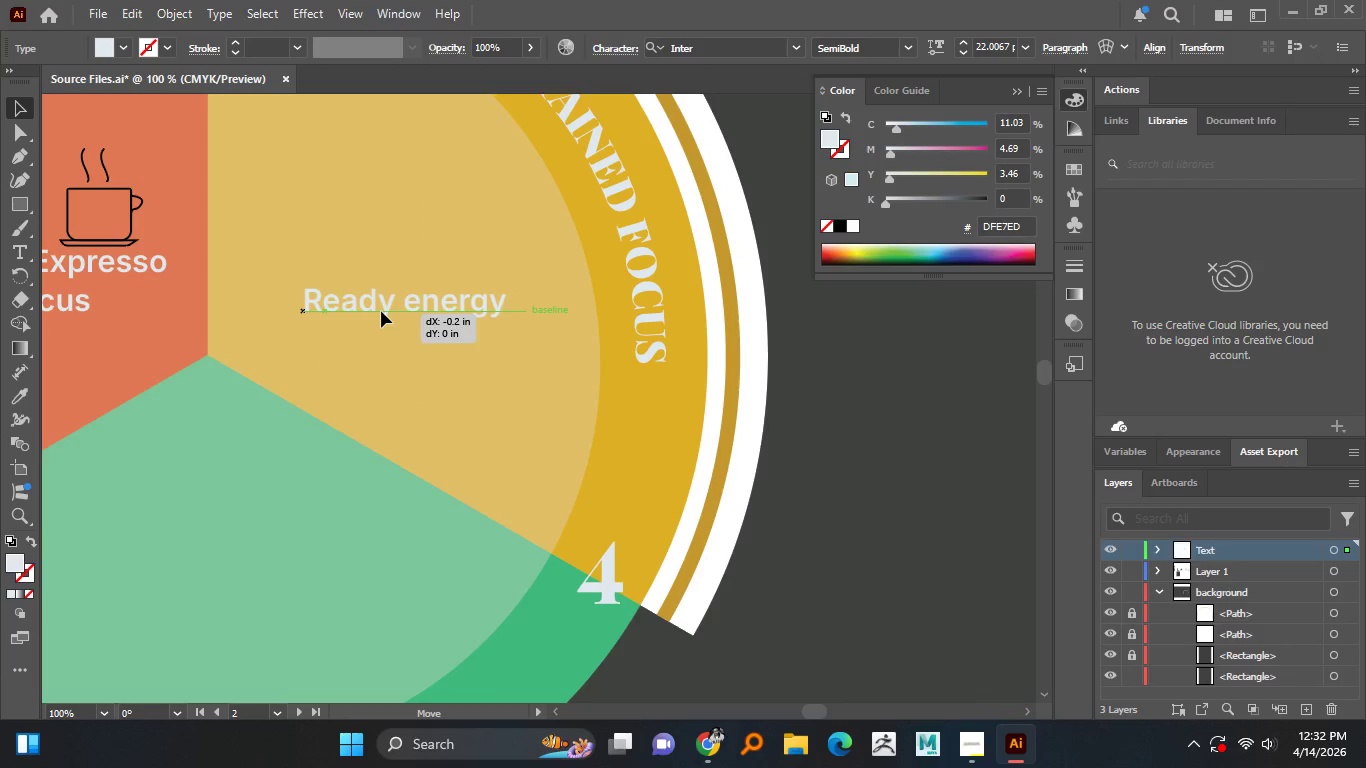 
hold_key(key=AltLeft, duration=2.27)
left_click_drag(start_coordinate=[380, 304], to_coordinate=[369, 263])
 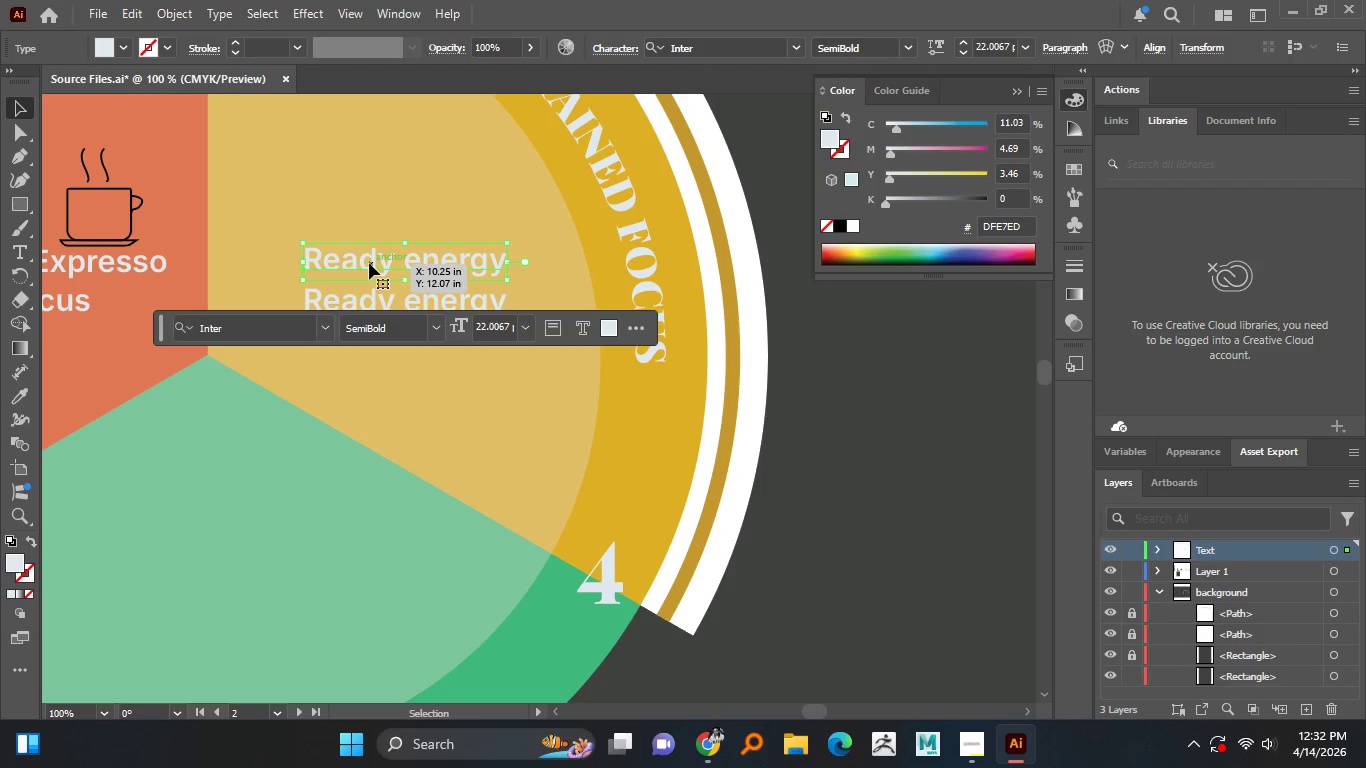 
hold_key(key=ShiftLeft, duration=1.51)
right_click([370, 254])
 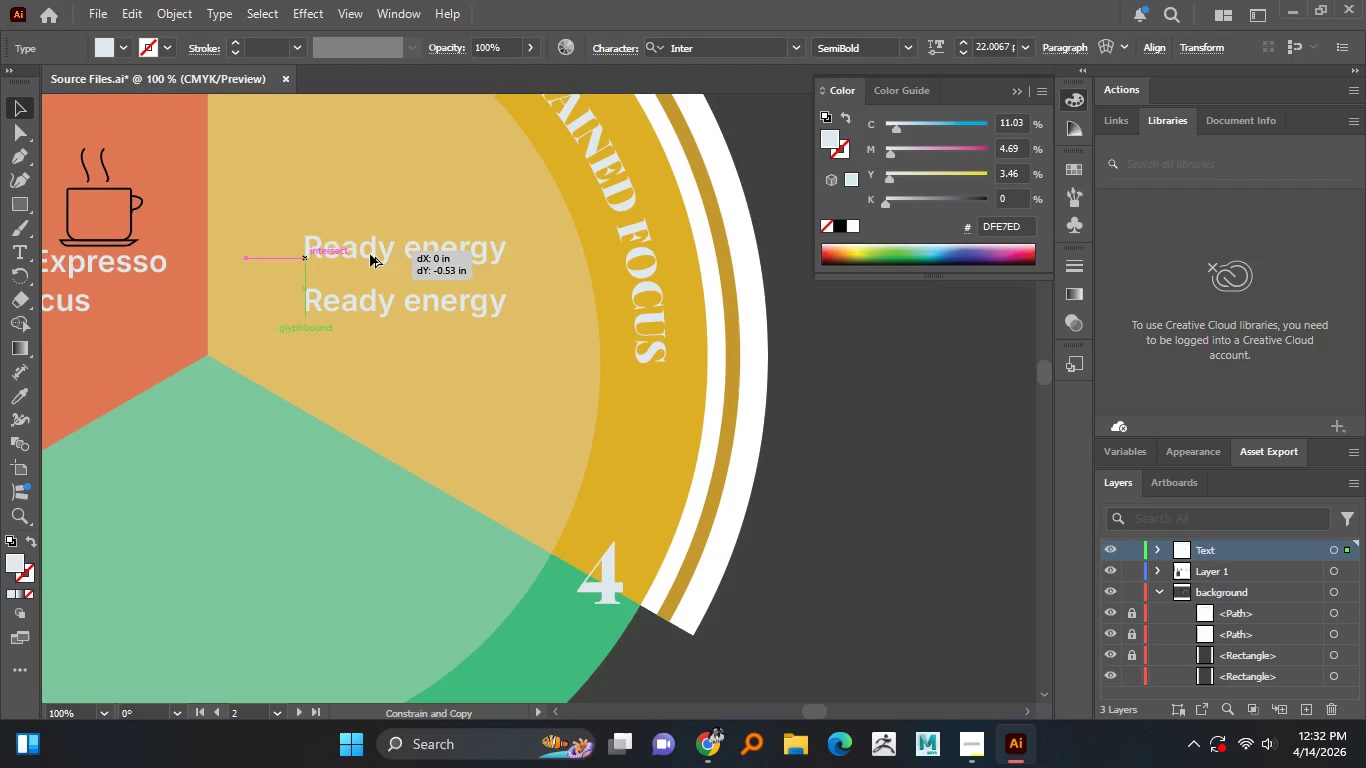 
double_click([370, 254])
 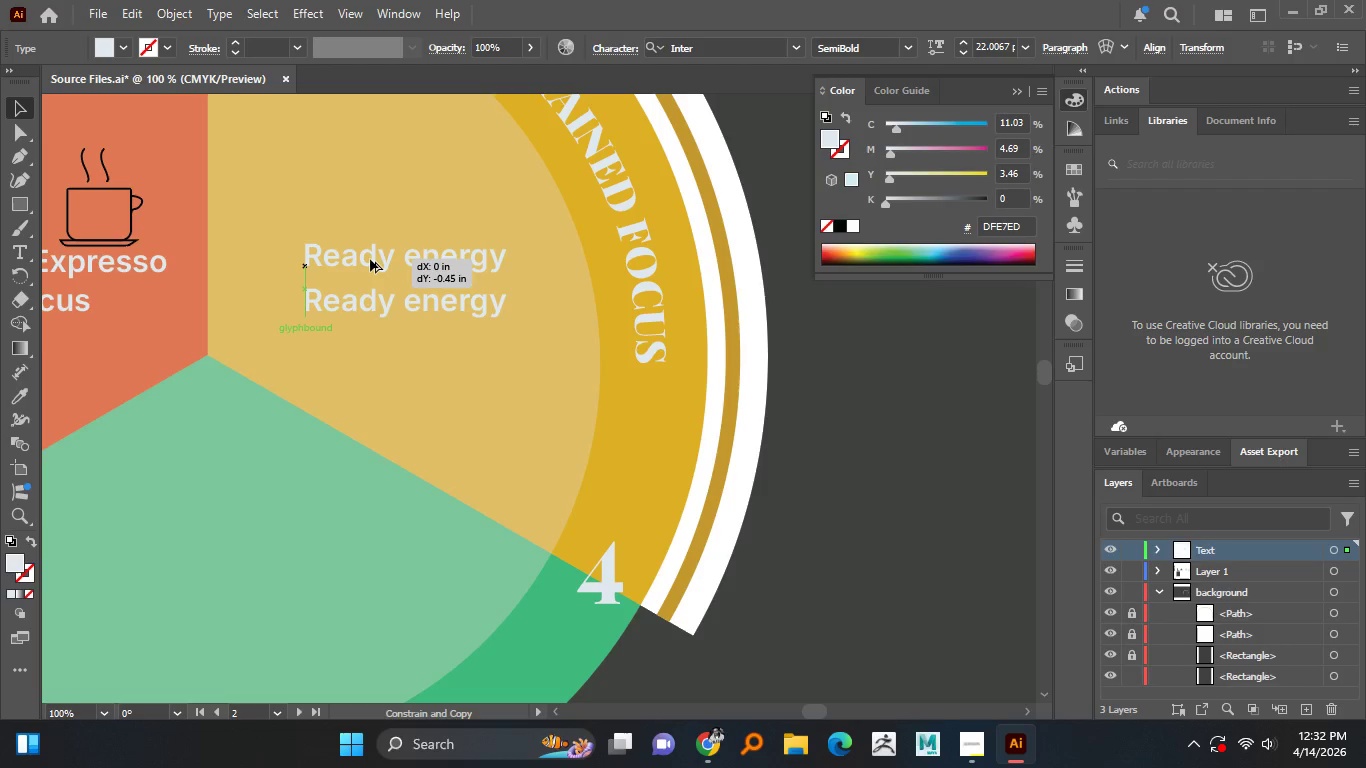 
triple_click([370, 259])
 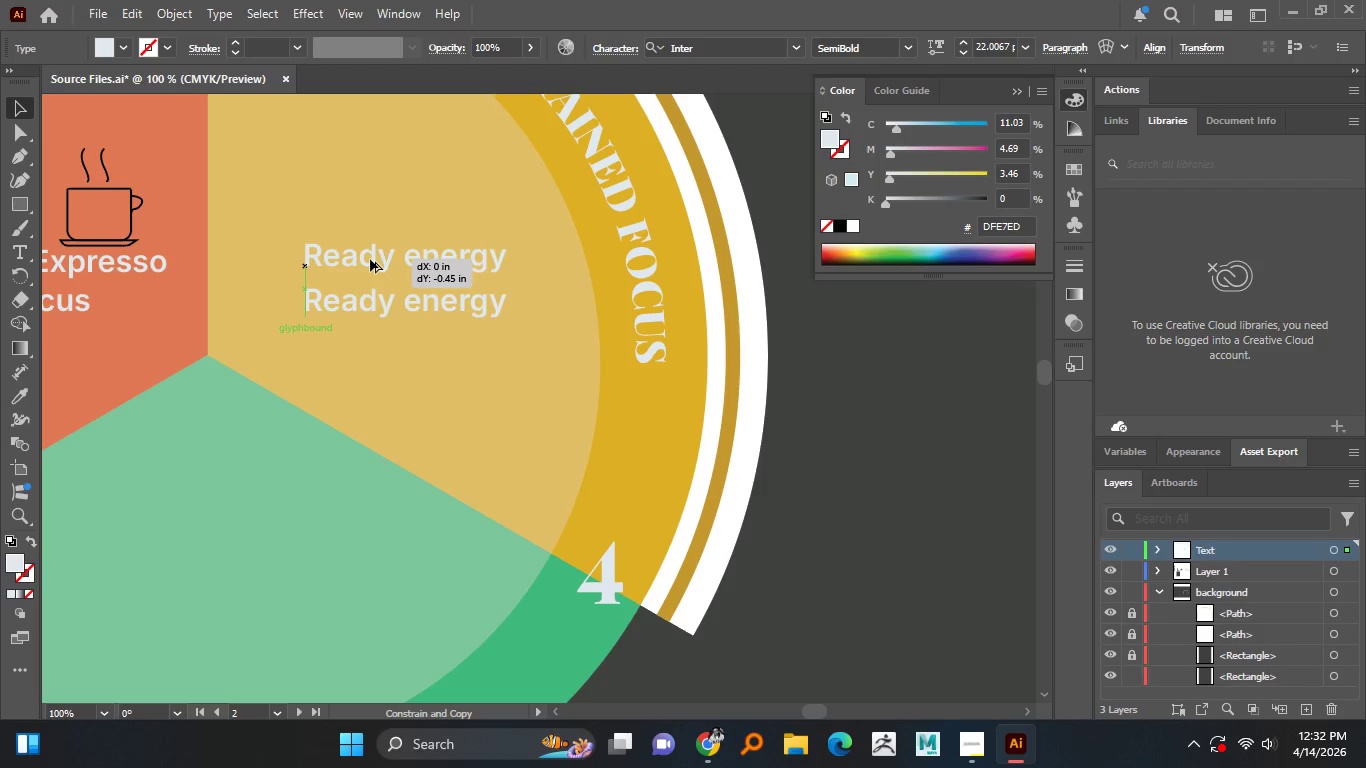 
triple_click([370, 259])
 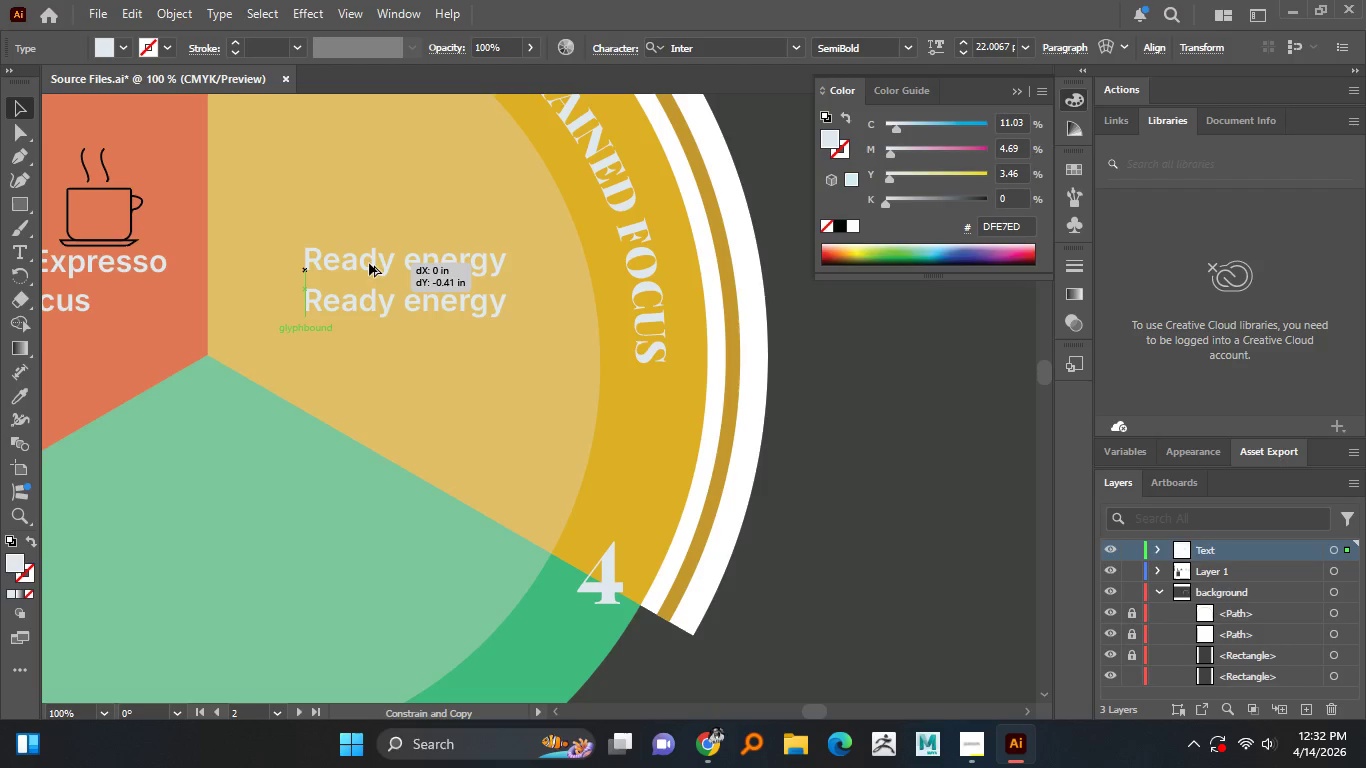 
hold_key(key=ShiftLeft, duration=0.38)
 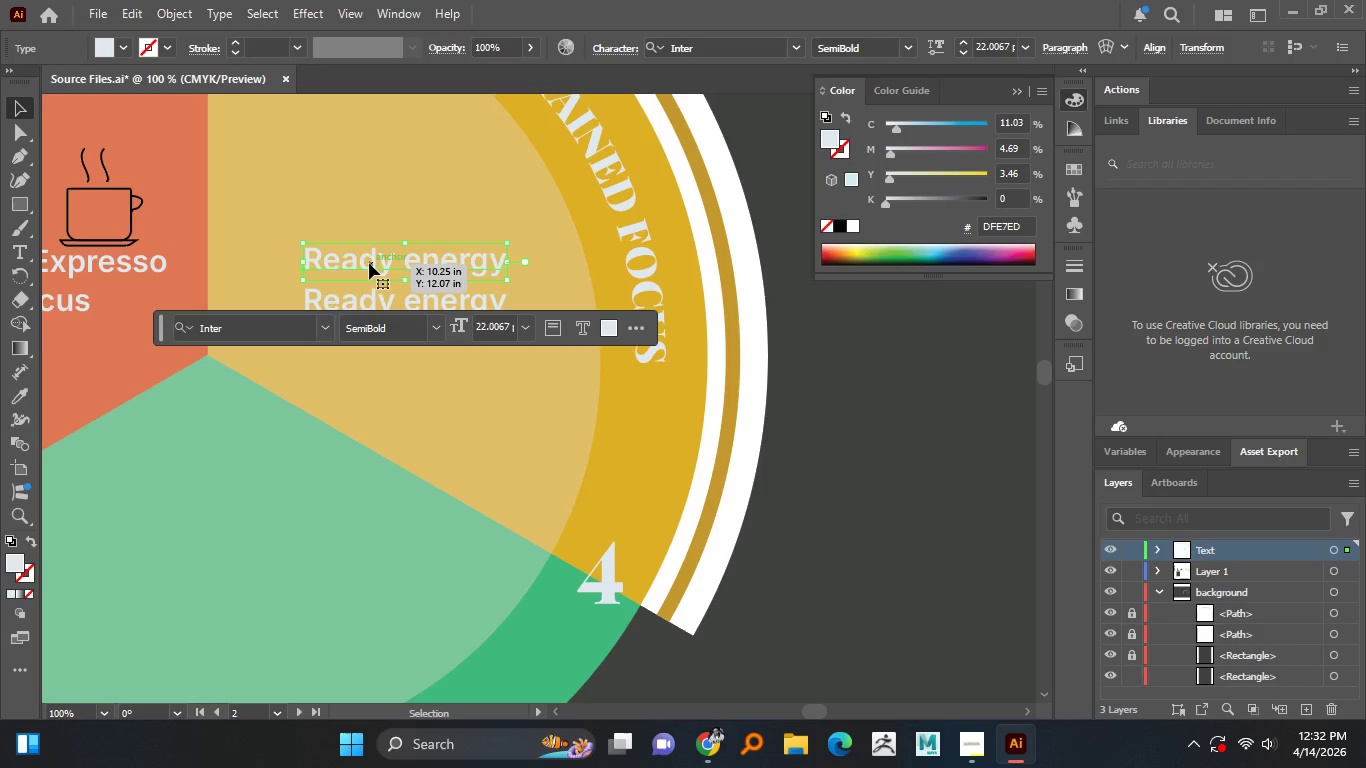 
double_click([369, 263])
 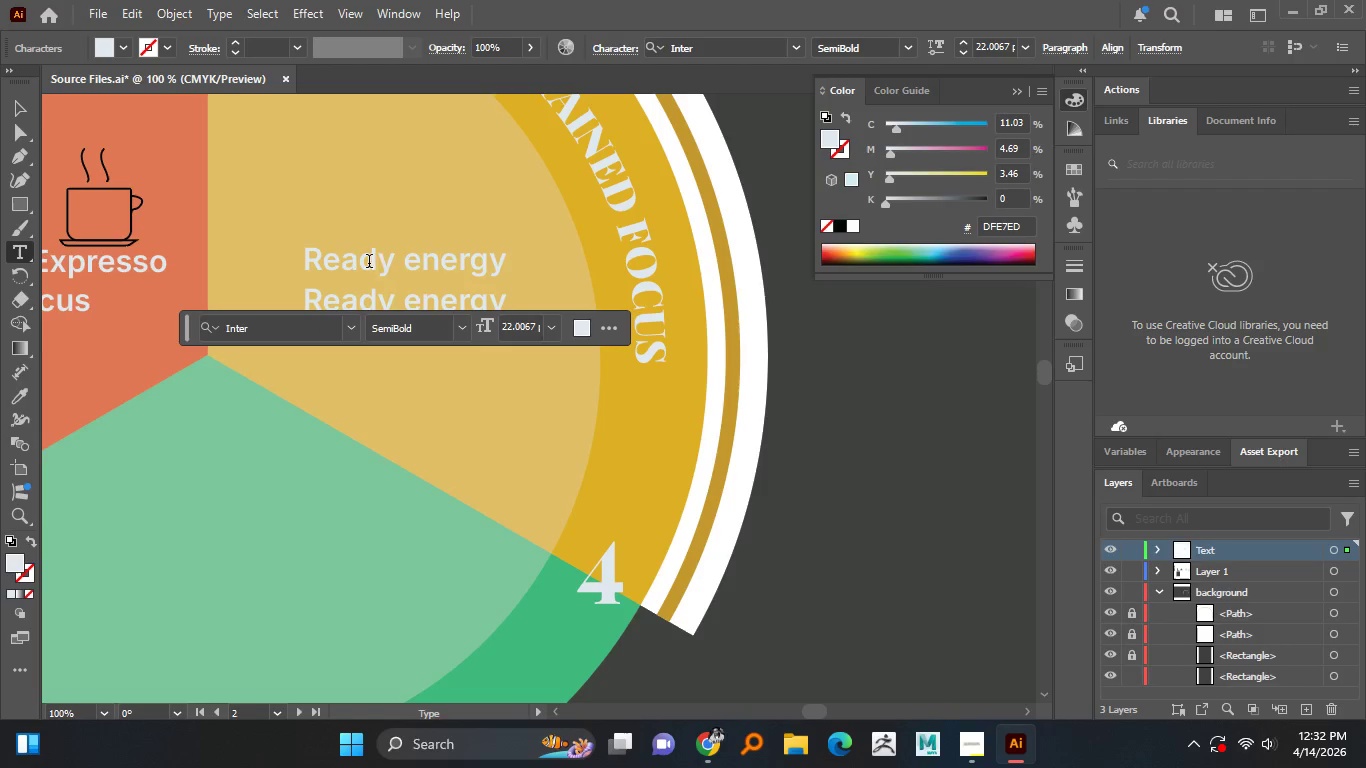 
key(Control+A)
 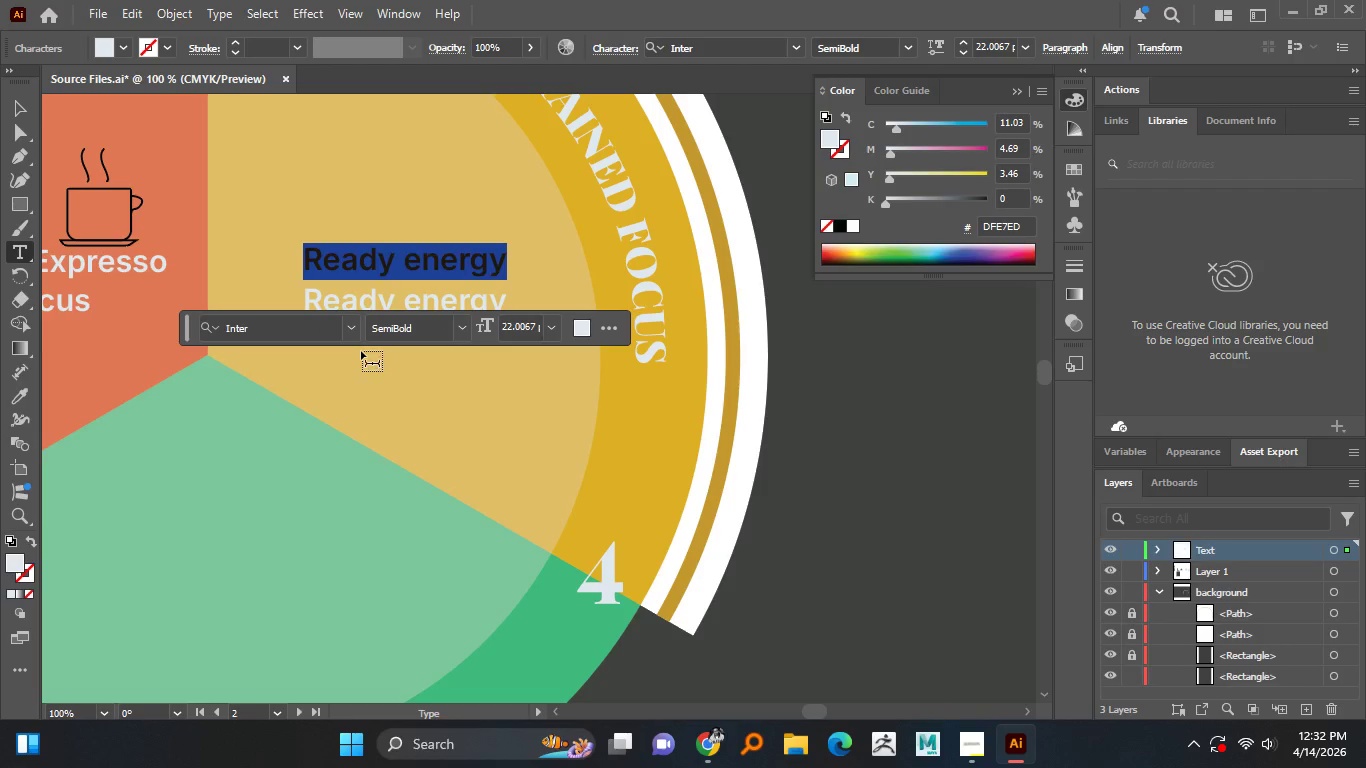 
type(Matcha)
 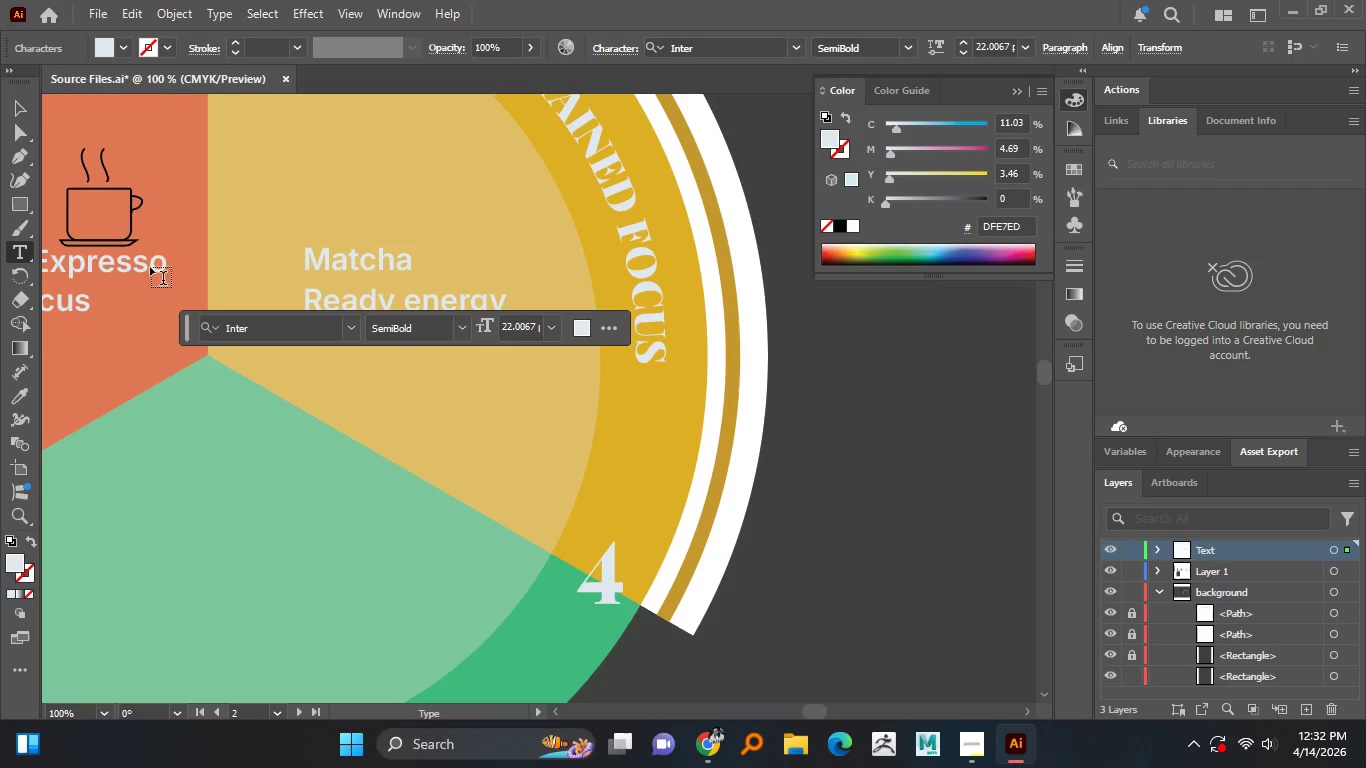 
left_click([24, 104])
 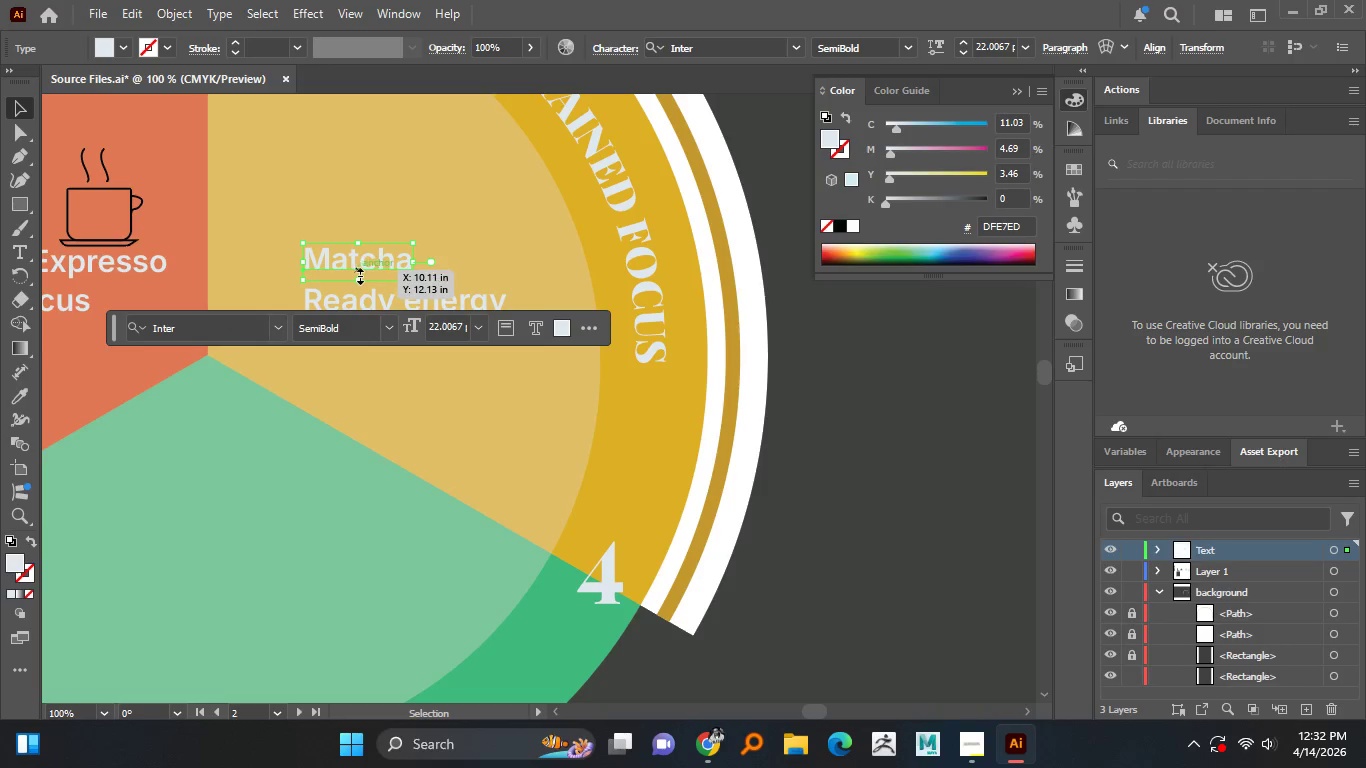 
hold_key(key=AltLeft, duration=1.59)
left_click_drag(start_coordinate=[355, 264], to_coordinate=[484, 262])
 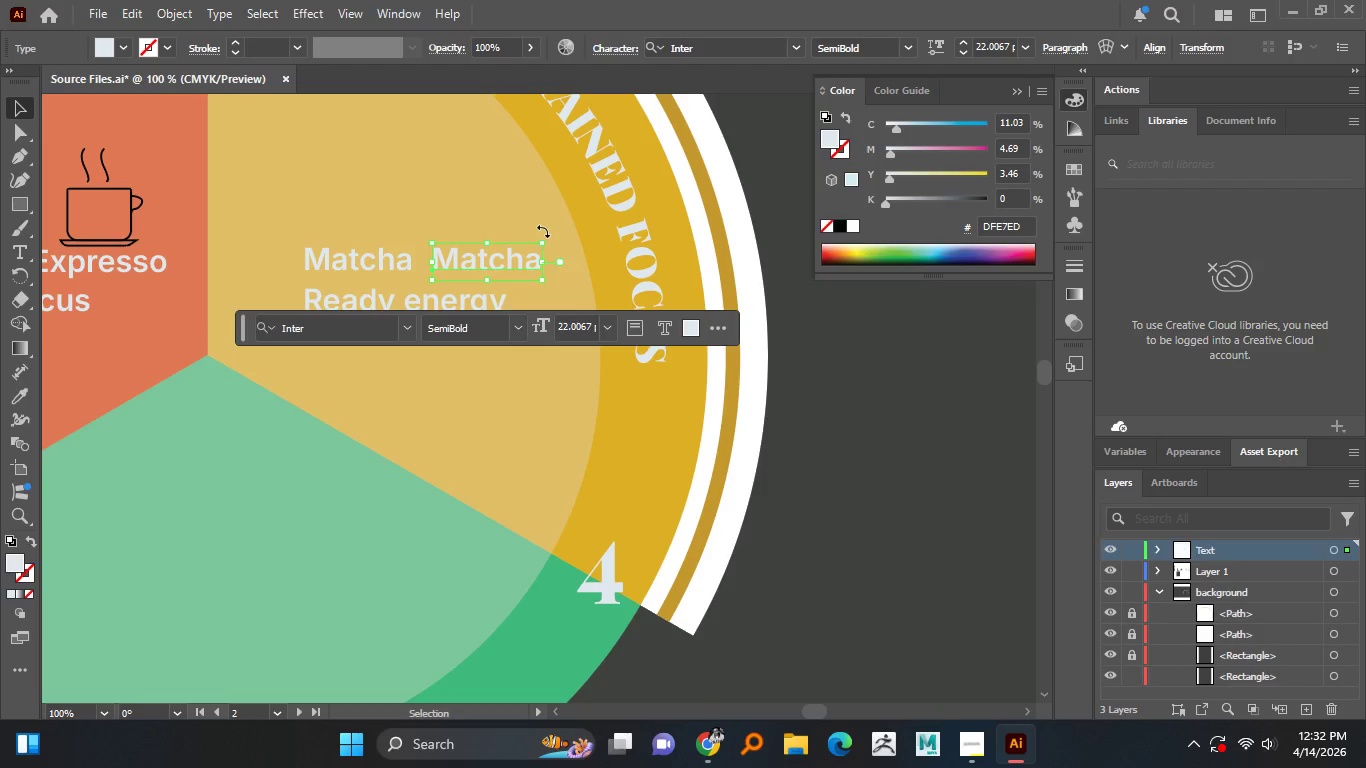 
hold_key(key=ShiftLeft, duration=0.95)
 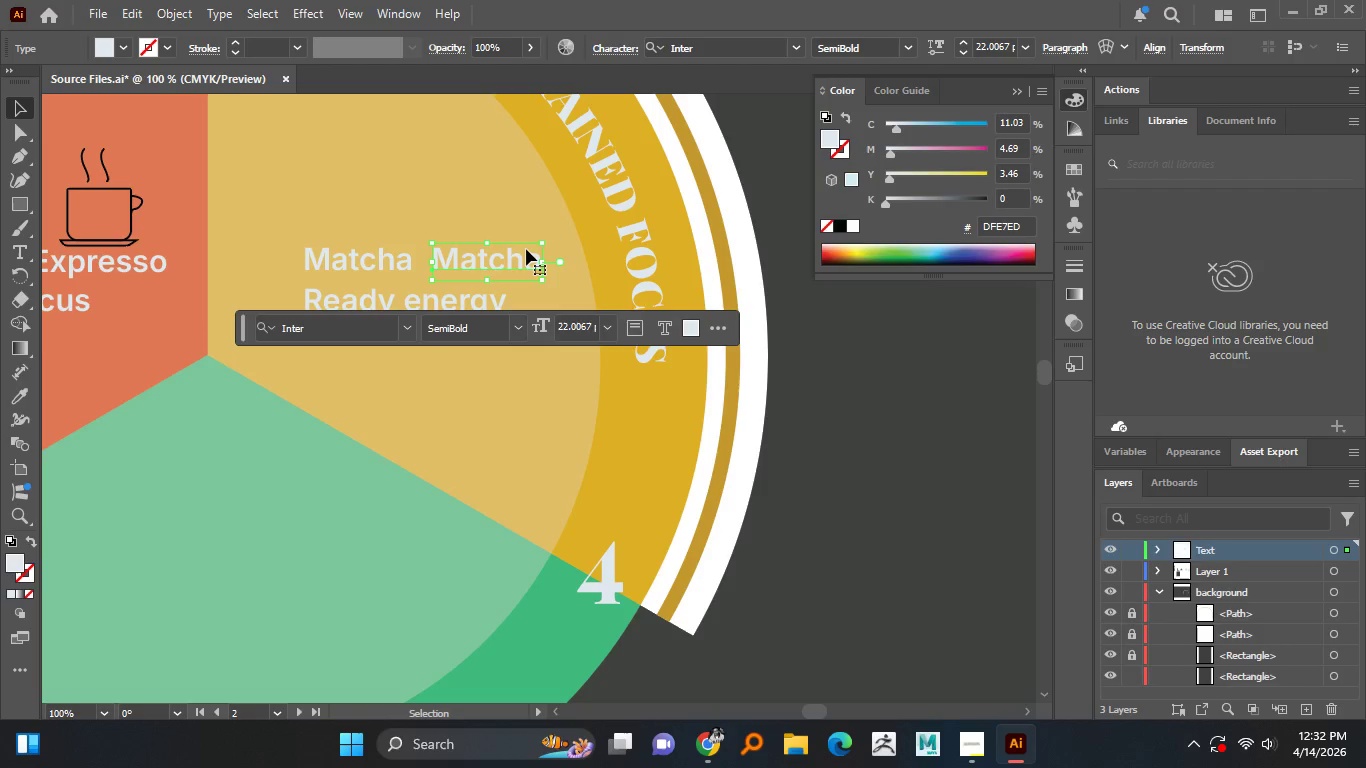 
double_click([525, 255])
 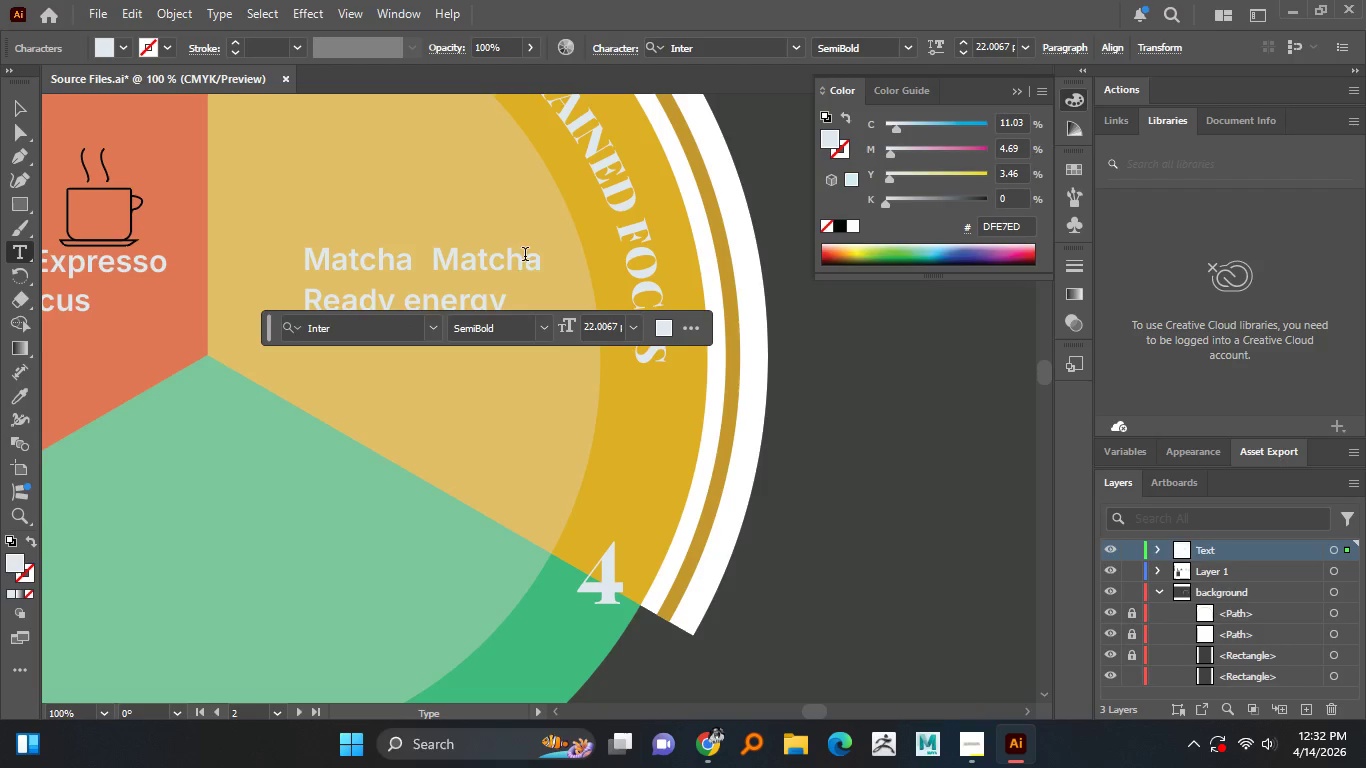 
key(Control+A)
 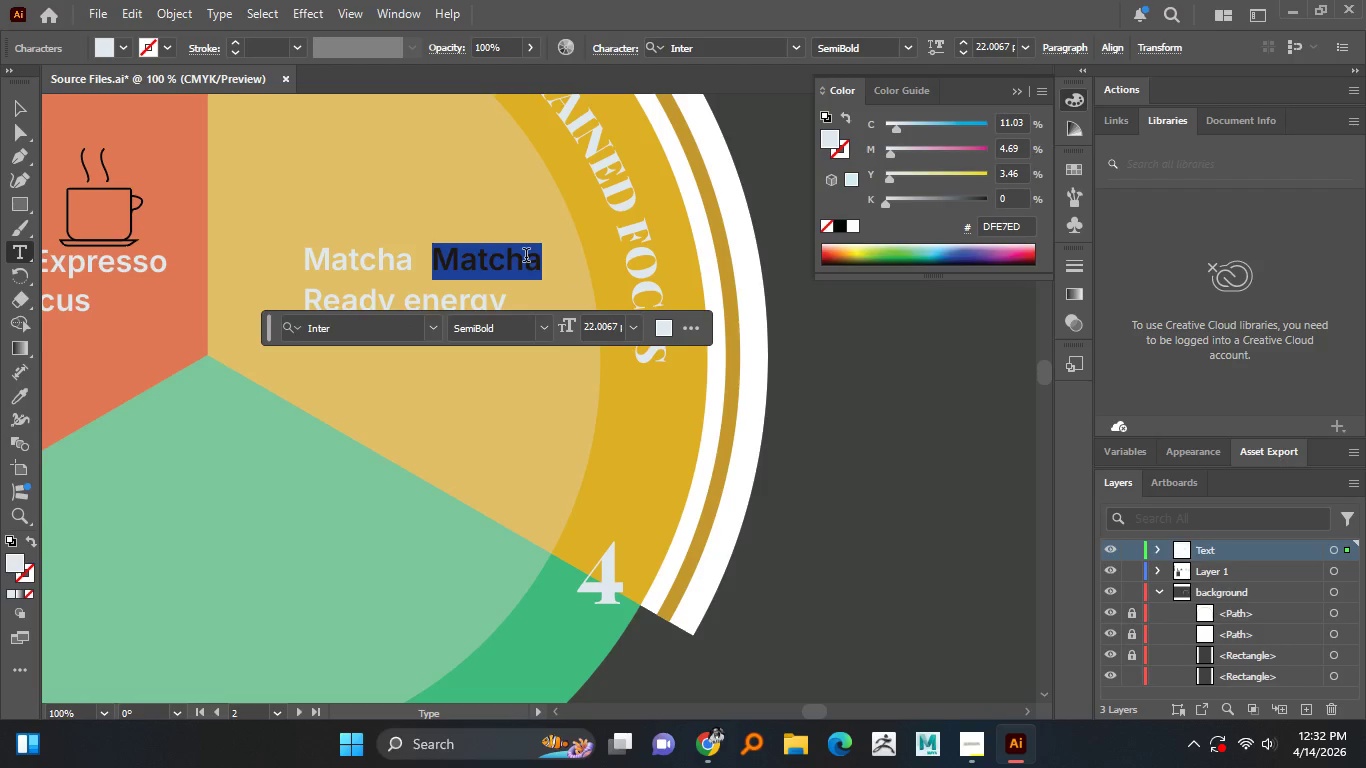 
type(Black Tea)
 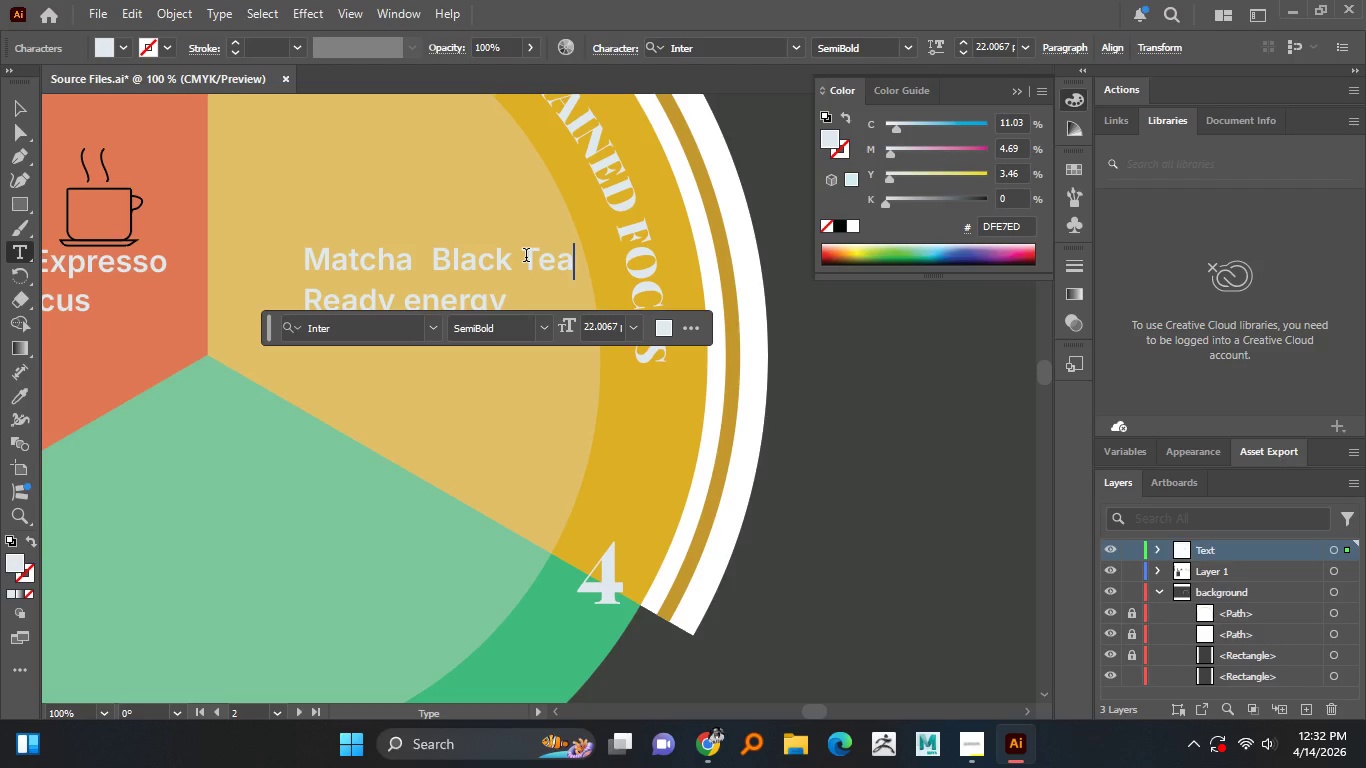 
left_click([27, 113])
 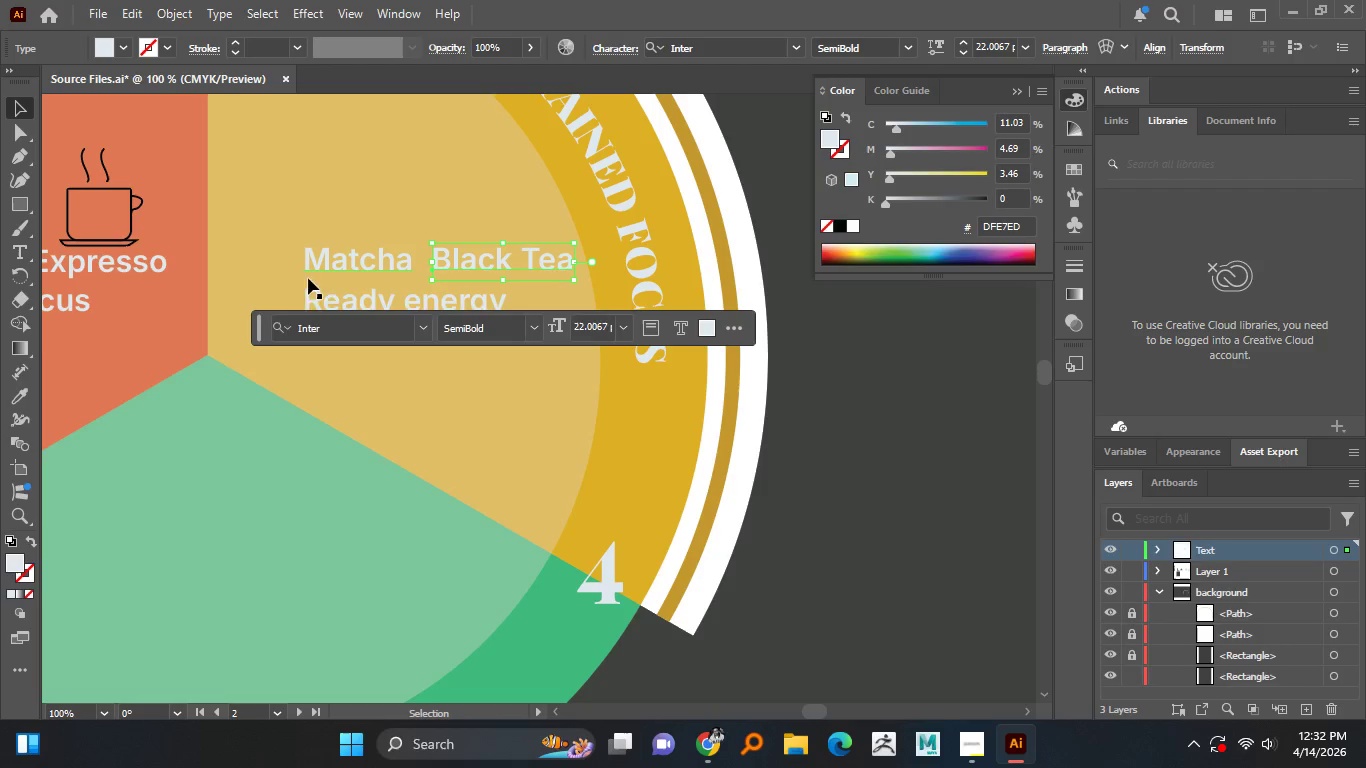 
hold_key(key=ShiftLeft, duration=0.91)
left_click([333, 299])
 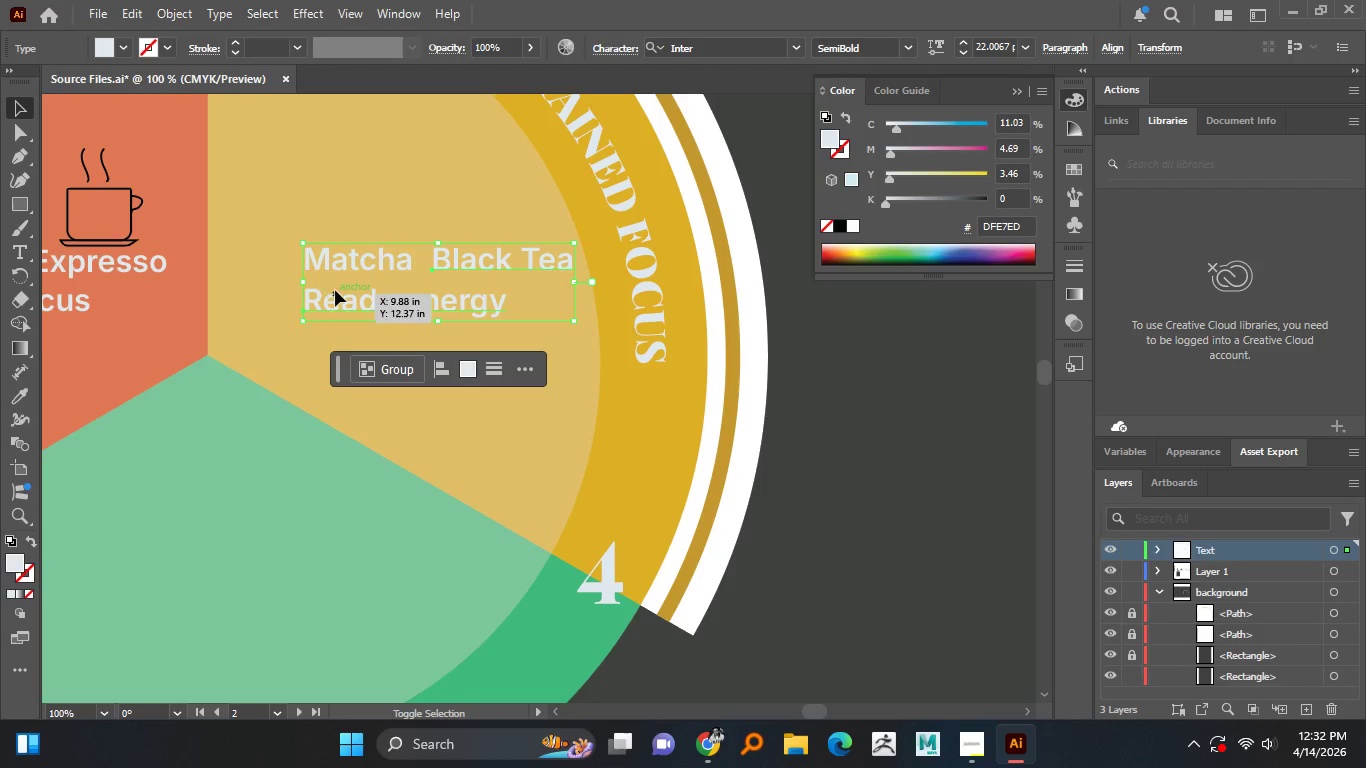 
hold_key(key=ShiftLeft, duration=2.11)
left_click_drag(start_coordinate=[278, 222], to_coordinate=[445, 327])
 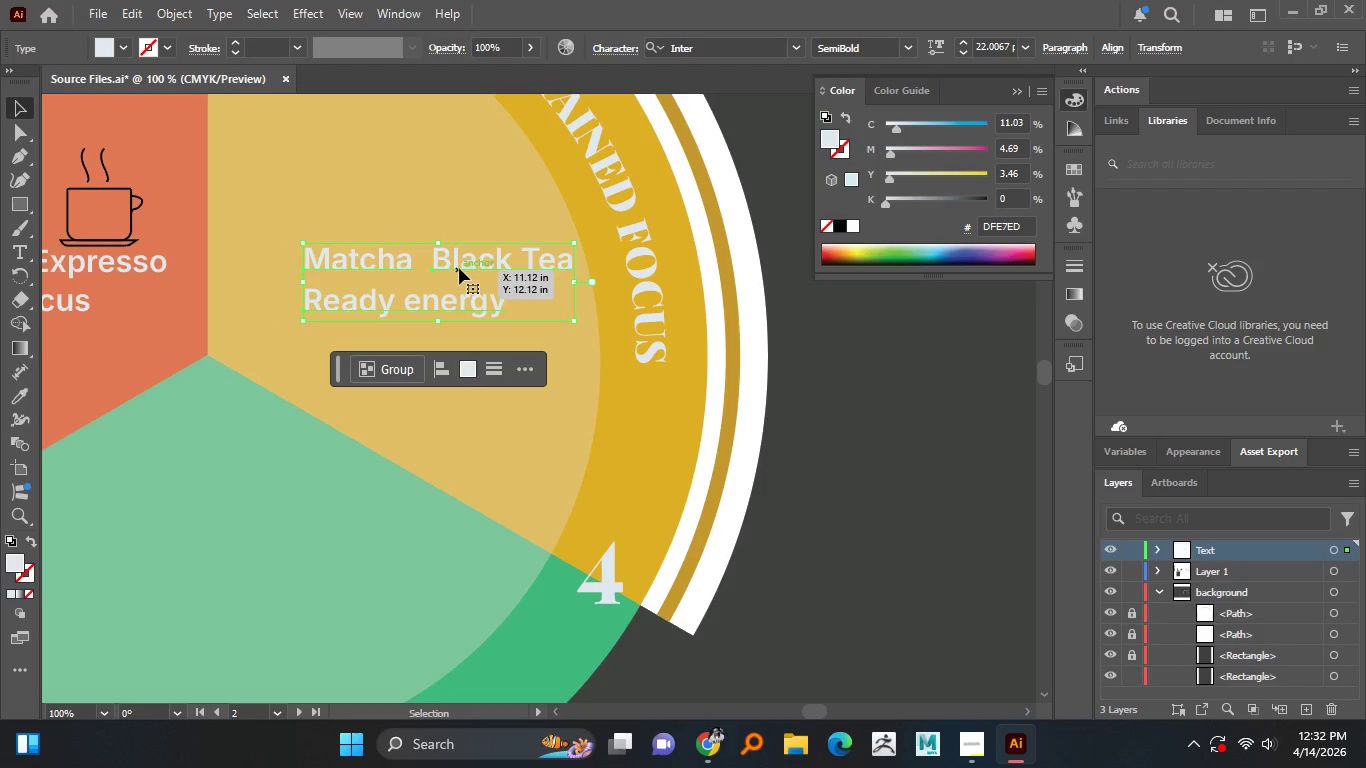 
left_click_drag(start_coordinate=[451, 265], to_coordinate=[409, 262])
 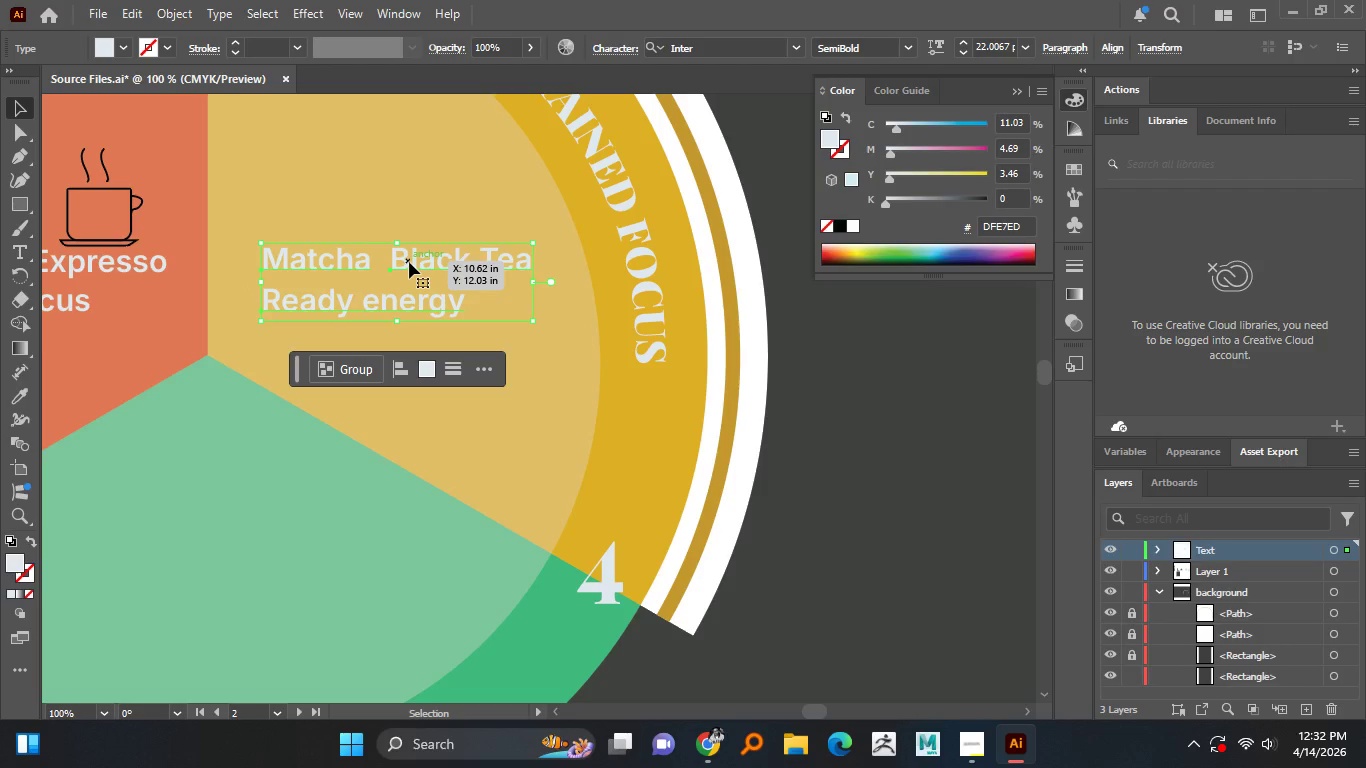 
hold_key(key=ShiftLeft, duration=1.2)
 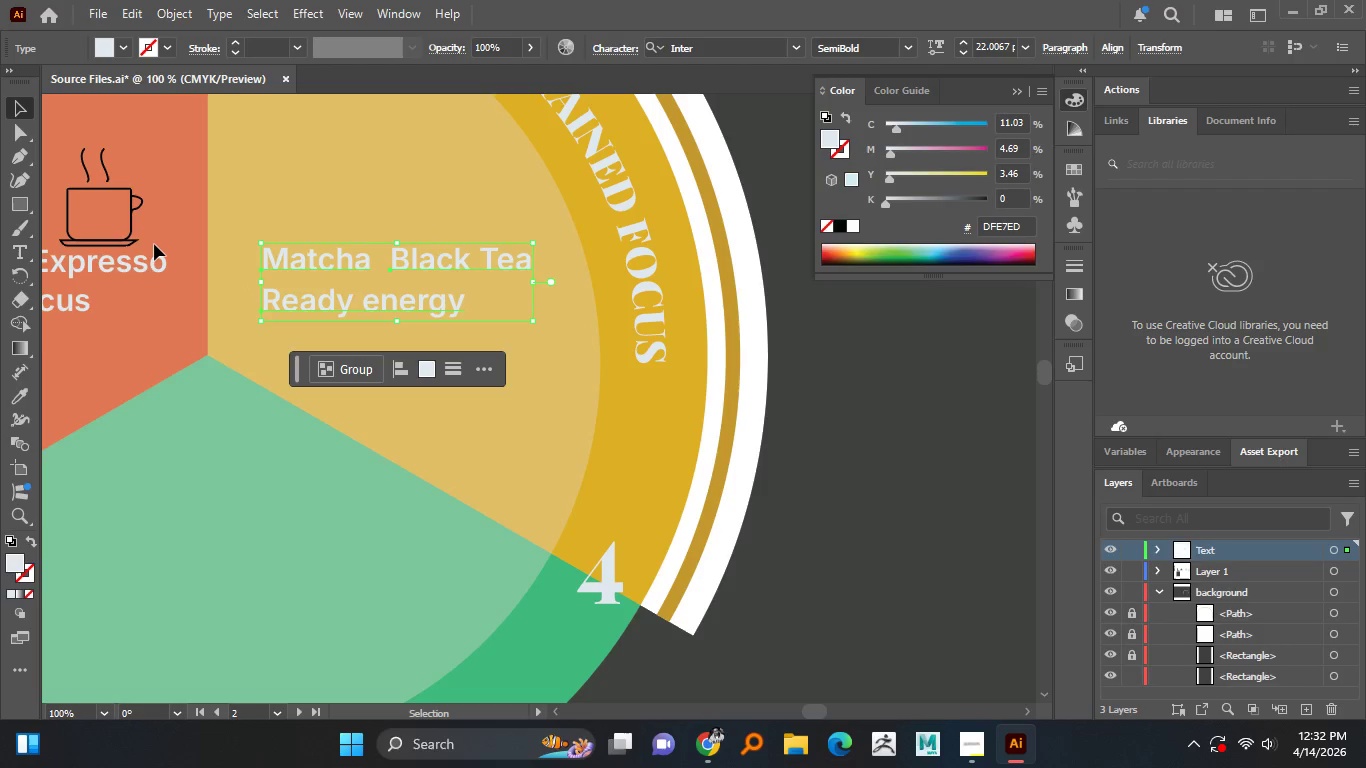 
left_click_drag(start_coordinate=[169, 151], to_coordinate=[78, 240])
 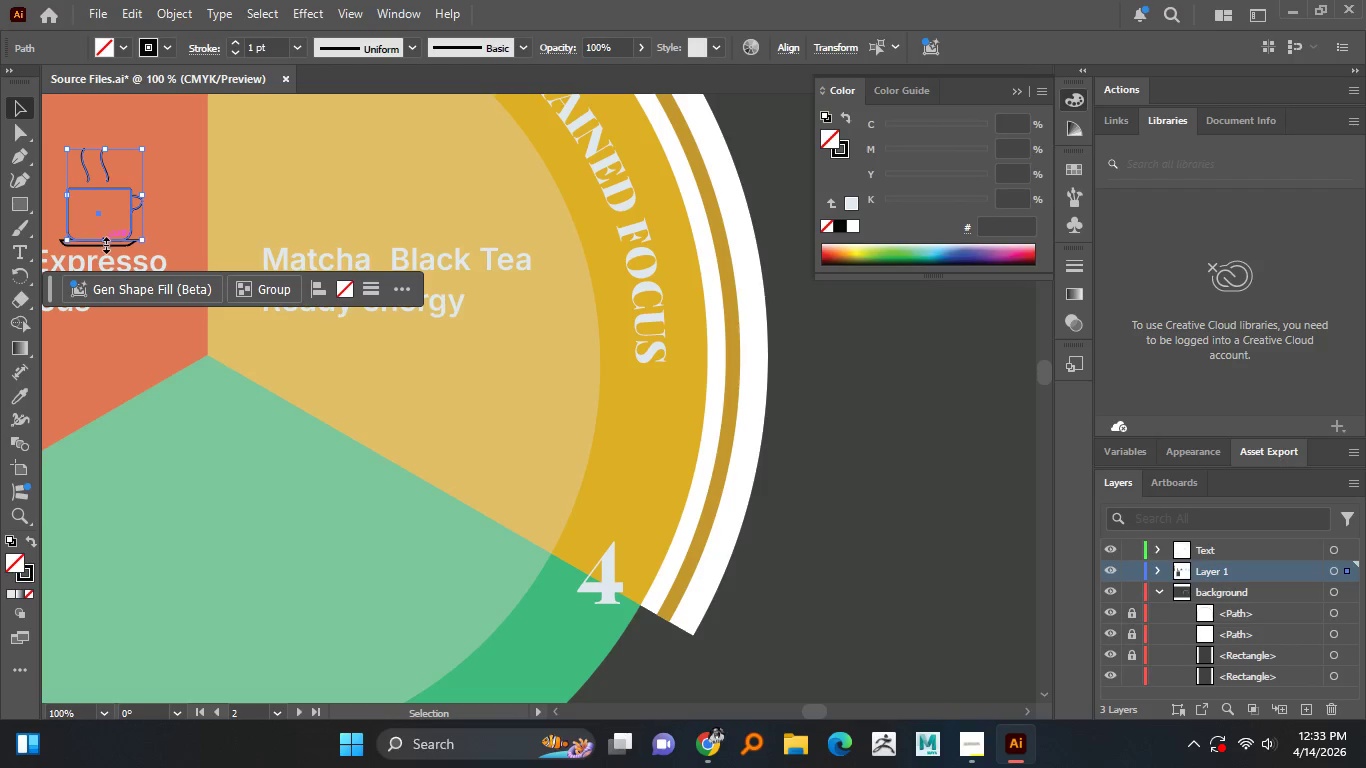 
hold_key(key=ShiftLeft, duration=0.86)
 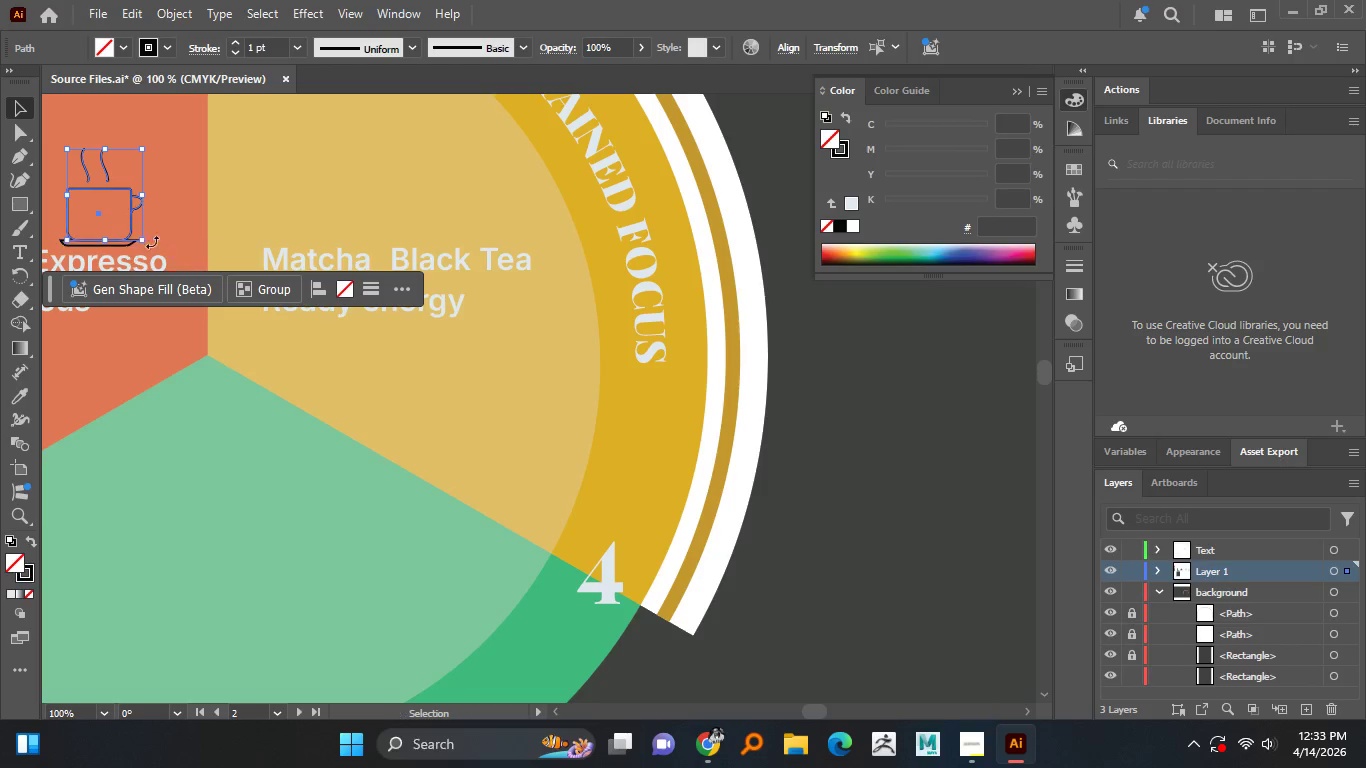 
hold_key(key=MetaLeft, duration=0.95)
scroll: coordinate [157, 240], scroll_direction: up, amount: 2.0
 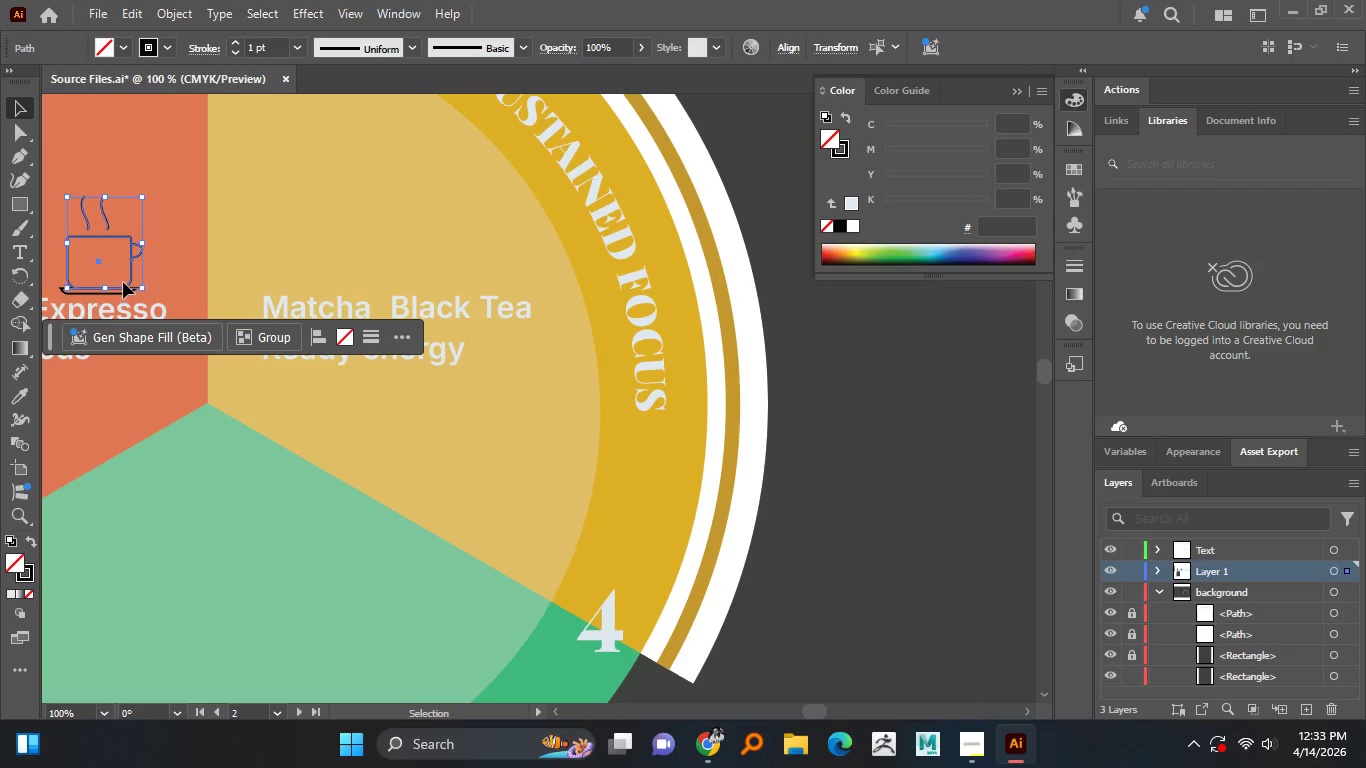 
key(Meta+MetaLeft)
 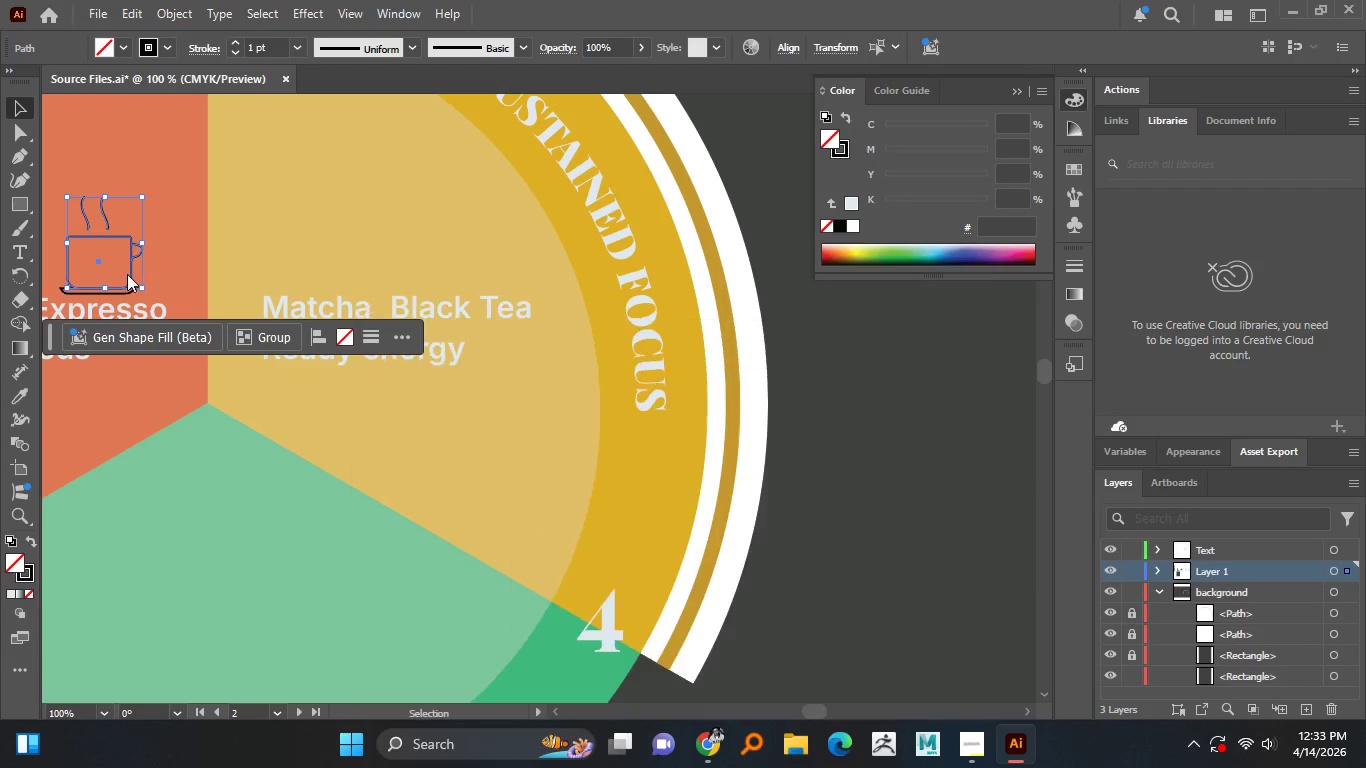 
key(Meta+MetaLeft)
 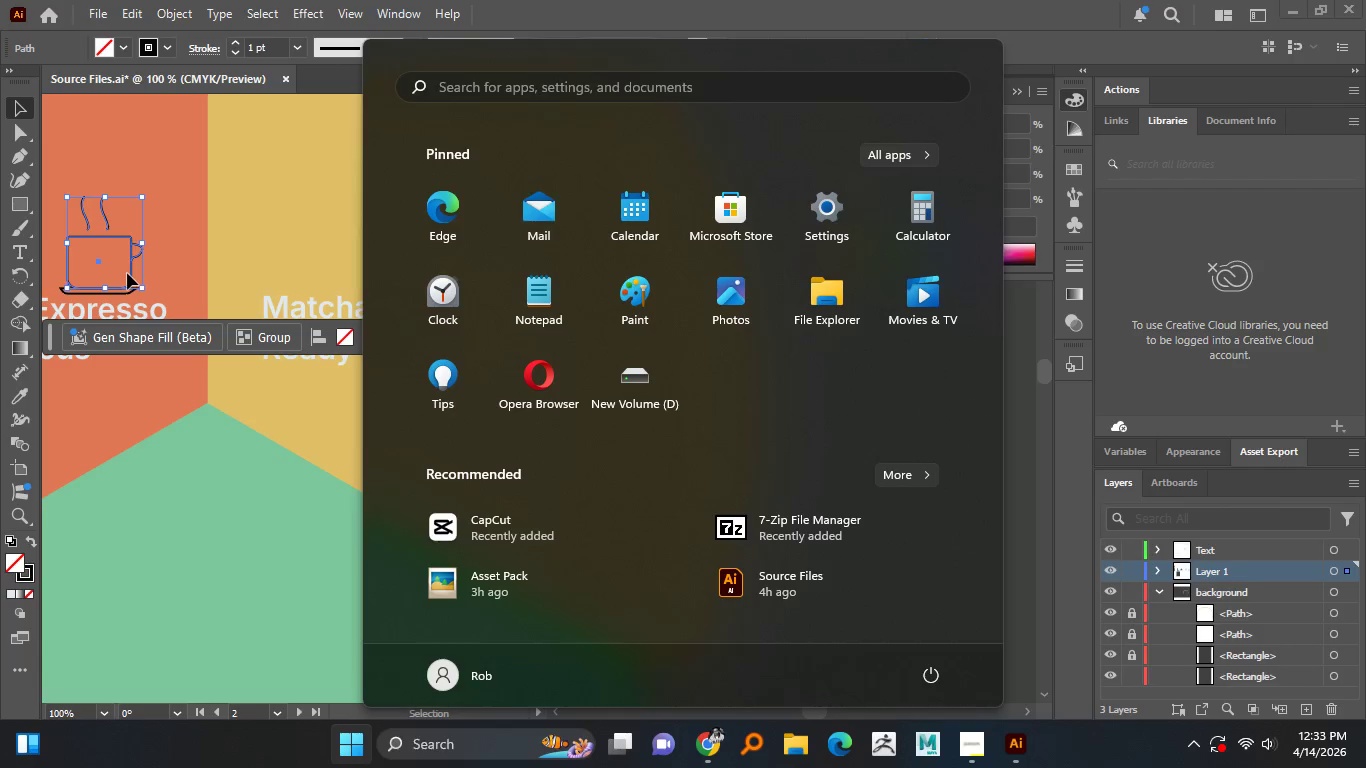 
key(Meta+MetaLeft)
 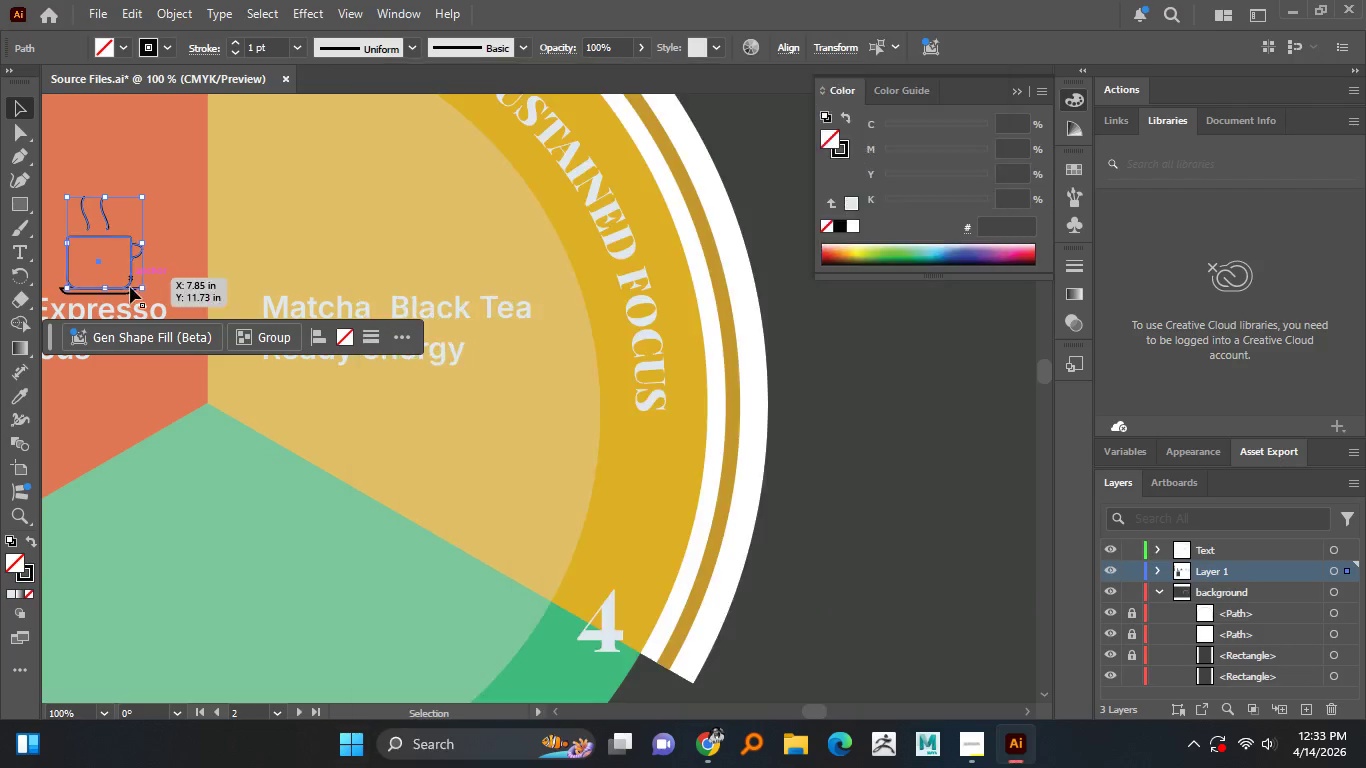 
hold_key(key=AltLeft, duration=0.44)
 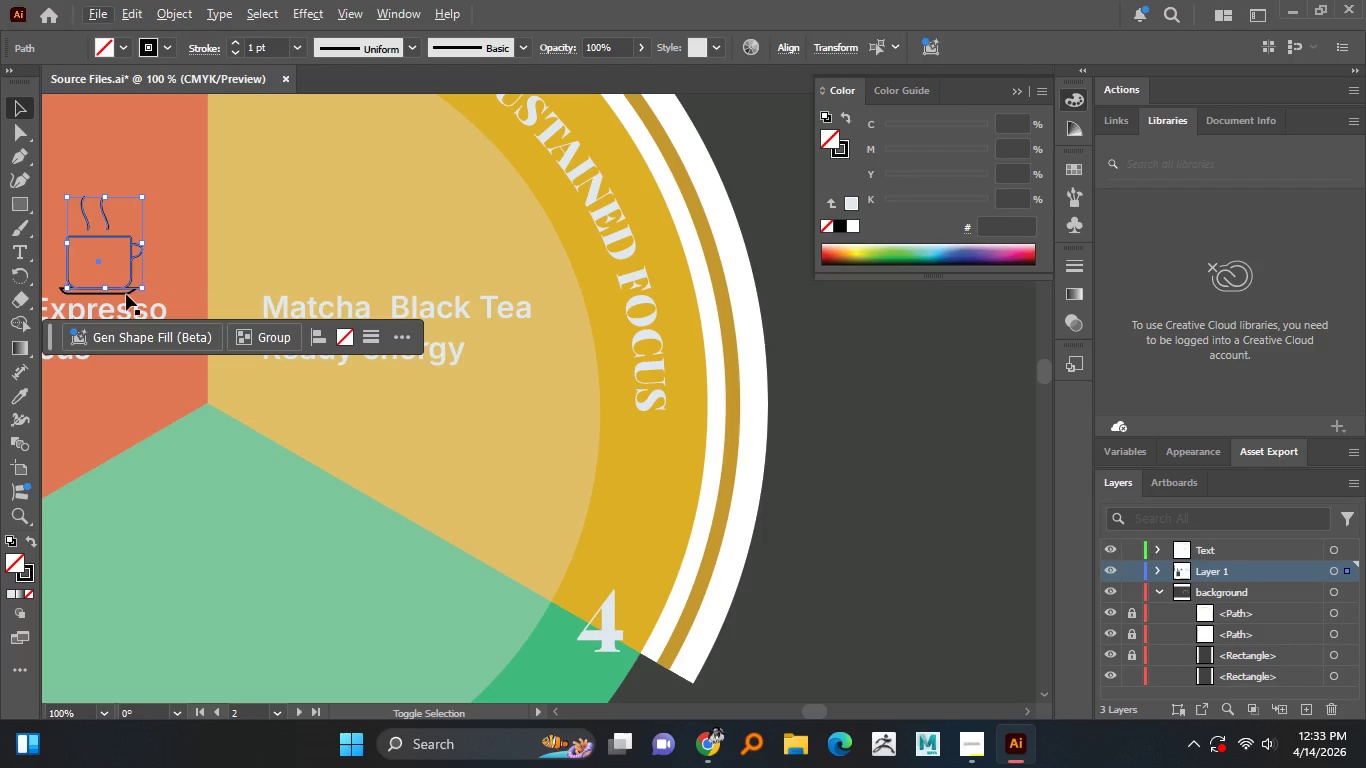 
hold_key(key=ShiftLeft, duration=1.51)
left_click([129, 290])
 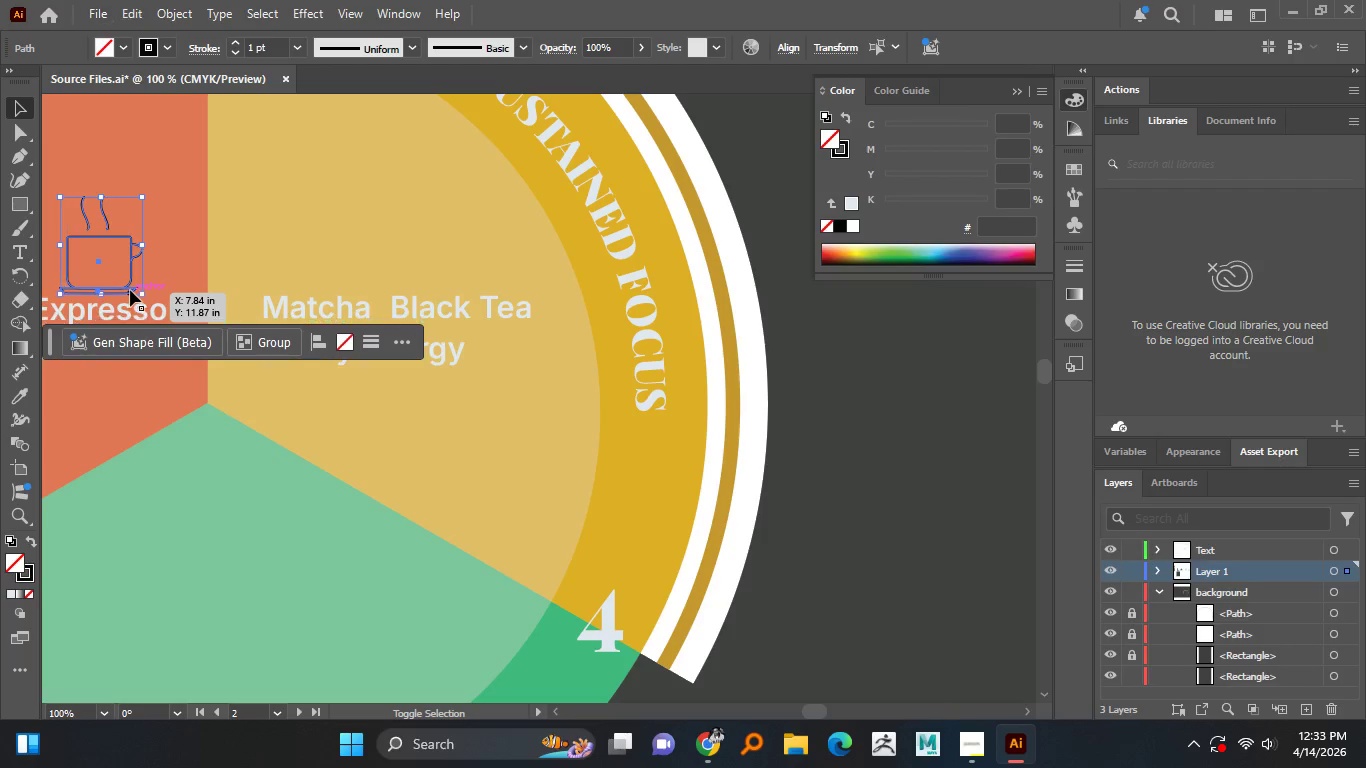 
key(Shift+ShiftLeft)
 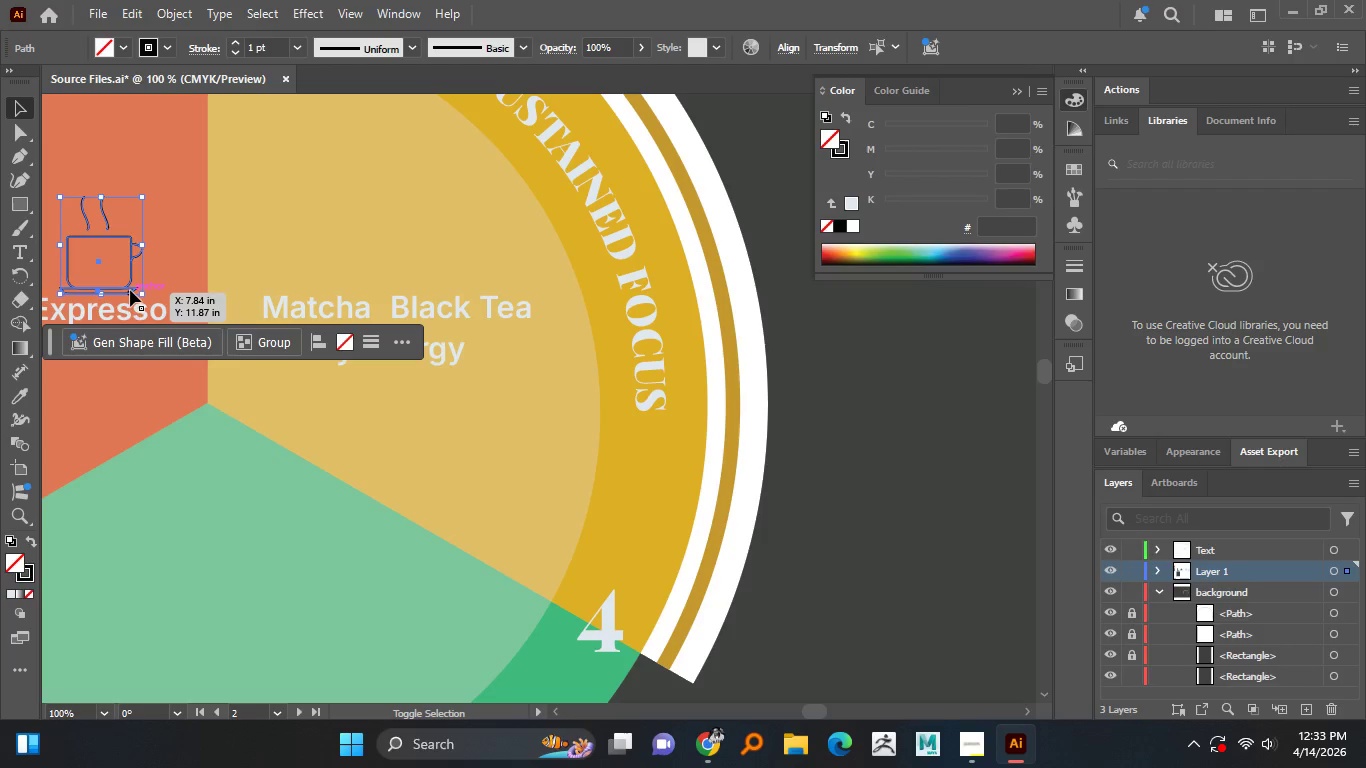 
key(Shift+ShiftLeft)
 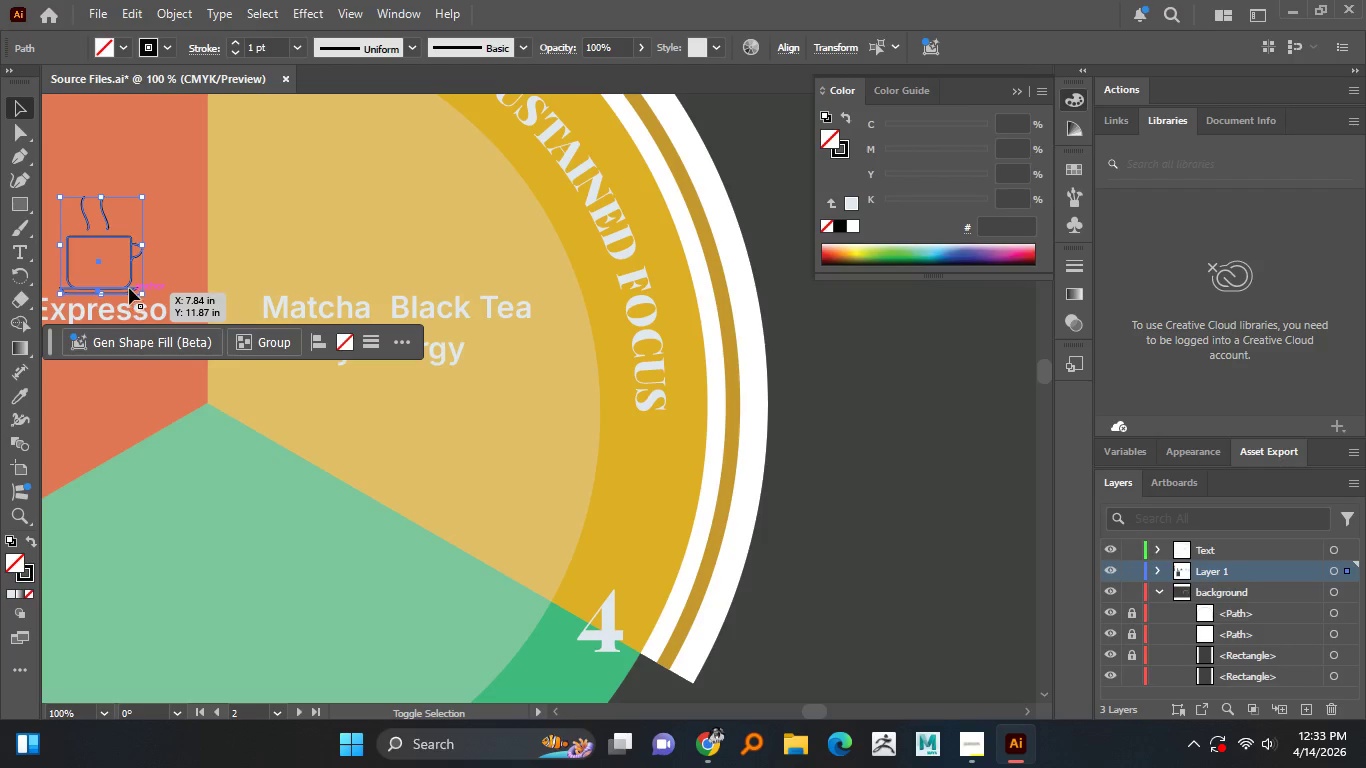 
key(Shift+ShiftLeft)
 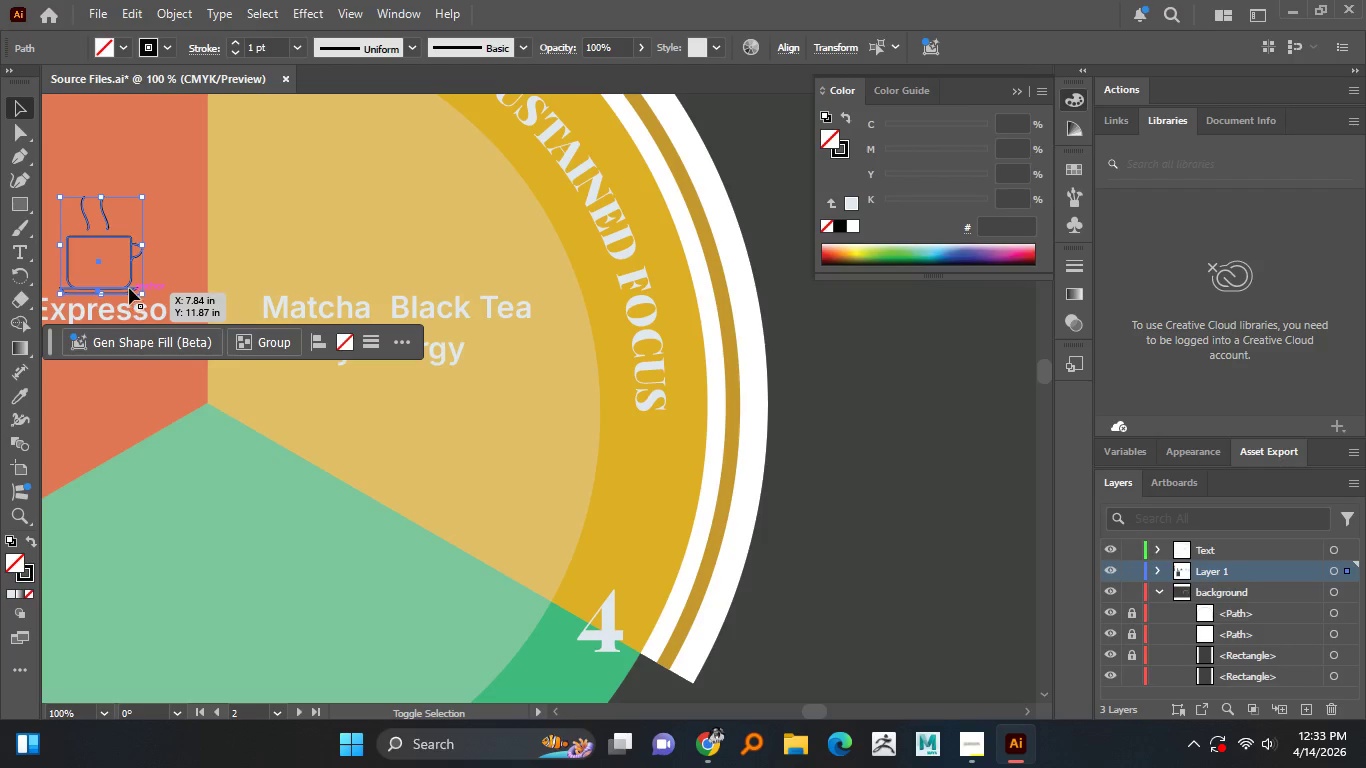 
key(Shift+ShiftLeft)
 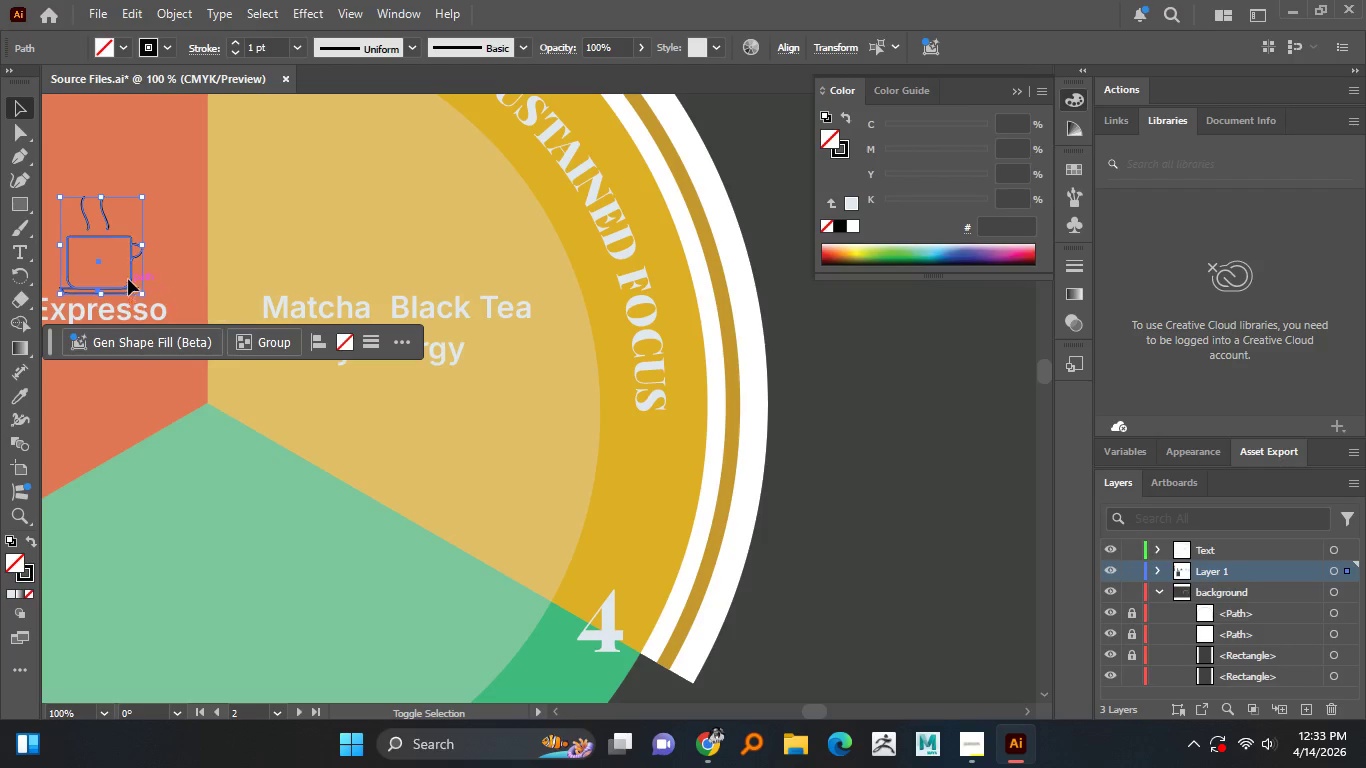 
key(Shift+ShiftLeft)
 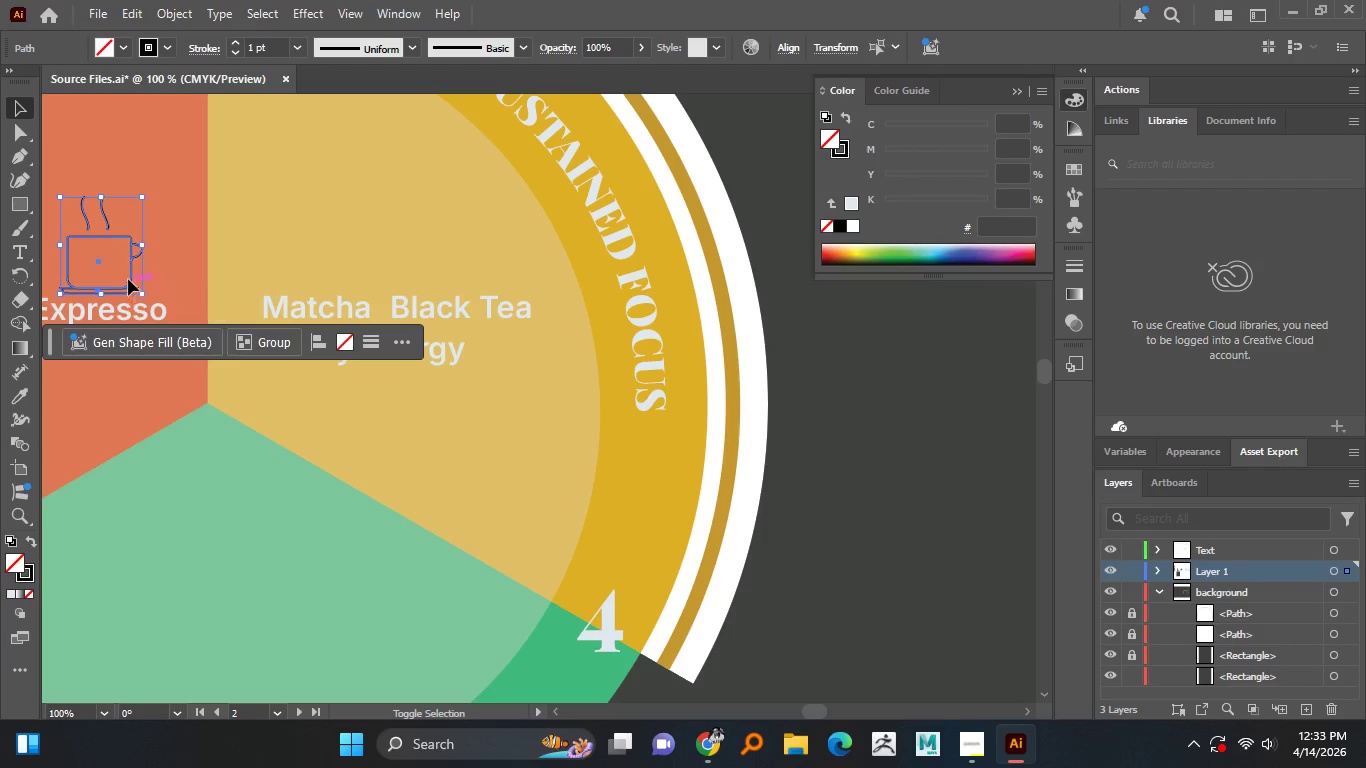 
key(Shift+ShiftLeft)
 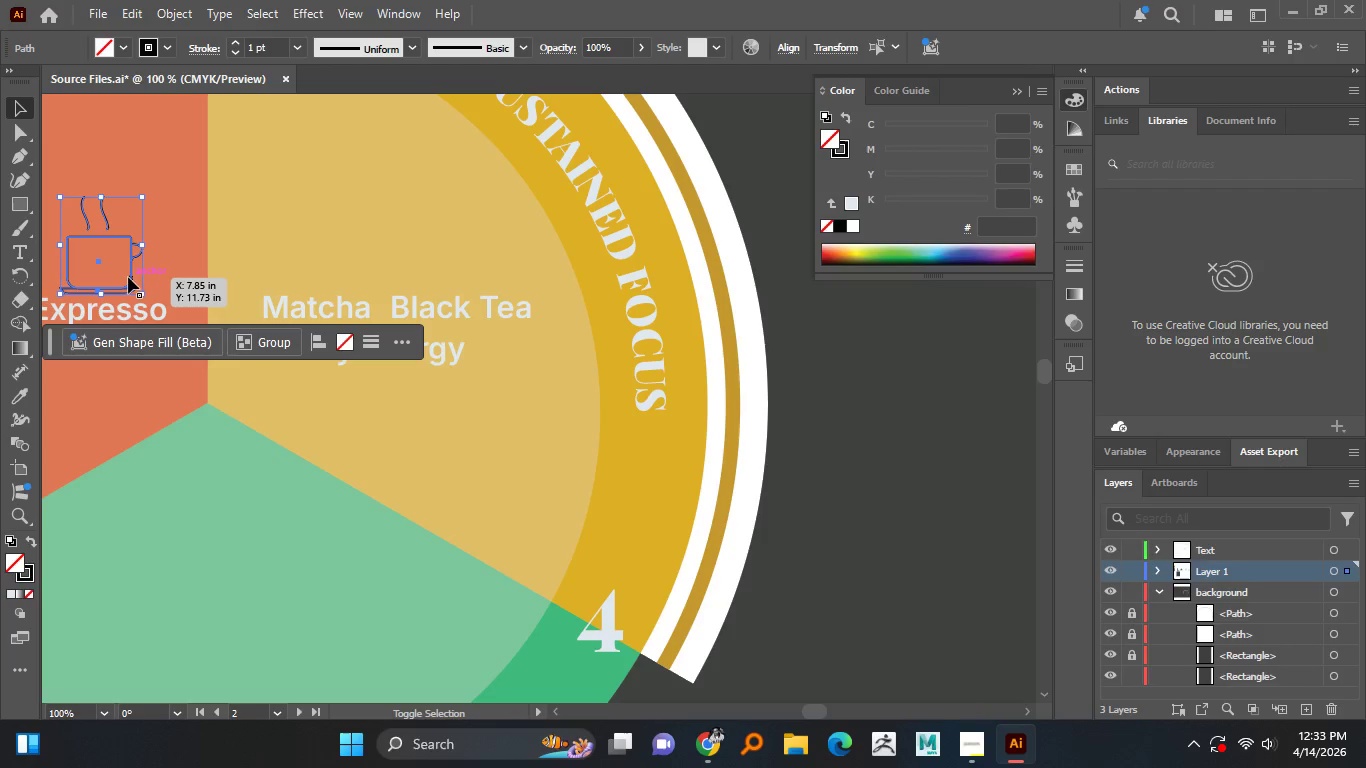 
key(Shift+ShiftLeft)
 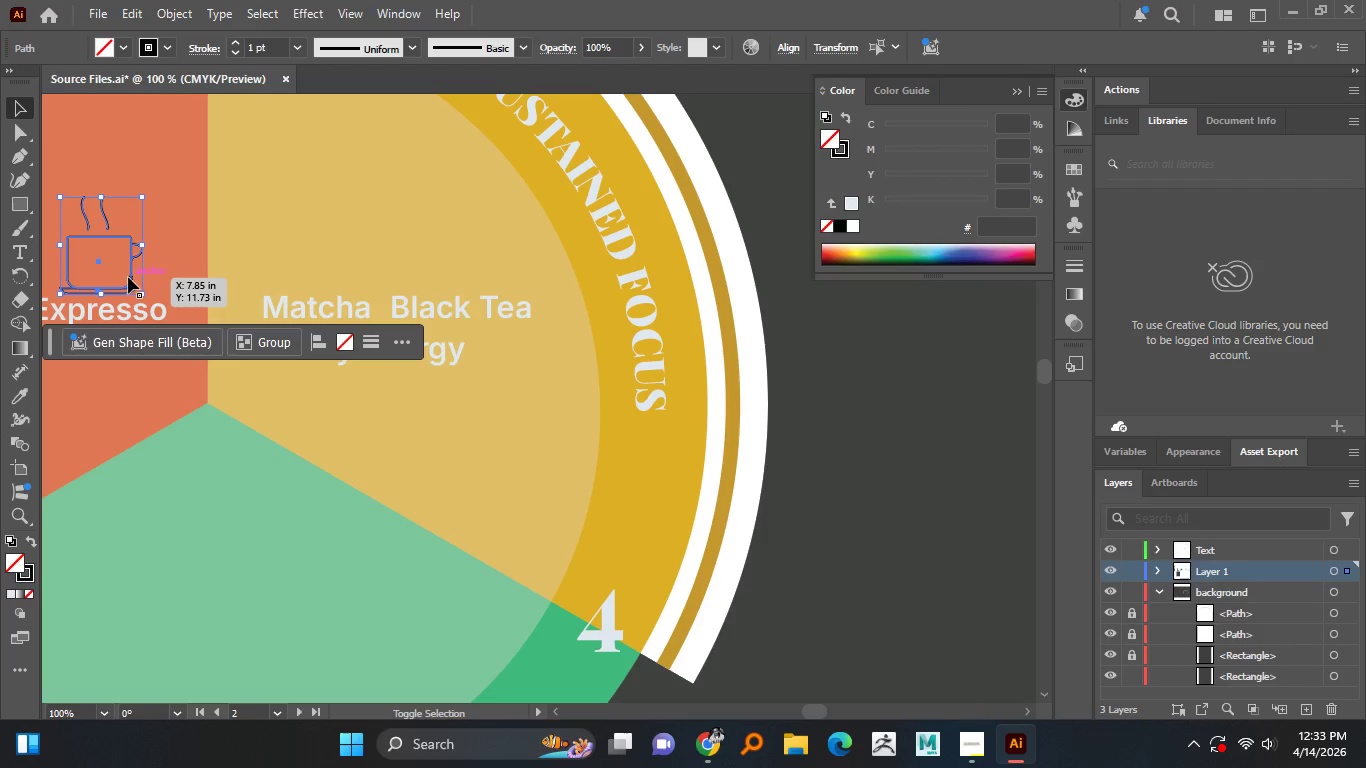 
key(Shift+ShiftLeft)
 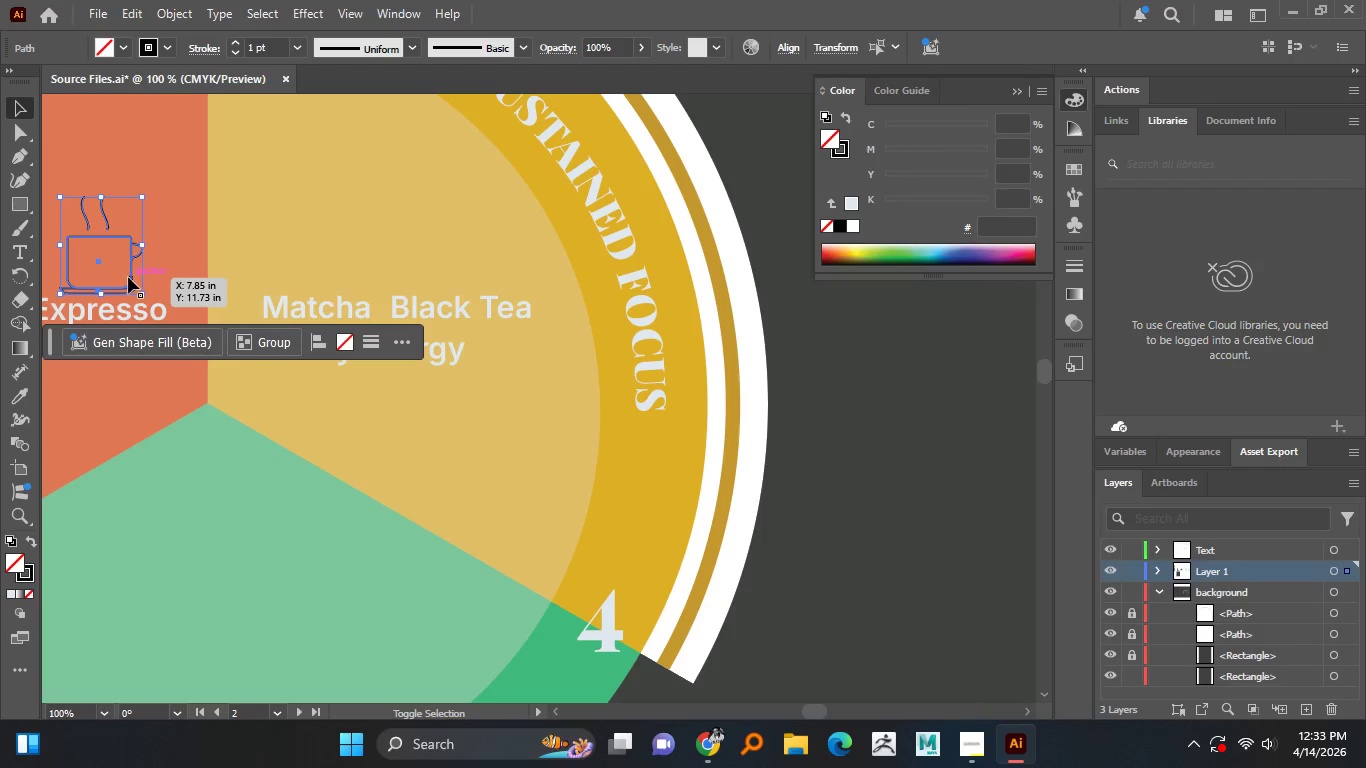 
key(Shift+ShiftLeft)
 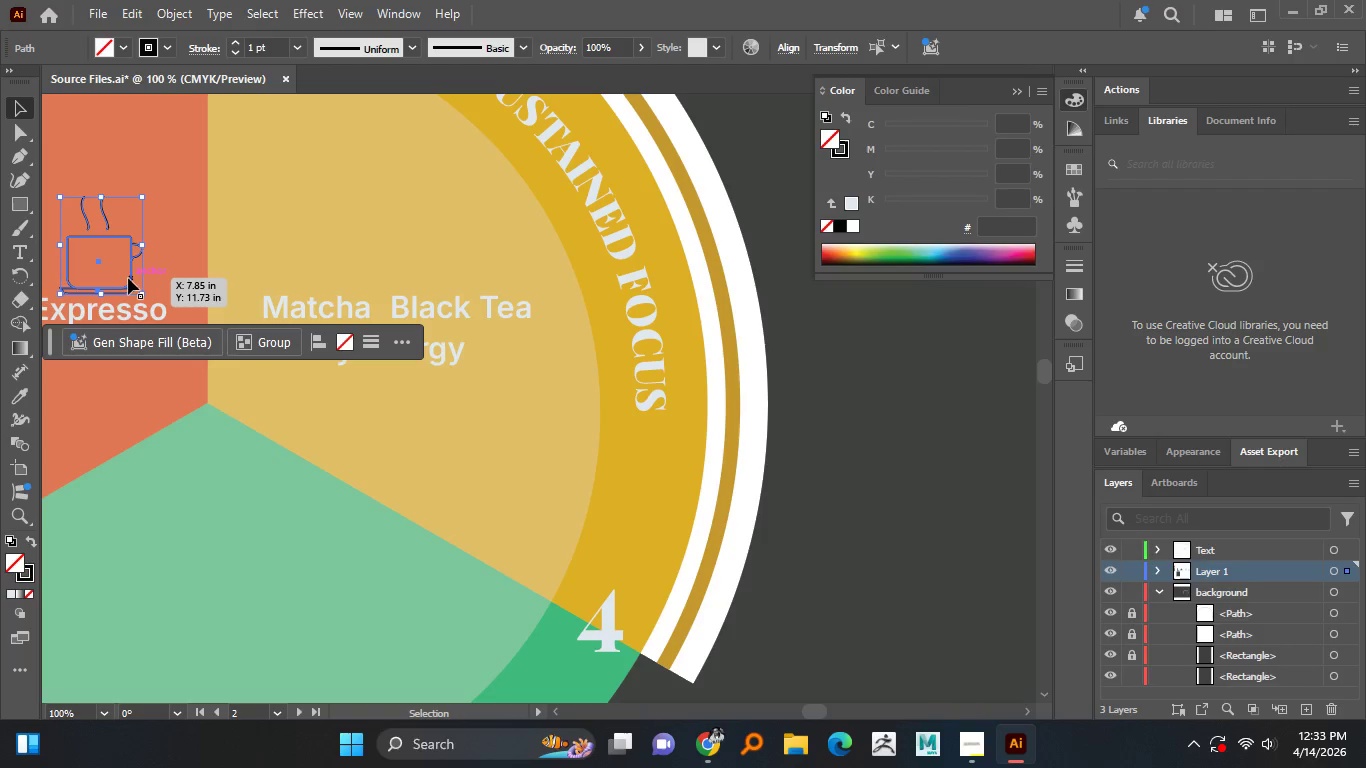 
hold_key(key=AltLeft, duration=2.86)
left_click_drag(start_coordinate=[132, 278], to_coordinate=[481, 273])
 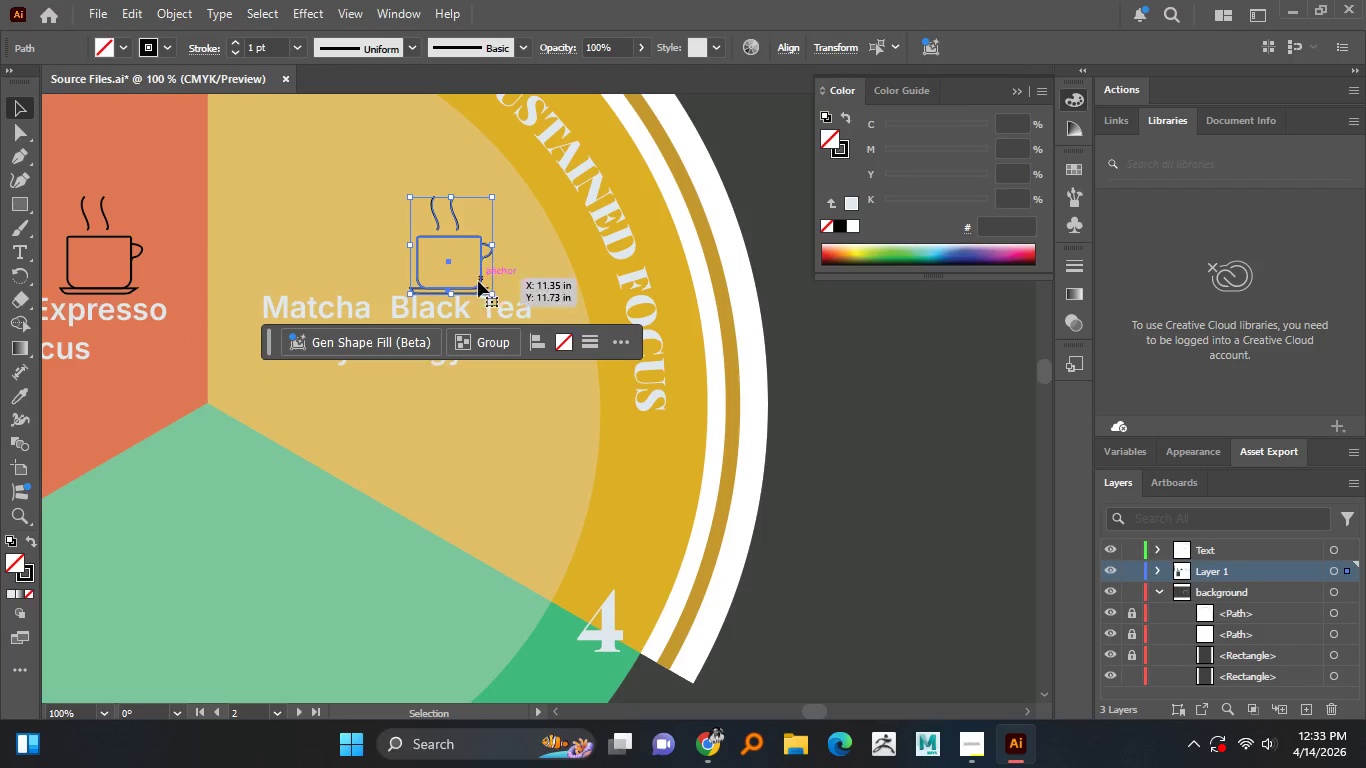 
hold_key(key=ShiftLeft, duration=1.52)
 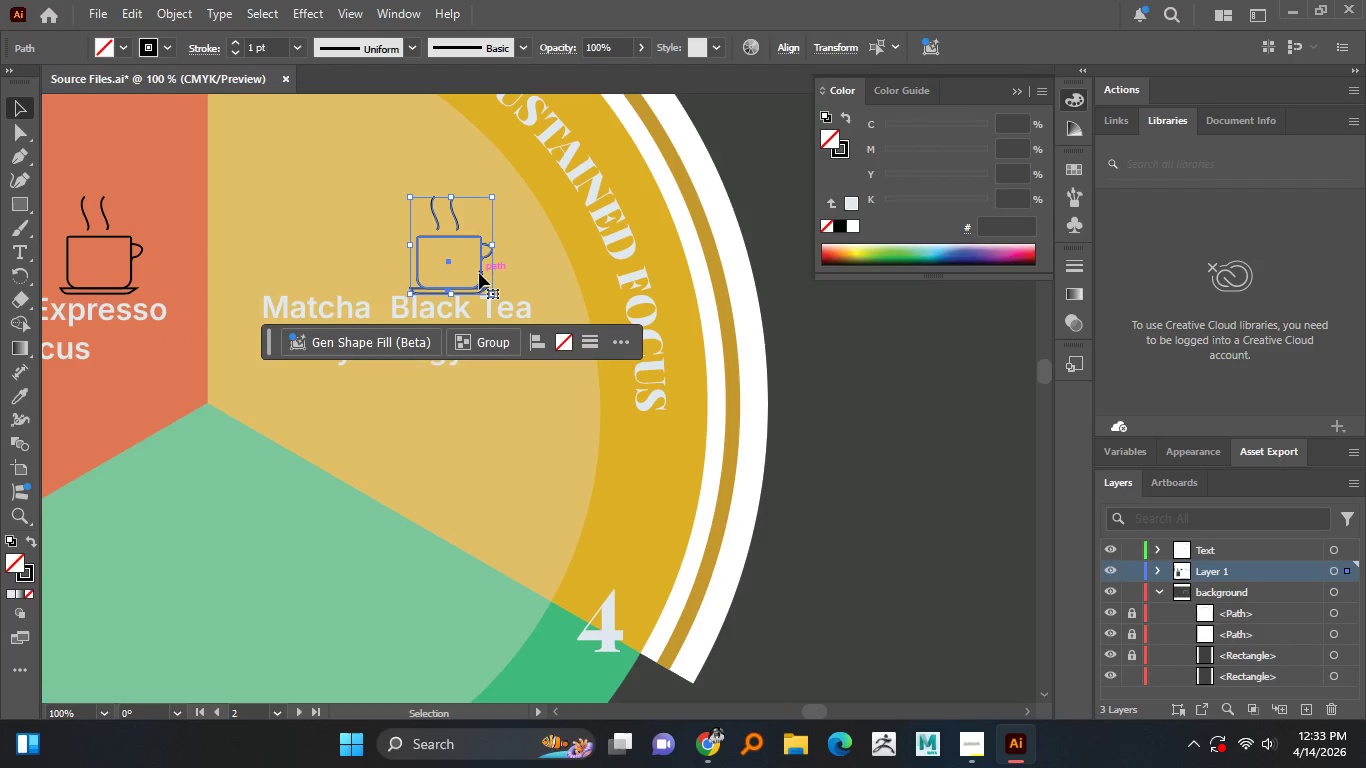 
hold_key(key=ShiftLeft, duration=0.5)
 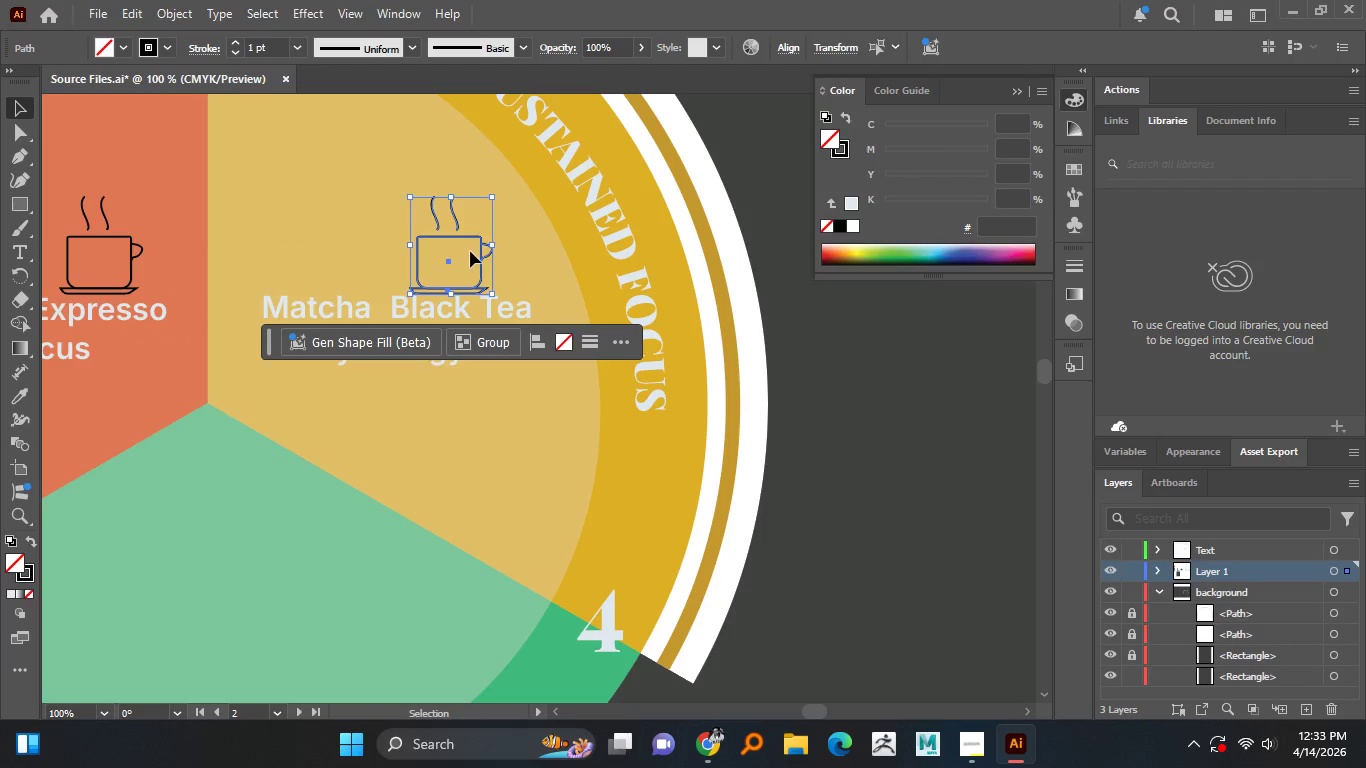 
key(Shift+ArrowUp)
 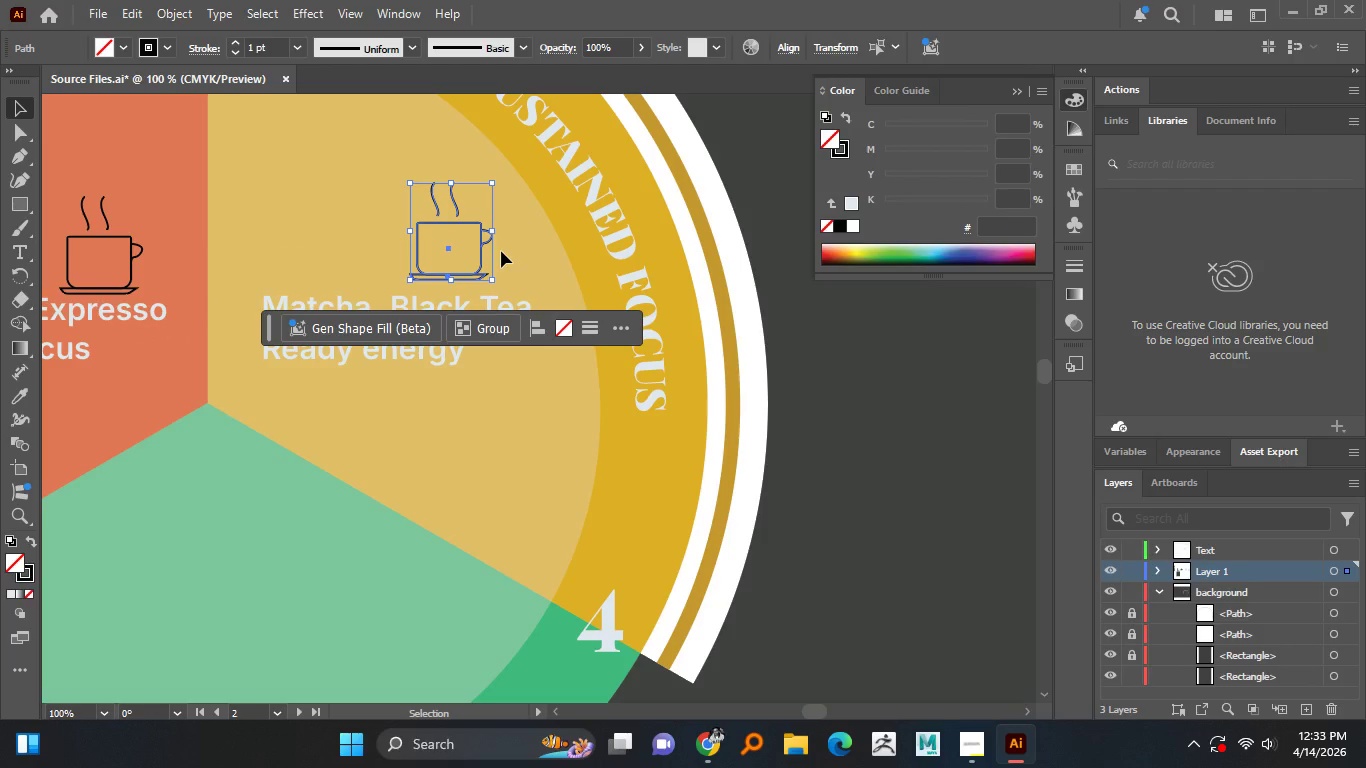 
key(ArrowDown)
 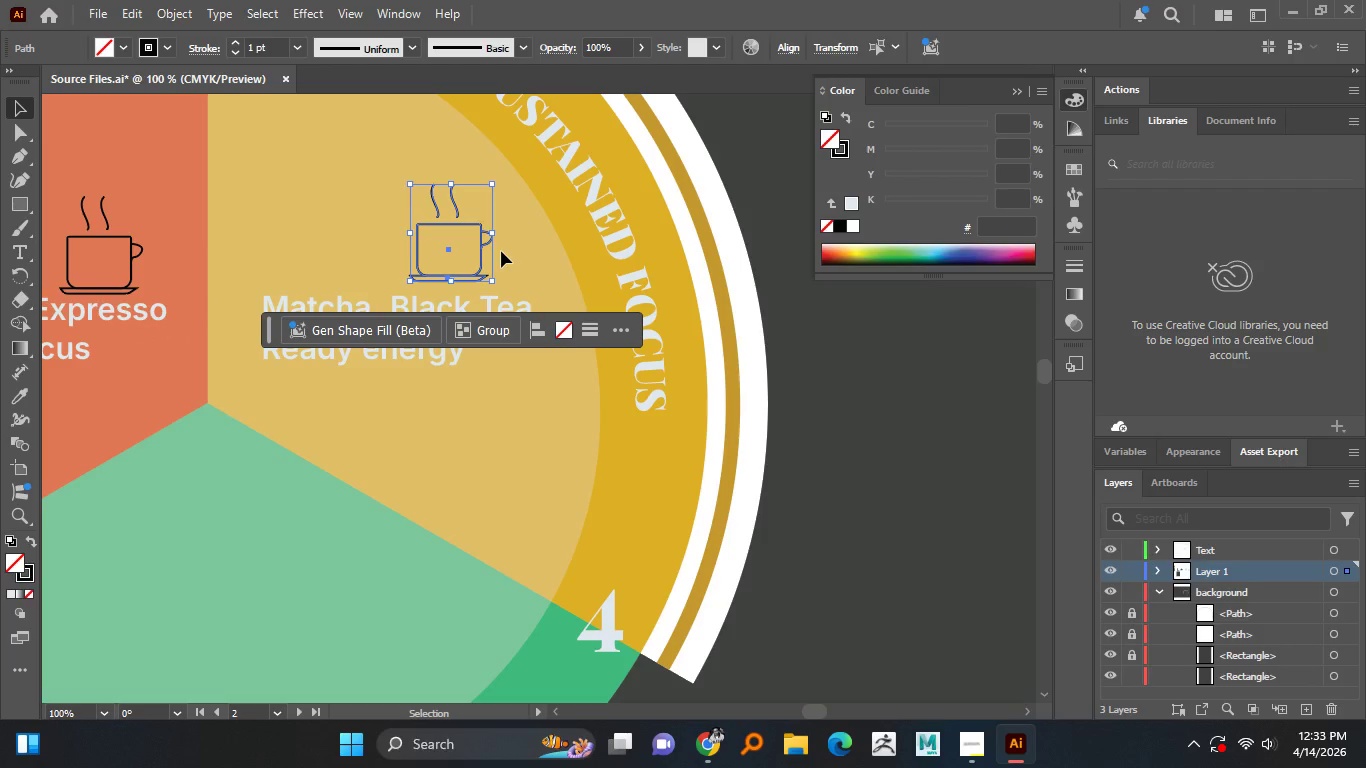 
key(ArrowDown)
 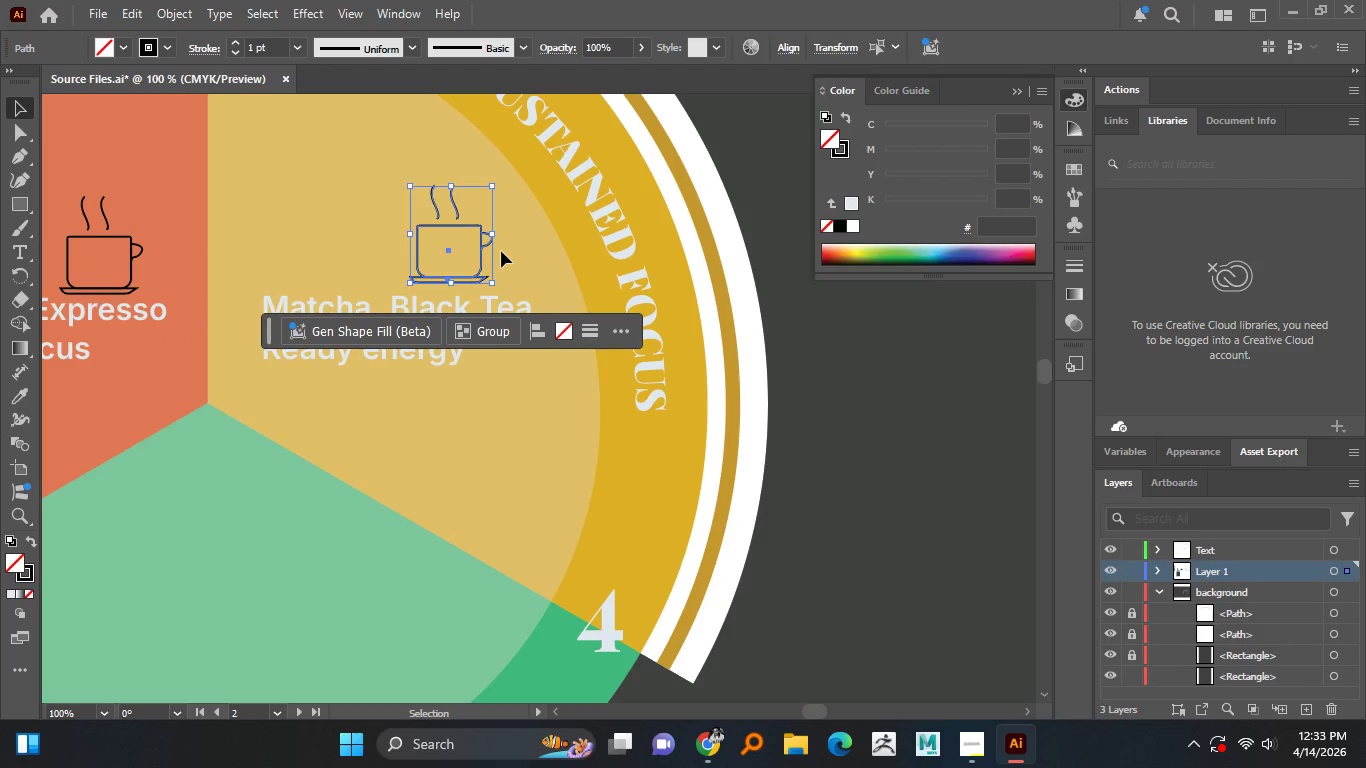 
key(ArrowDown)
 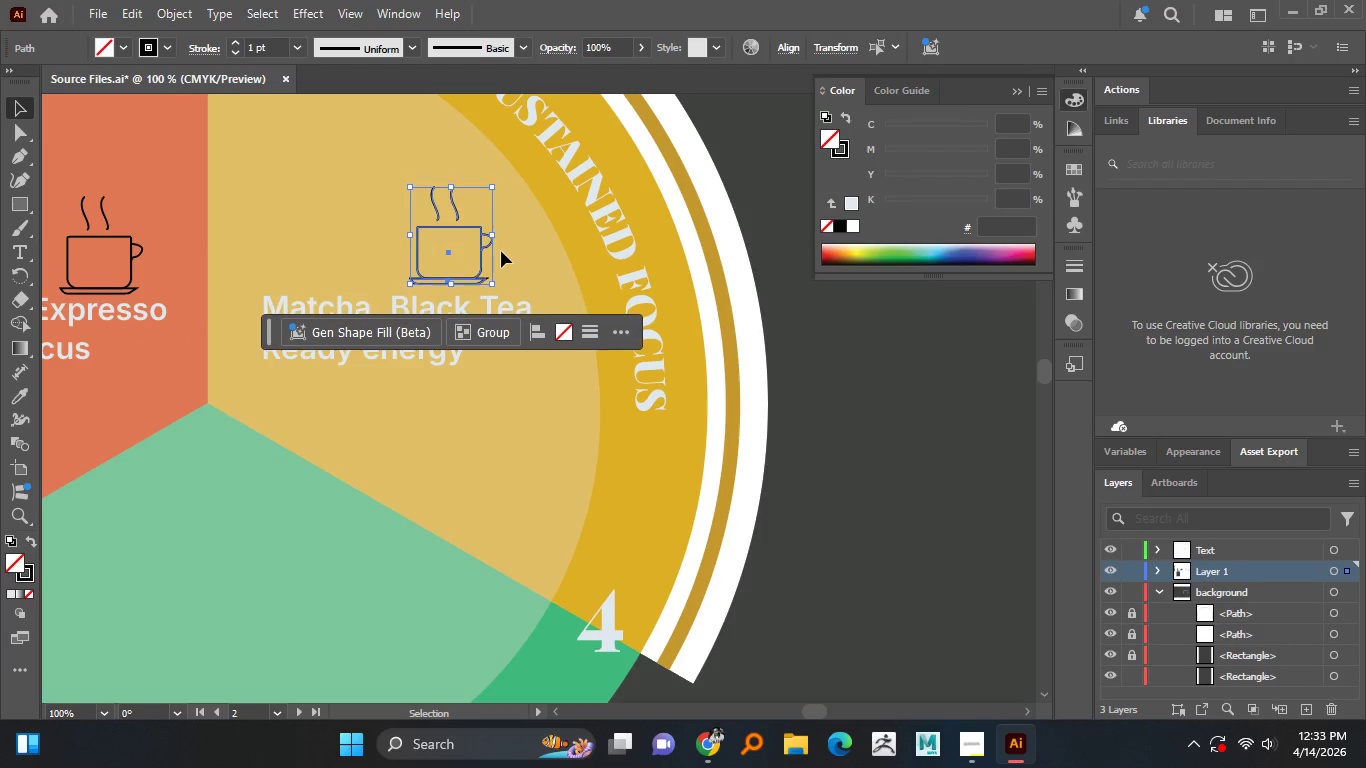 
key(ArrowDown)
 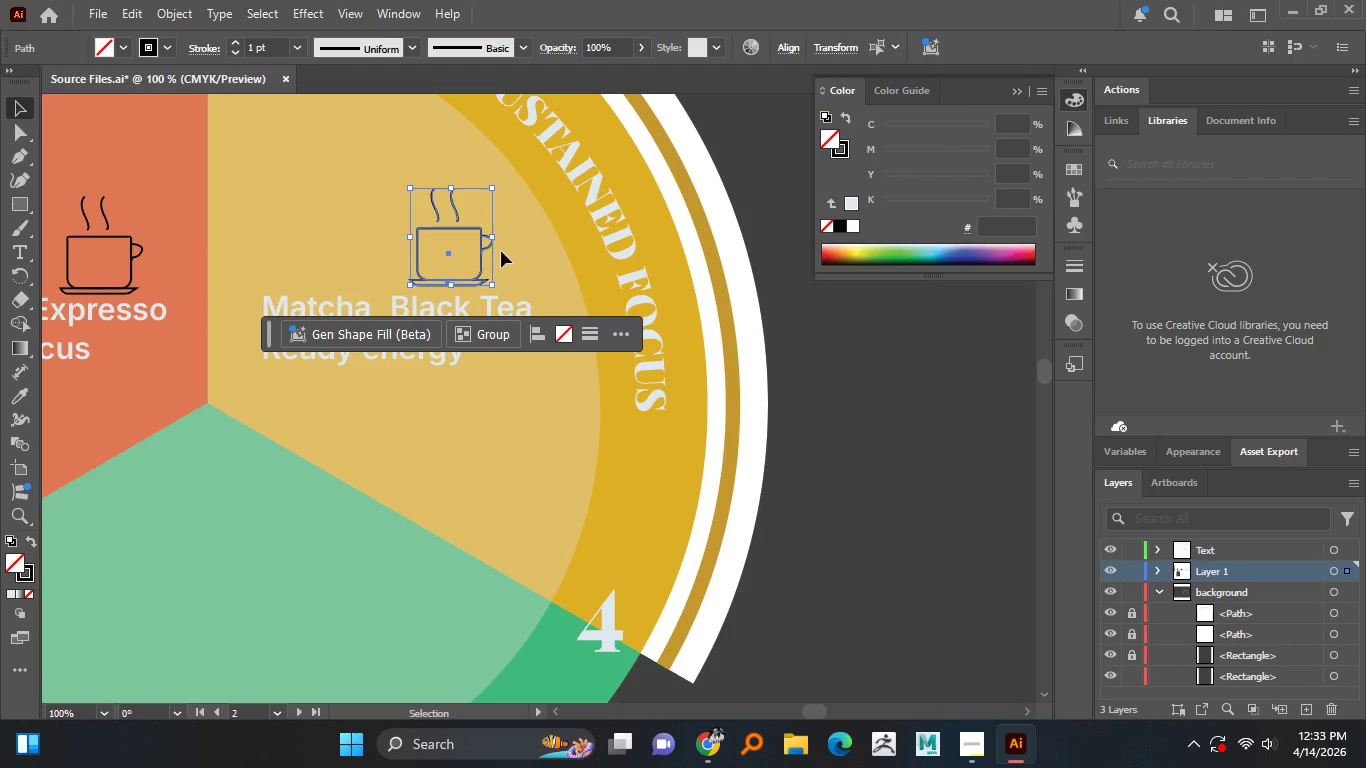 
key(ArrowDown)
 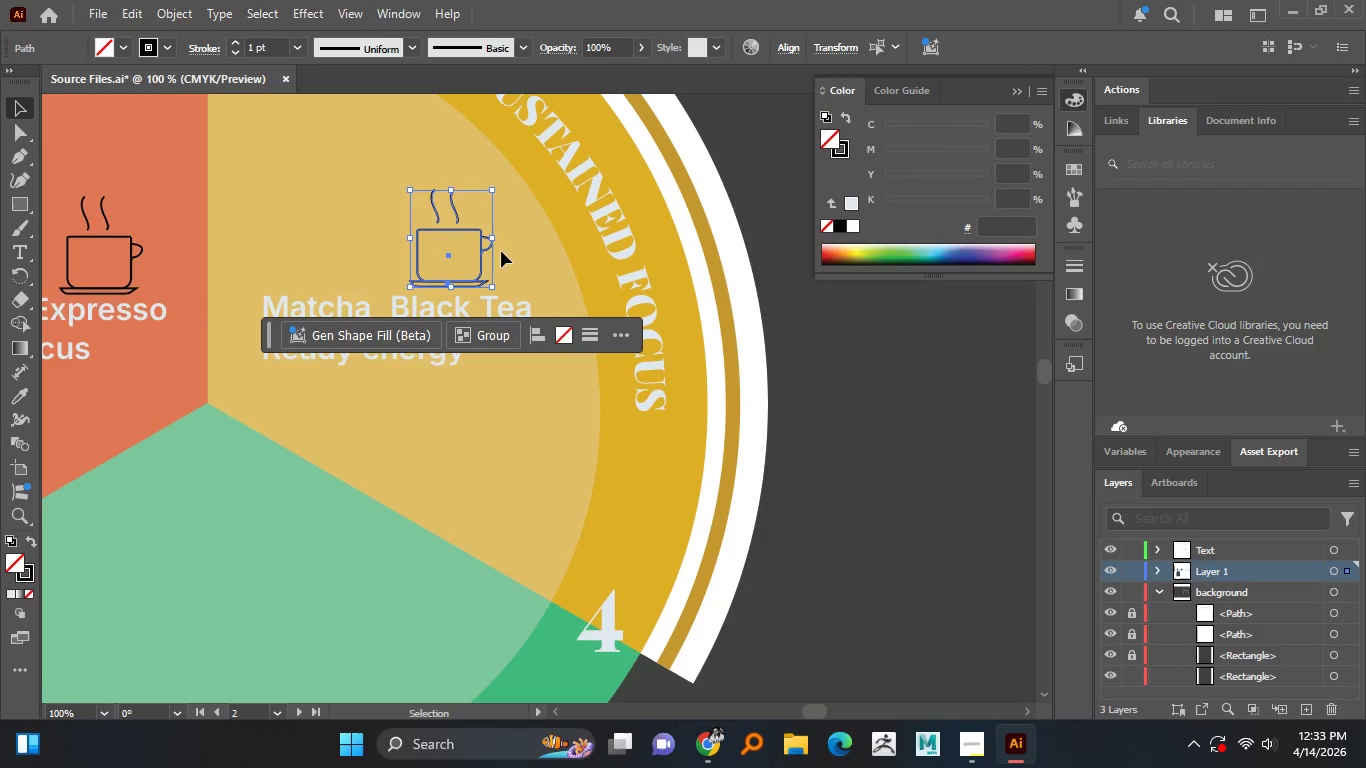 
key(ArrowDown)
 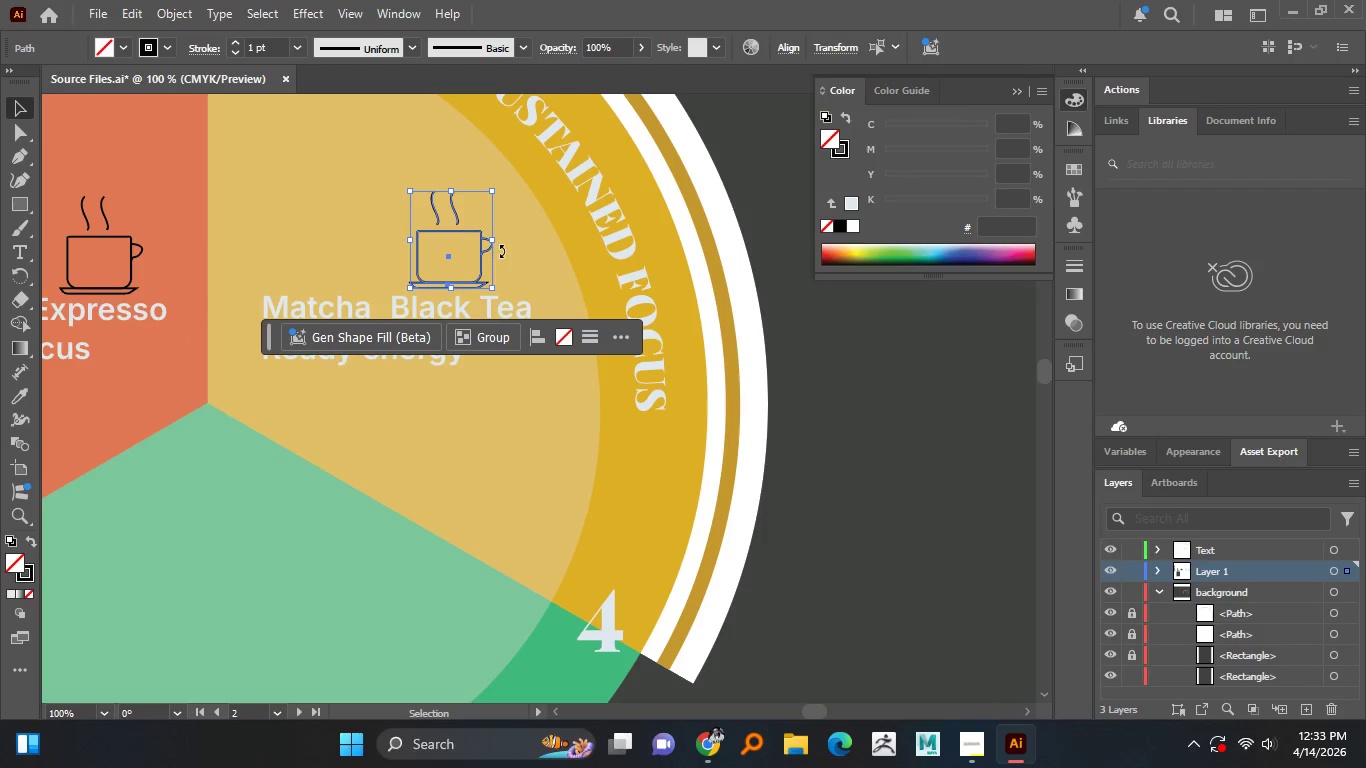 
hold_key(key=AltLeft, duration=1.5)
scroll: coordinate [494, 276], scroll_direction: up, amount: 2.0
 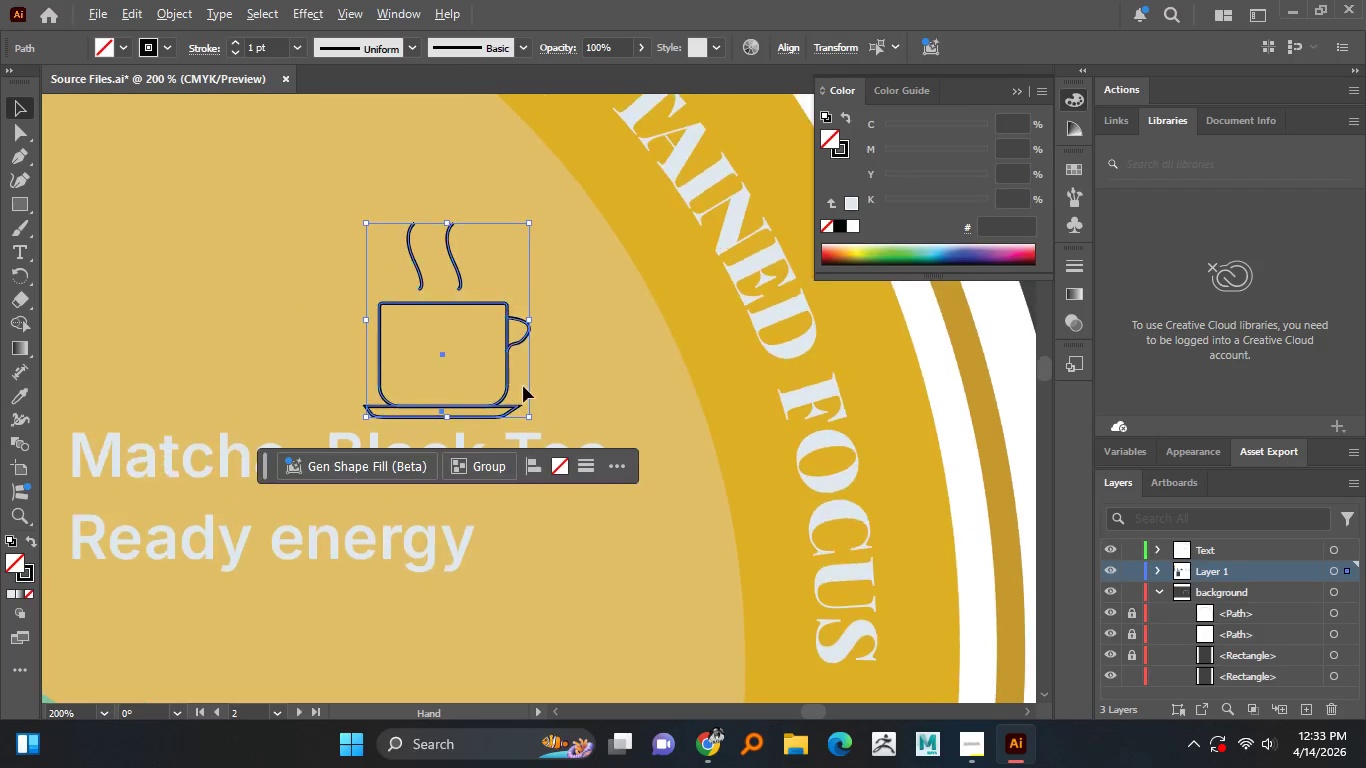 
key(Alt+AltLeft)
 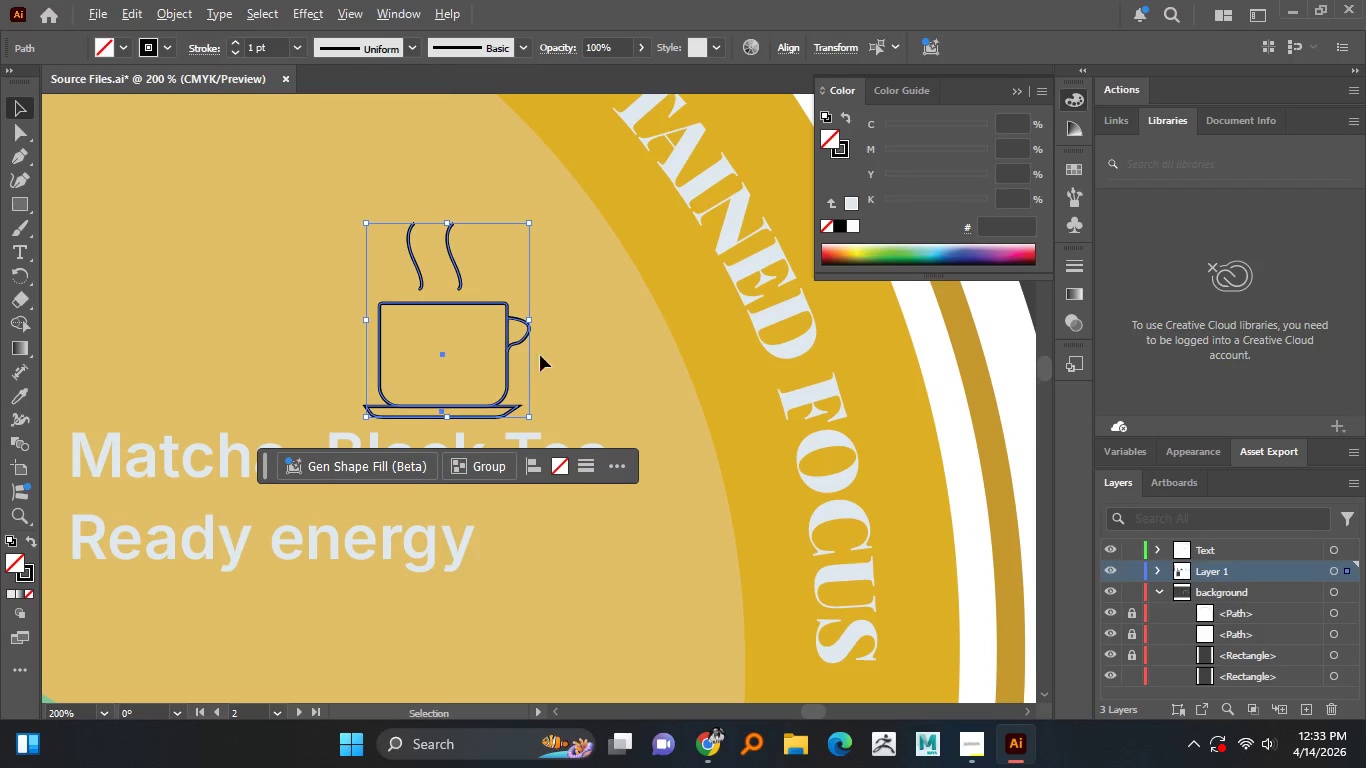 
key(Alt+AltLeft)
 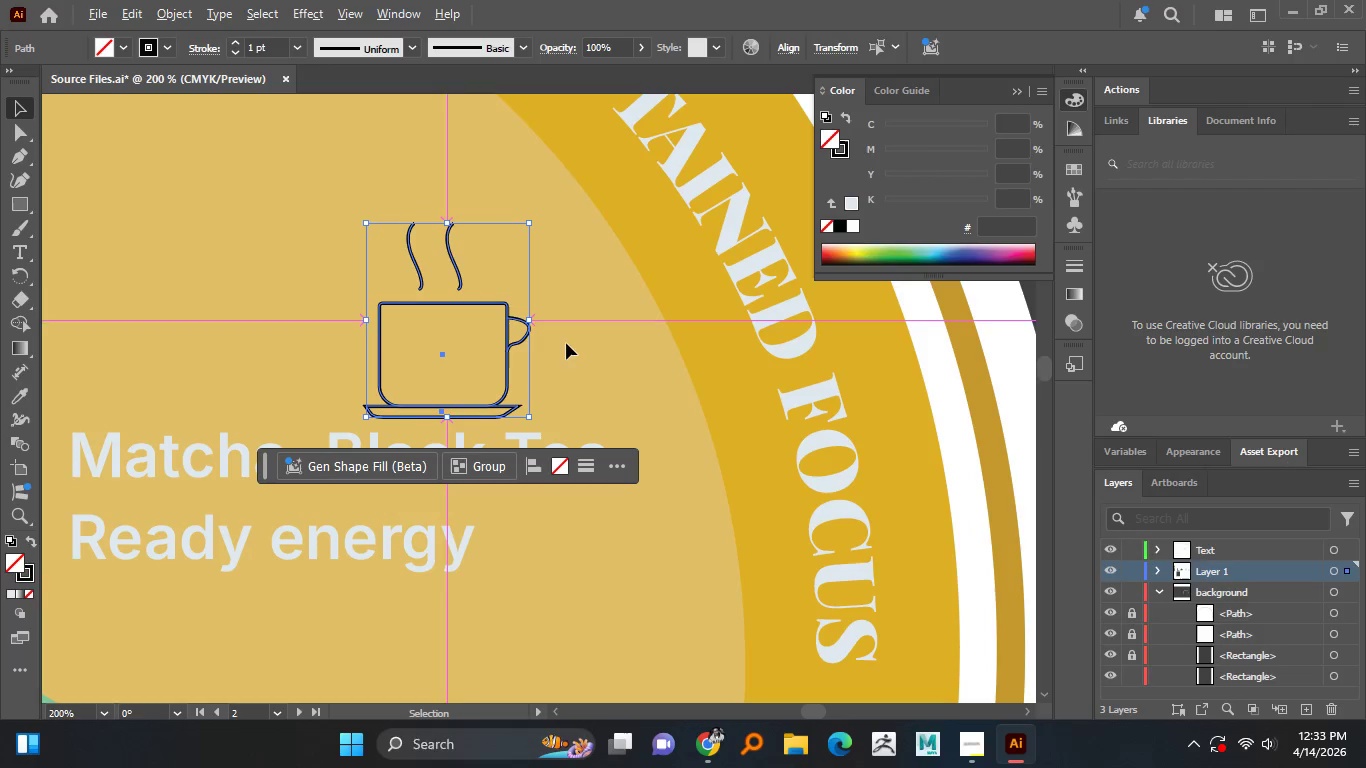 
key(Alt+AltLeft)
 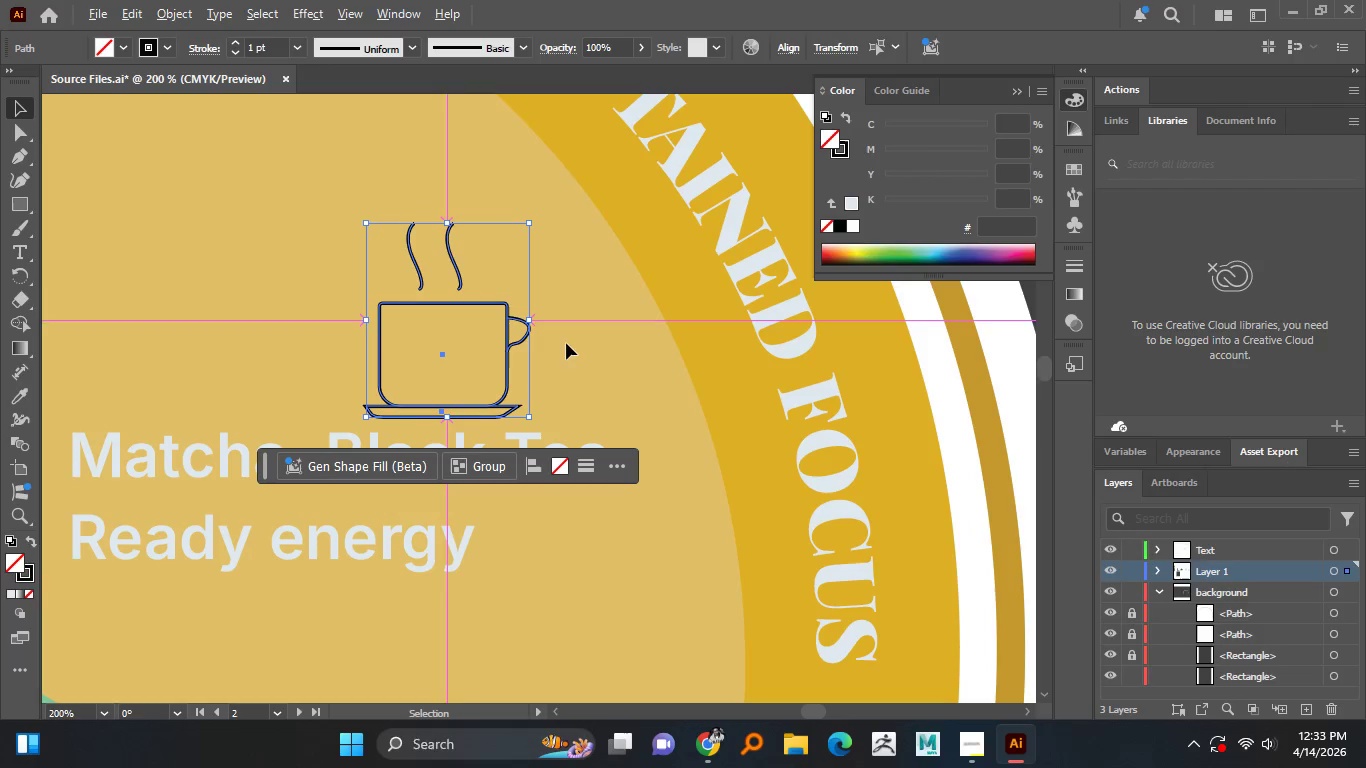 
key(Alt+AltLeft)
 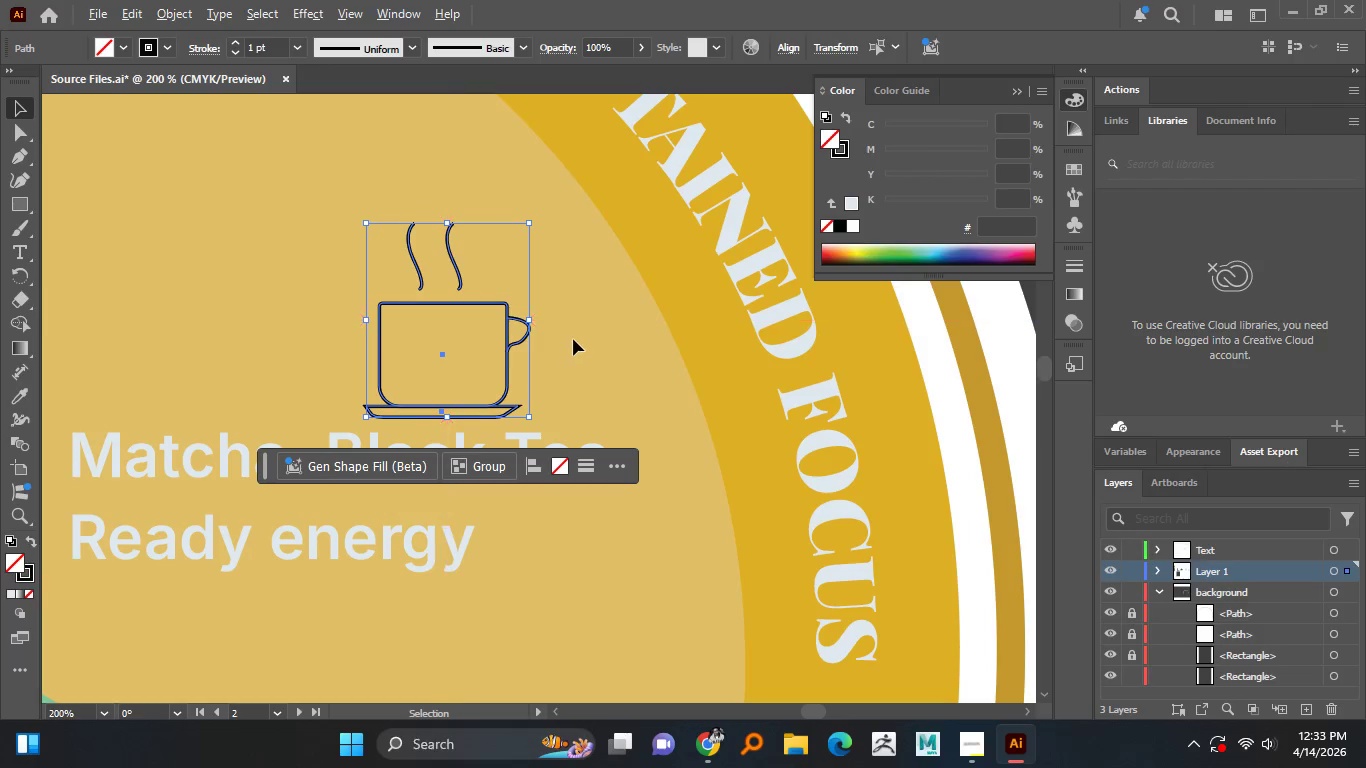 
key(Alt+AltLeft)
 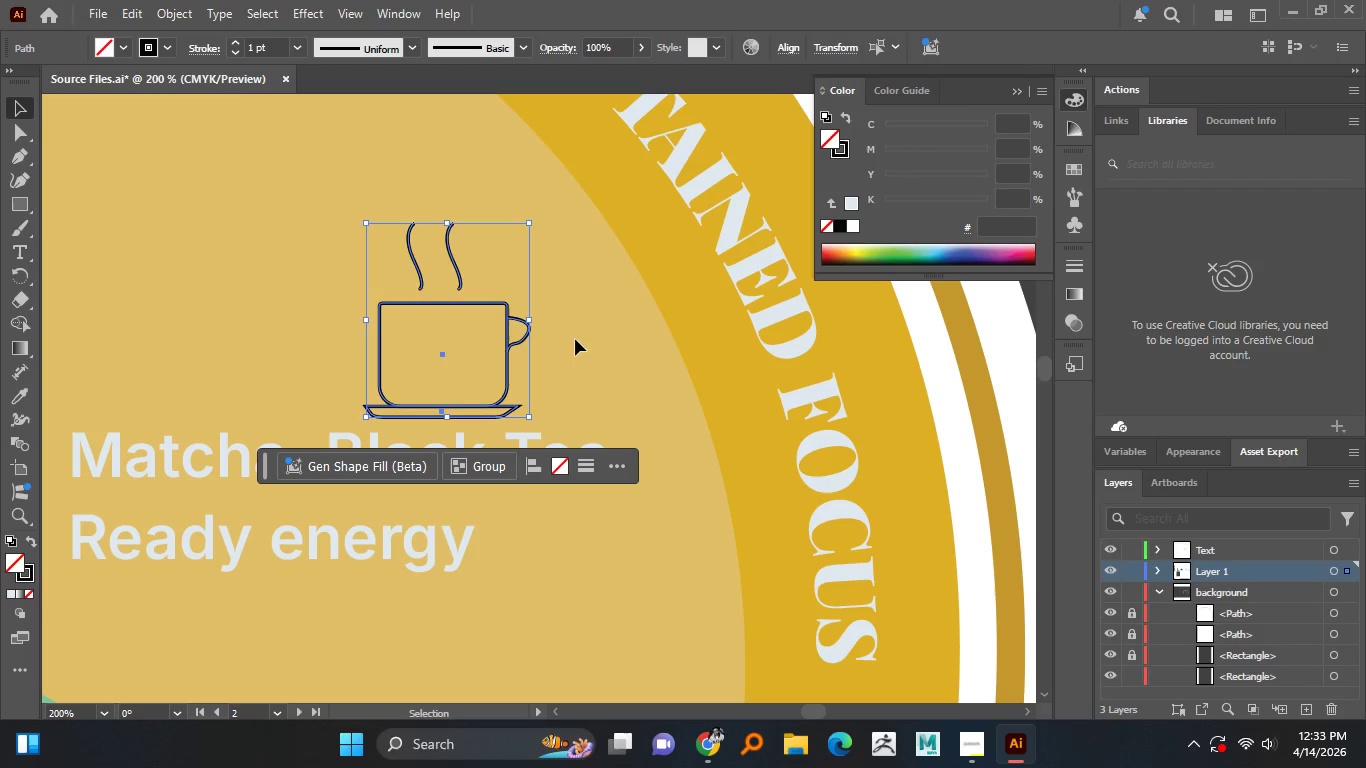 
left_click([575, 339])
 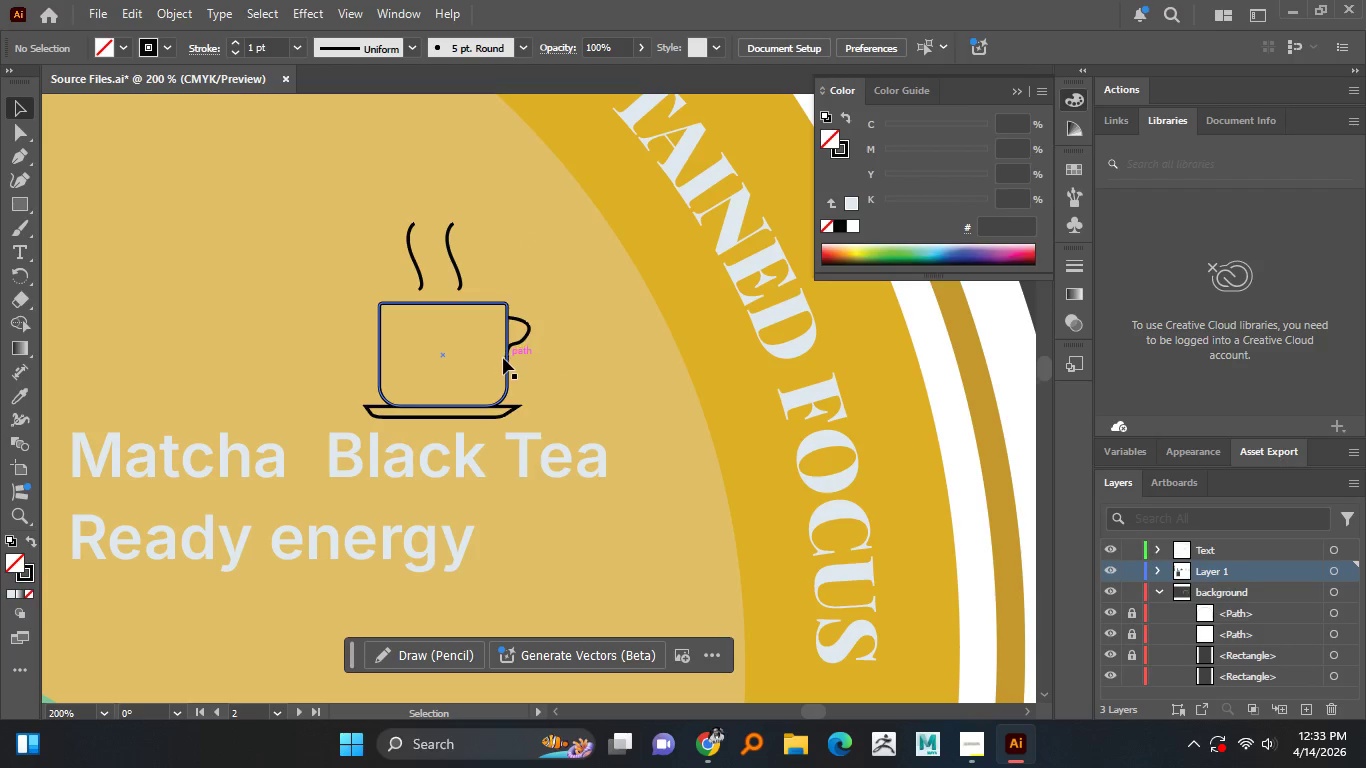 
left_click([503, 358])
 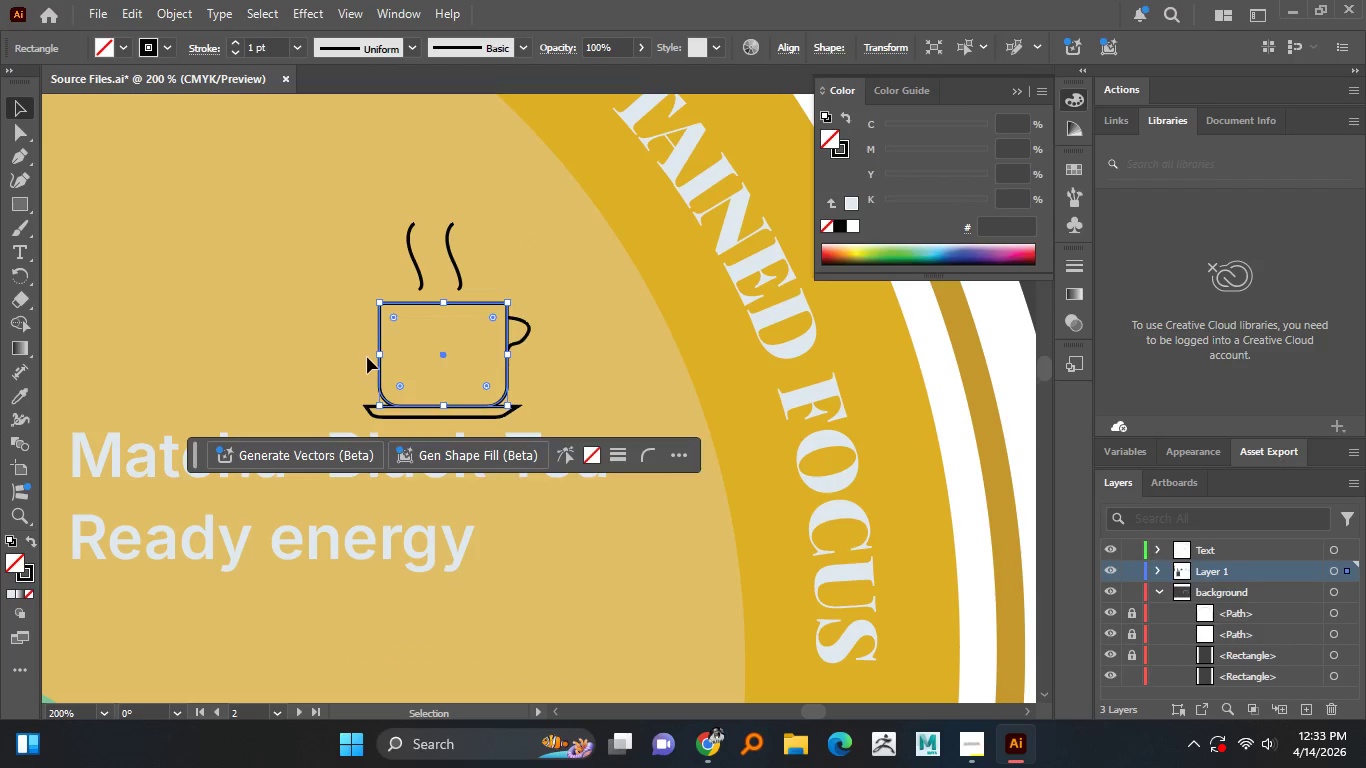 
wait(9.58)
 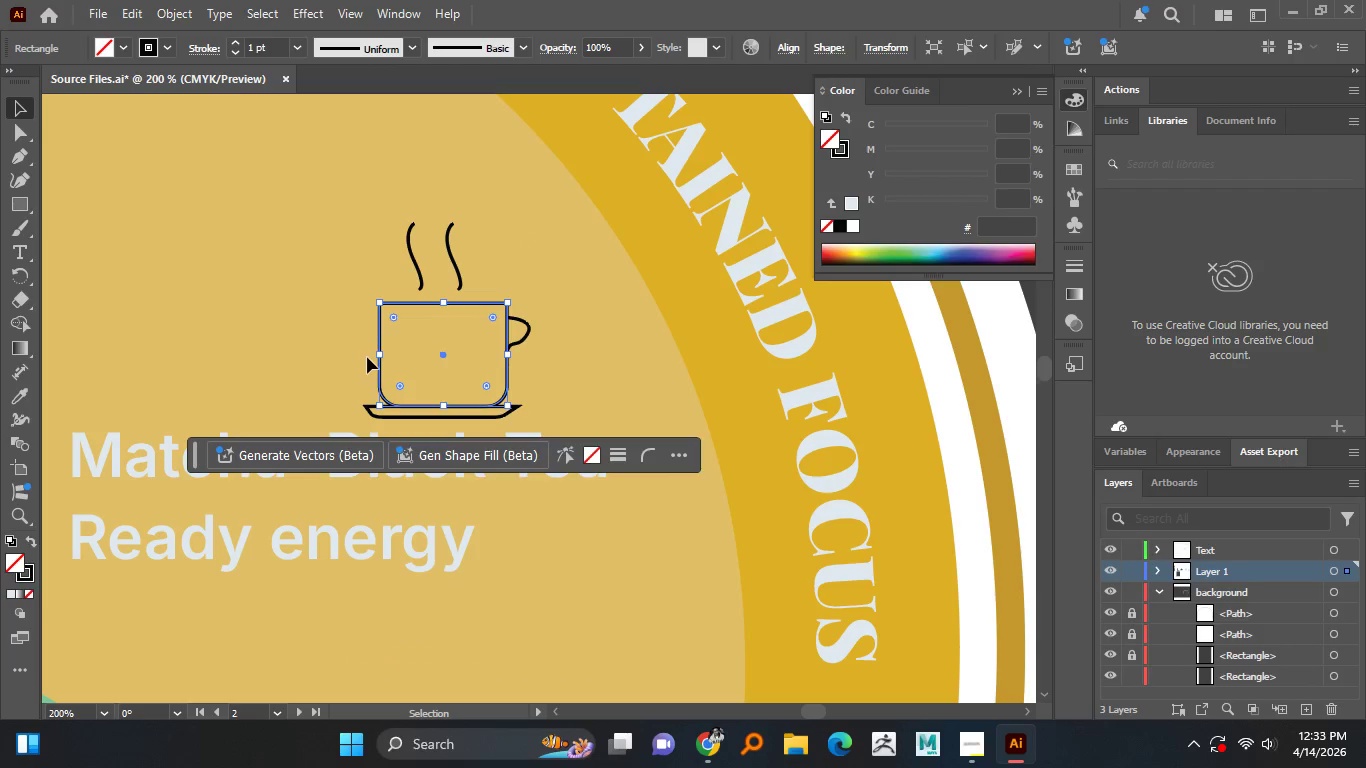 
left_click_drag(start_coordinate=[398, 382], to_coordinate=[337, 406])
 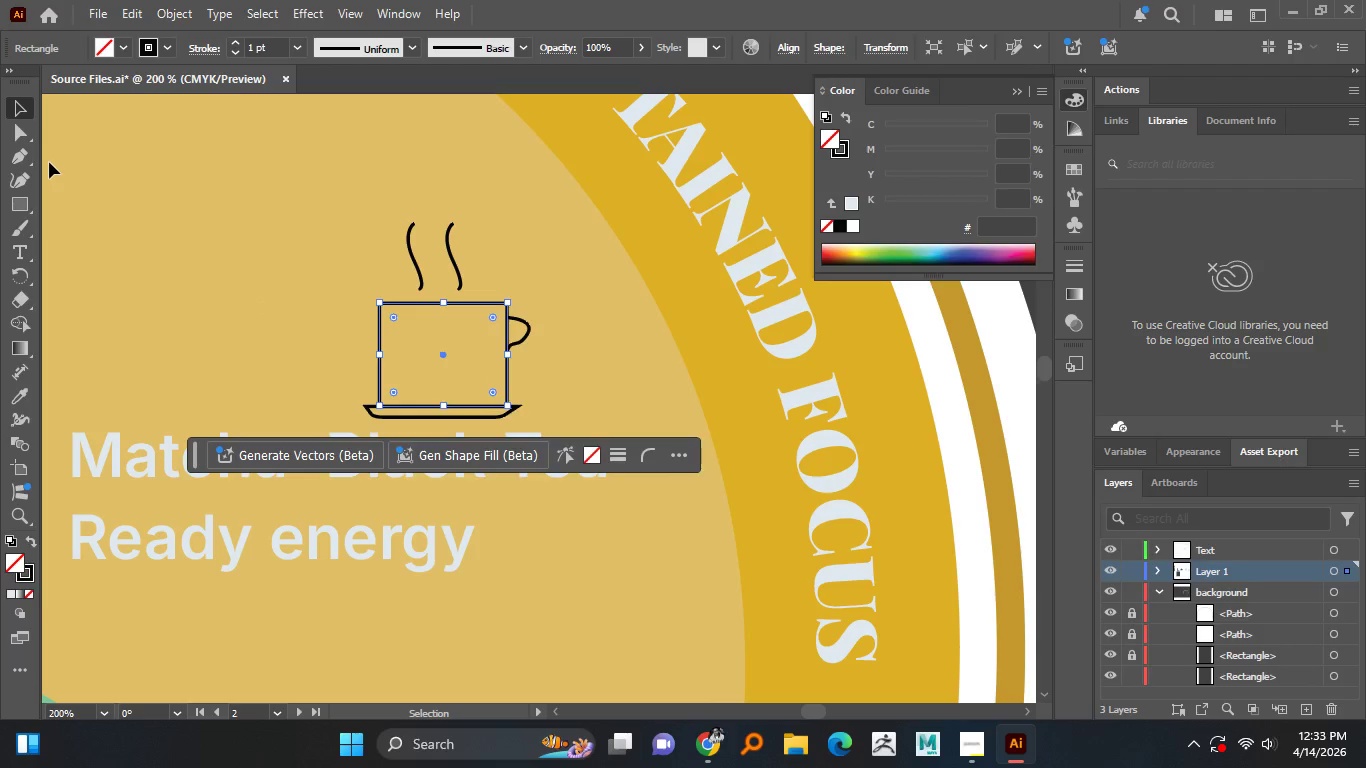 
left_click([33, 135])
 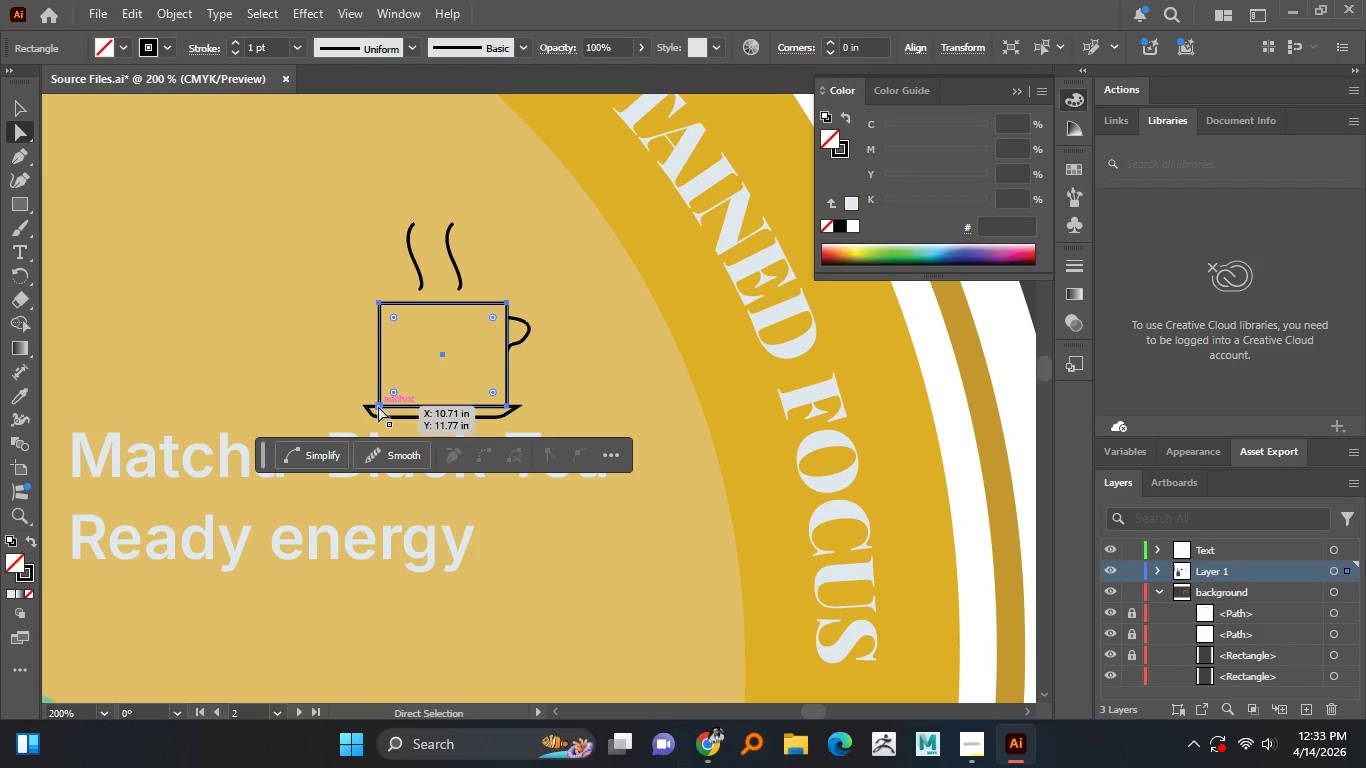 
left_click([379, 406])
 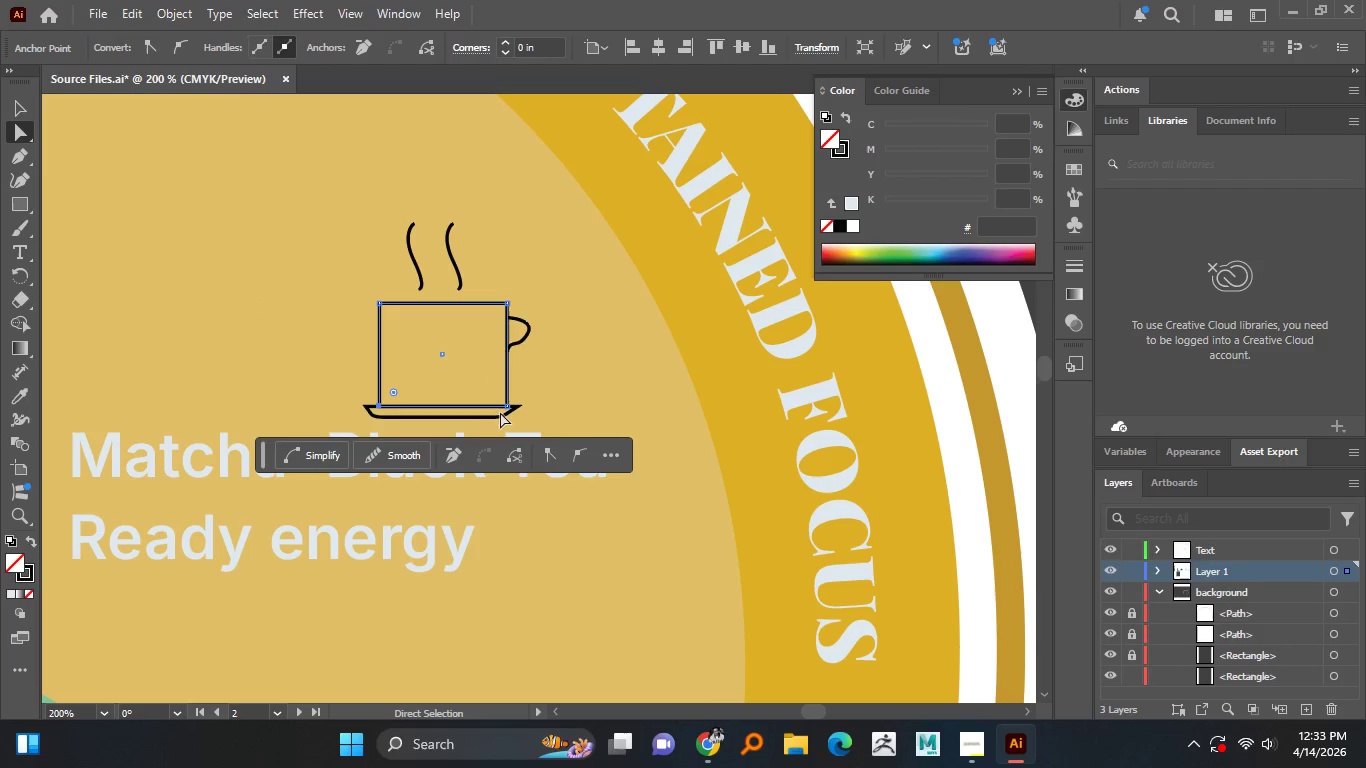 
hold_key(key=ShiftLeft, duration=0.86)
left_click([506, 407])
 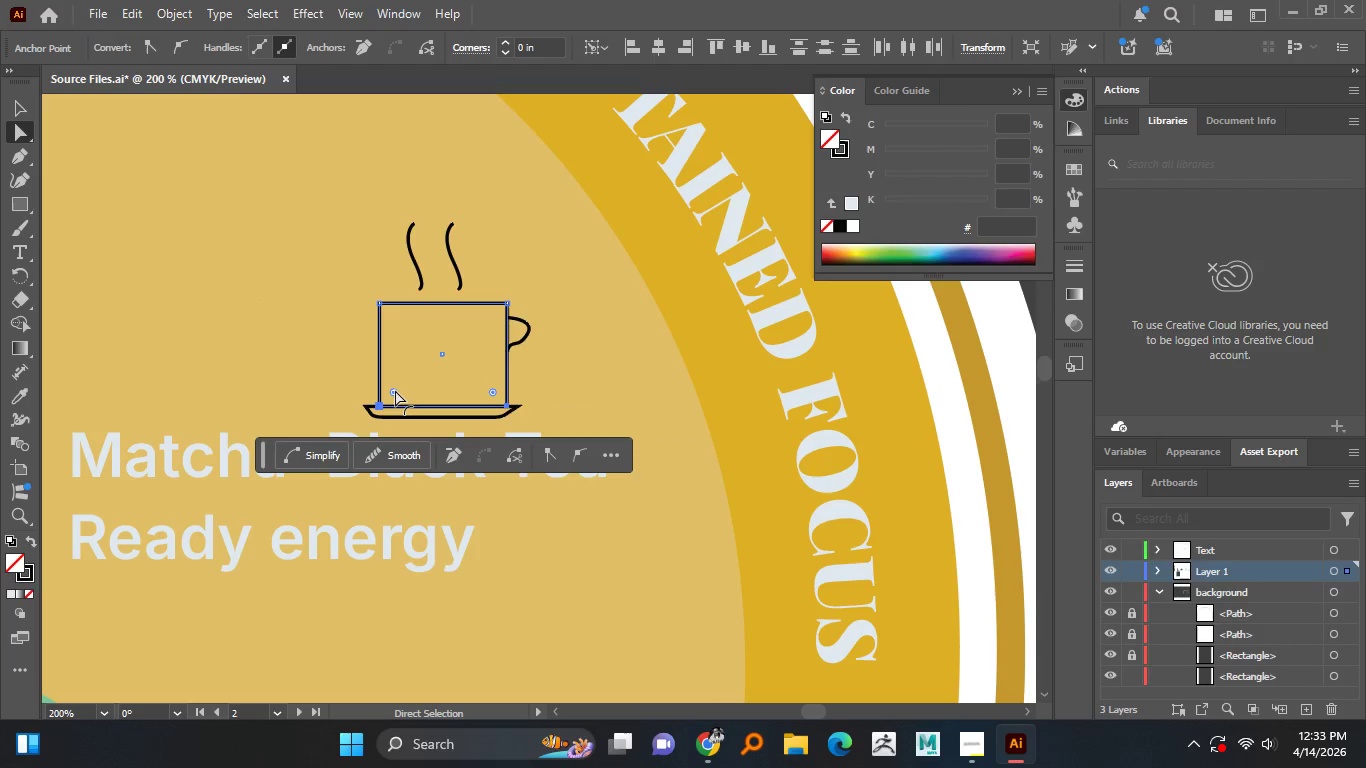 
left_click_drag(start_coordinate=[395, 390], to_coordinate=[445, 363])
 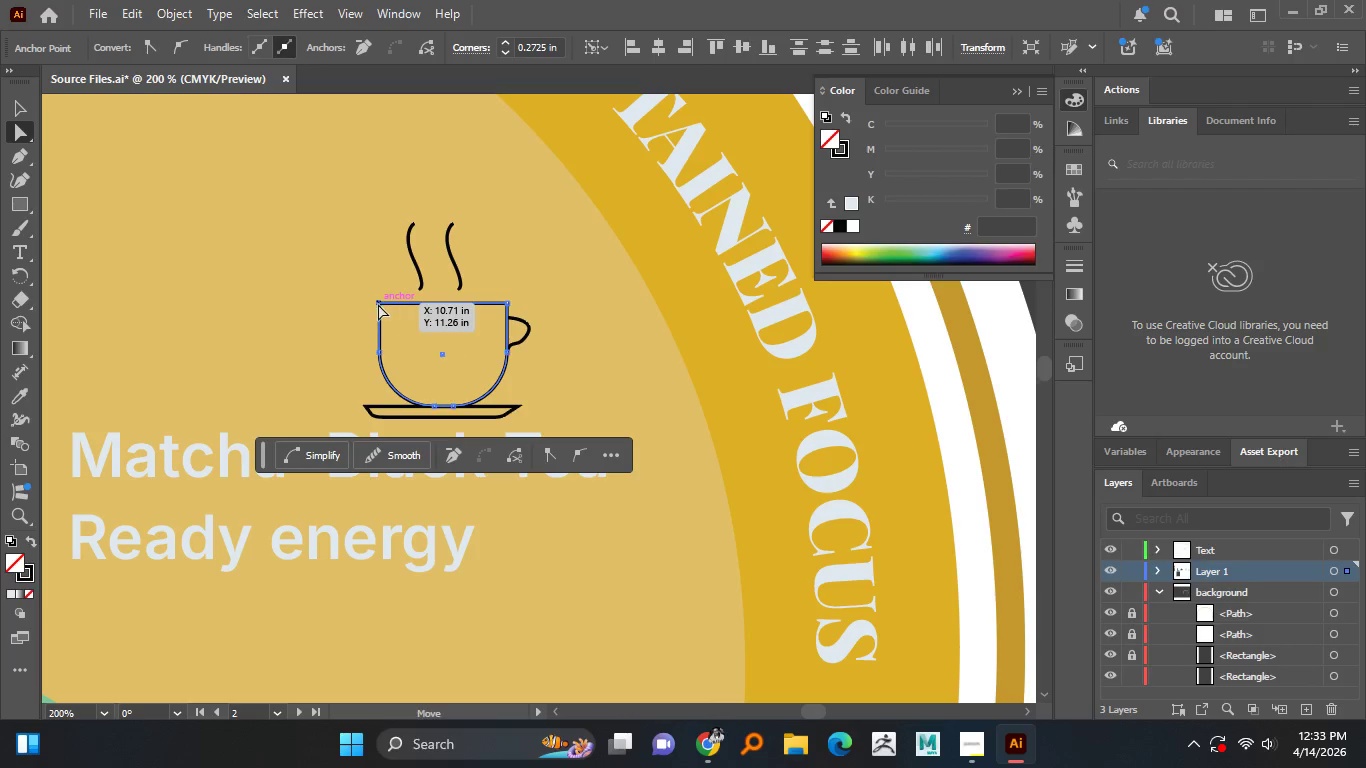 
hold_key(key=ShiftLeft, duration=1.52)
 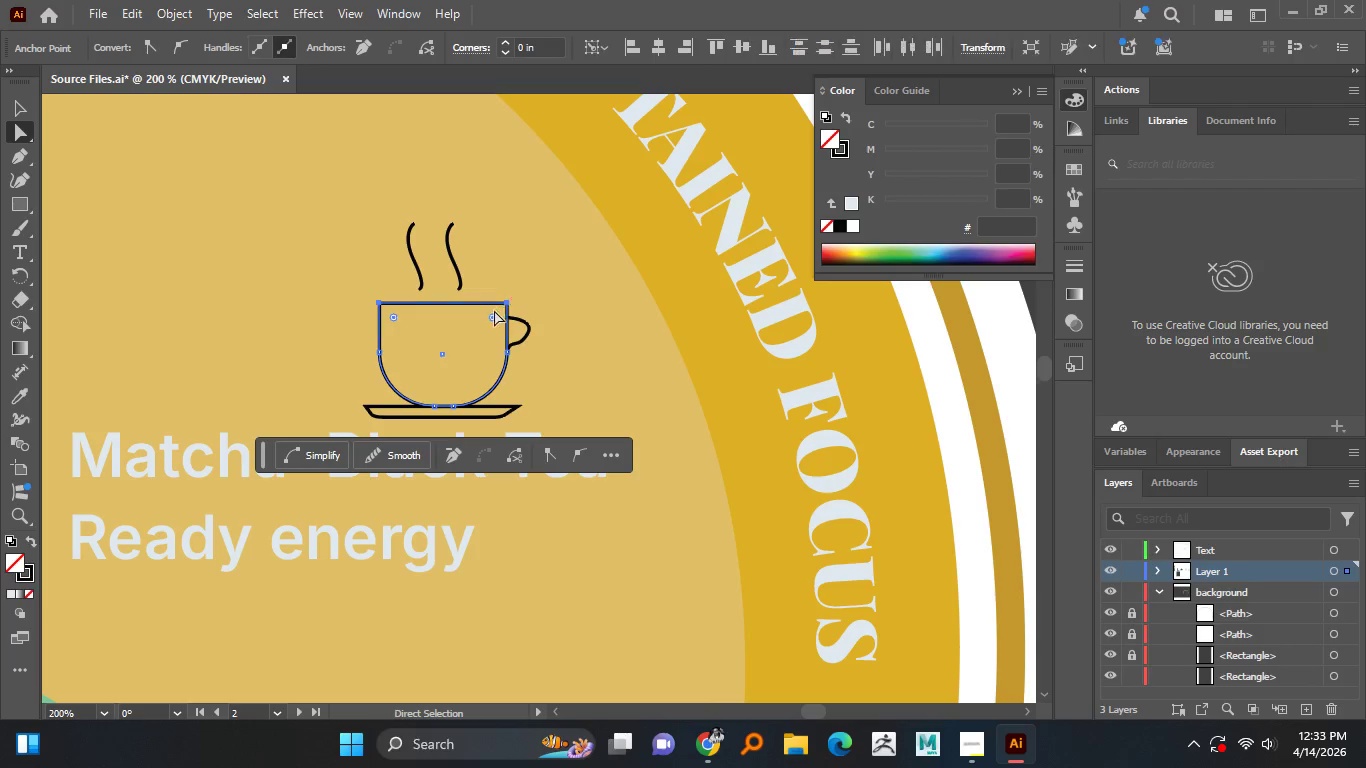 
hold_key(key=ShiftLeft, duration=0.47)
left_click([505, 303])
 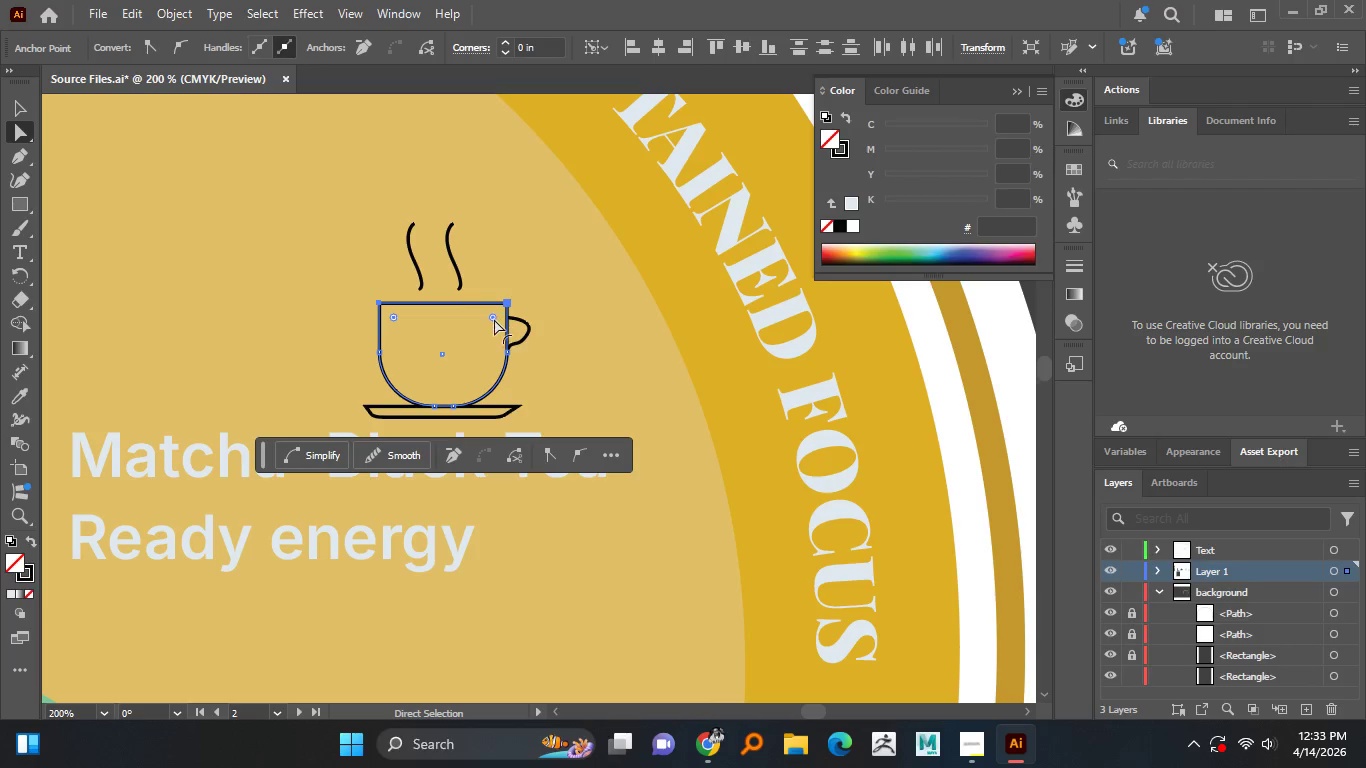 
left_click_drag(start_coordinate=[494, 319], to_coordinate=[491, 310])
 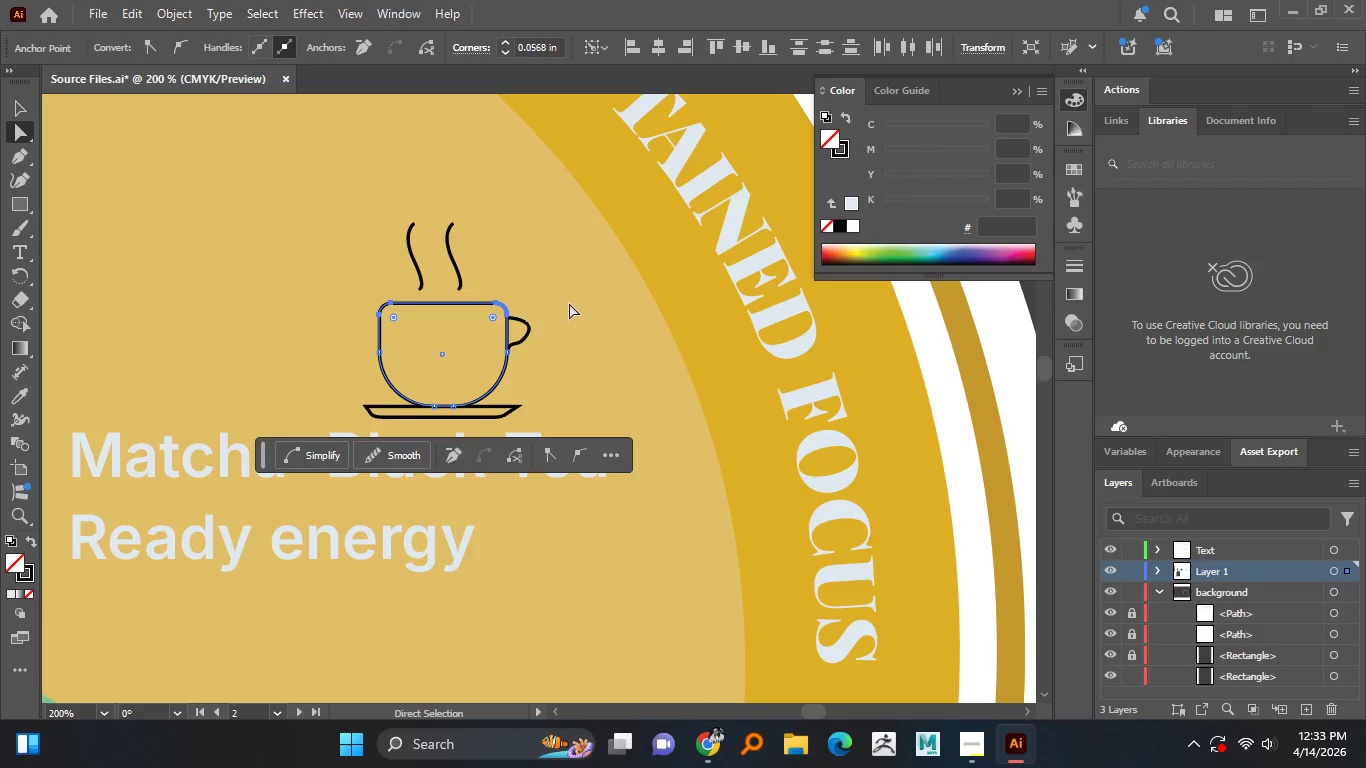 
left_click([569, 303])
 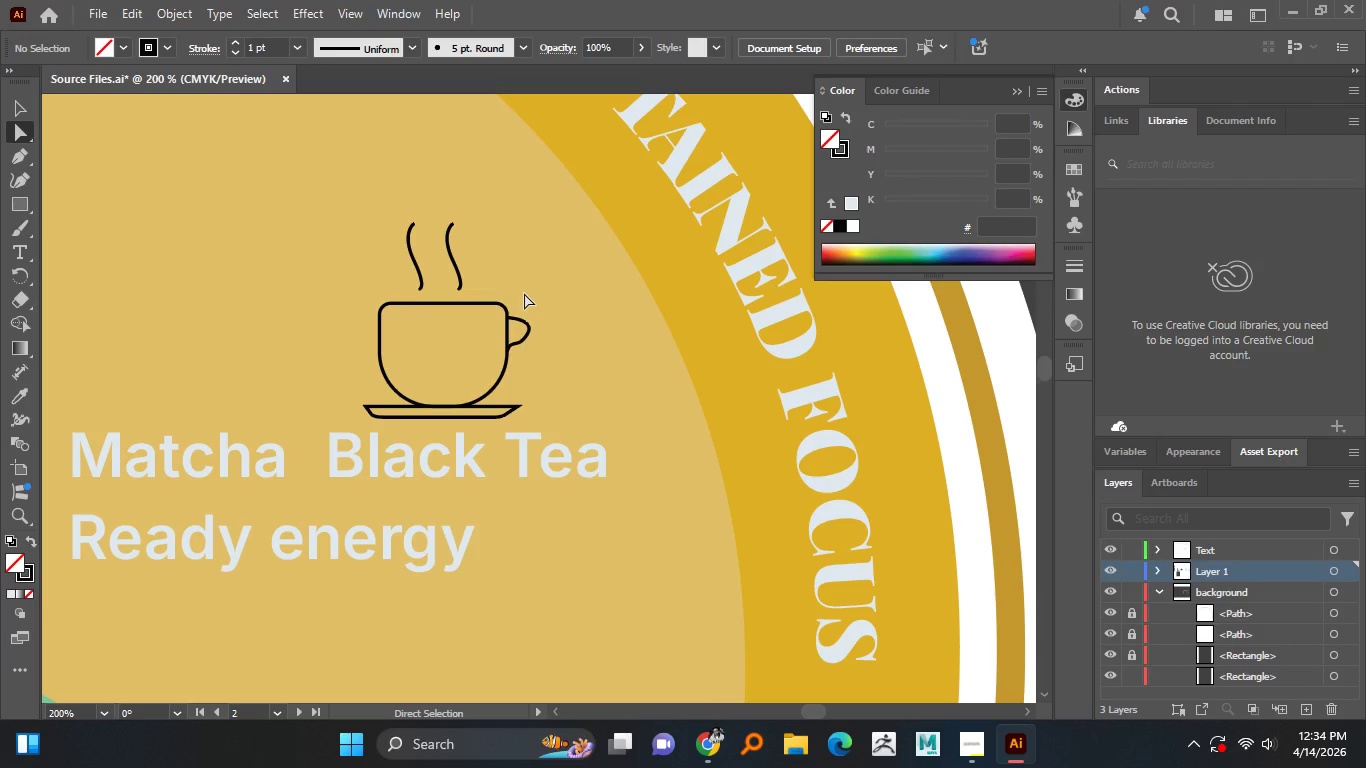 
key(Control+Z)
 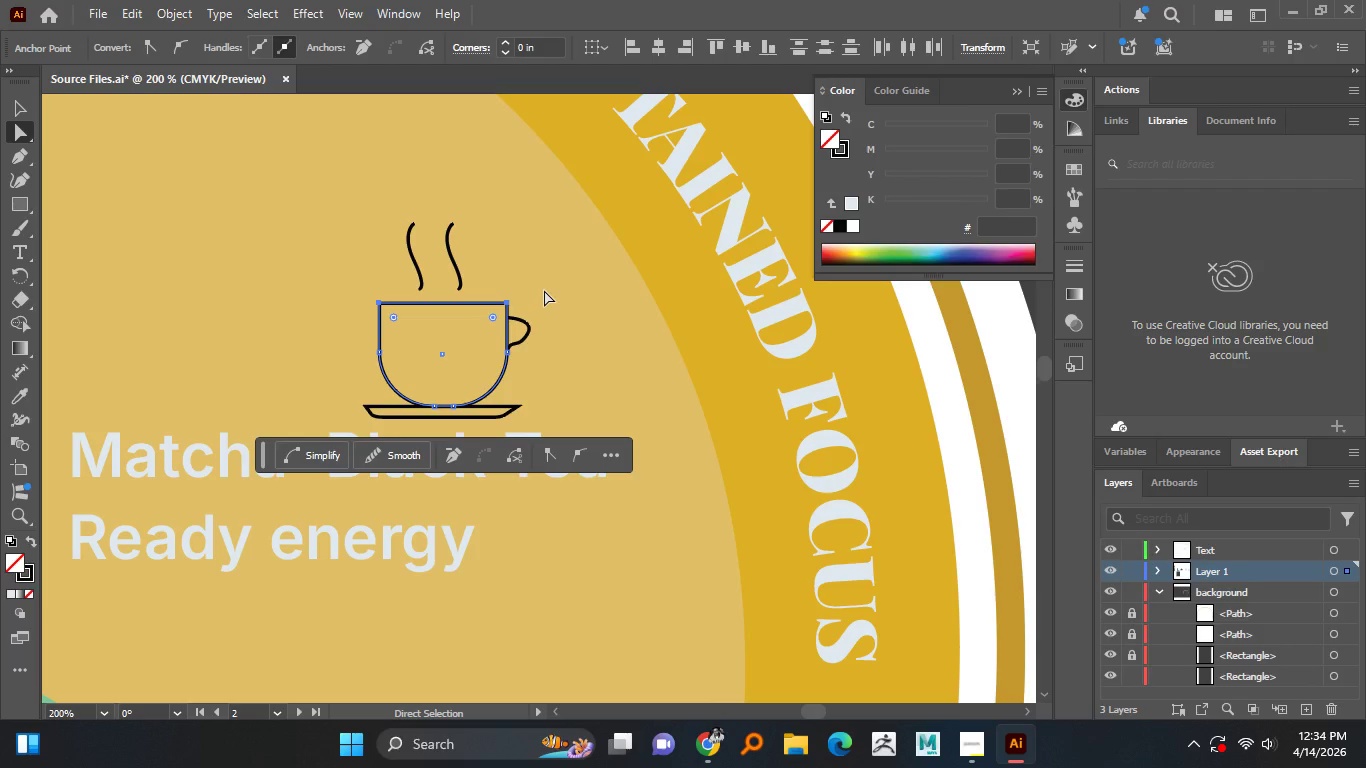 
left_click([544, 290])
 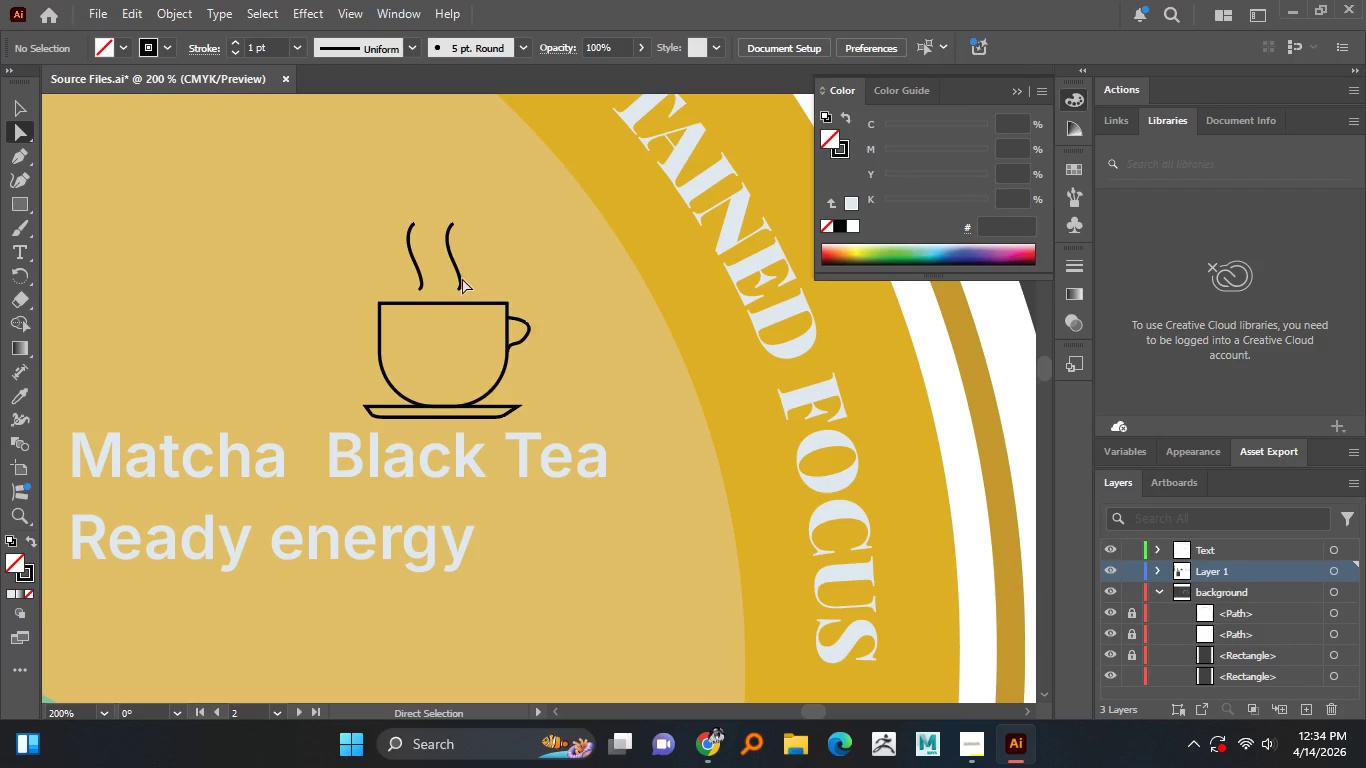 
left_click_drag(start_coordinate=[459, 278], to_coordinate=[442, 285])
 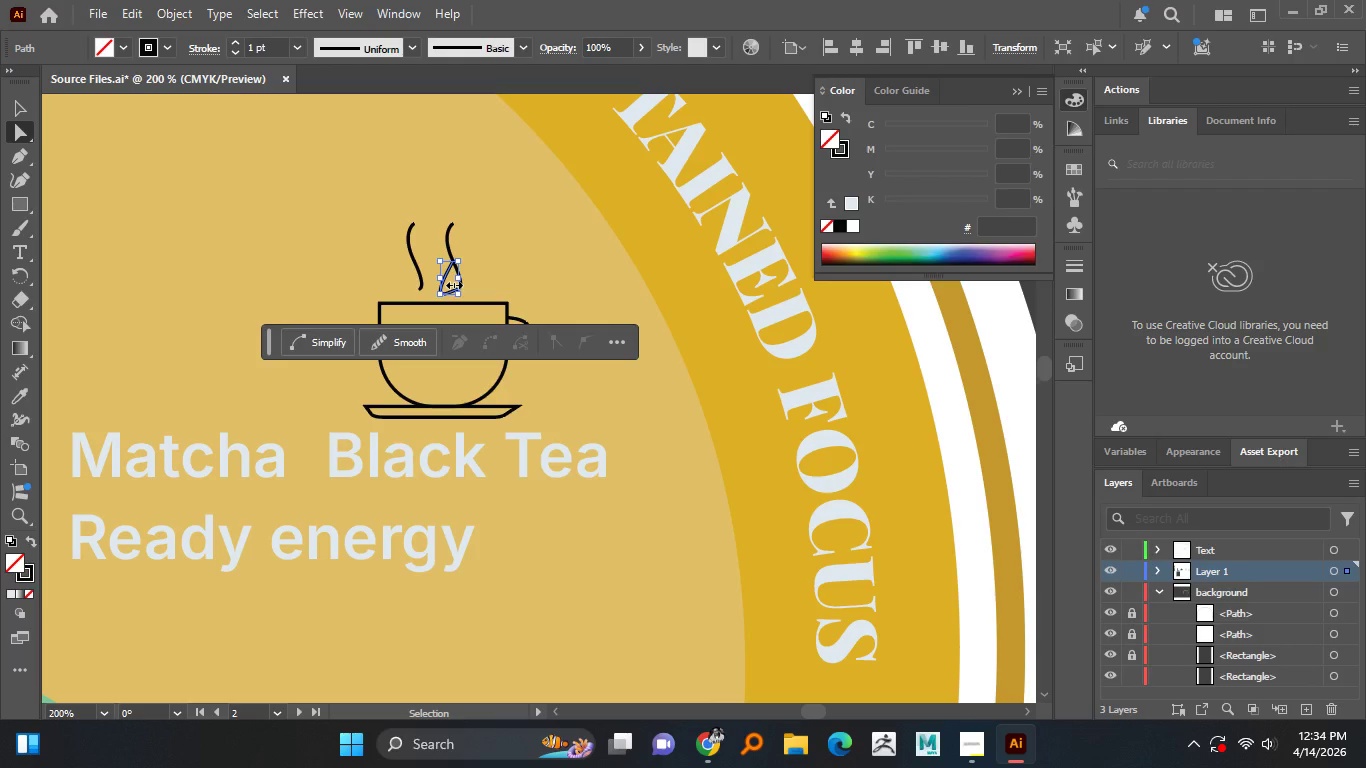 
hold_key(key=AltLeft, duration=1.09)
 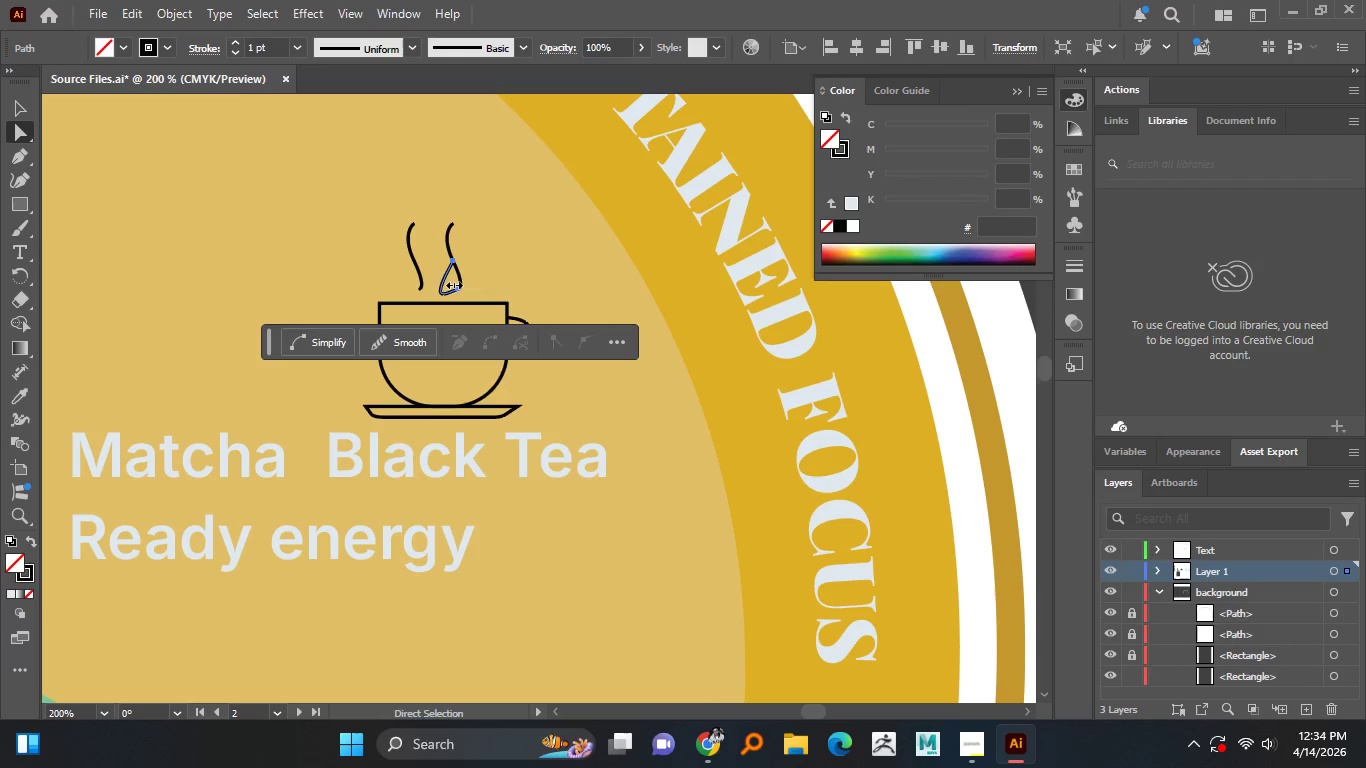 
key(Control+Z)
 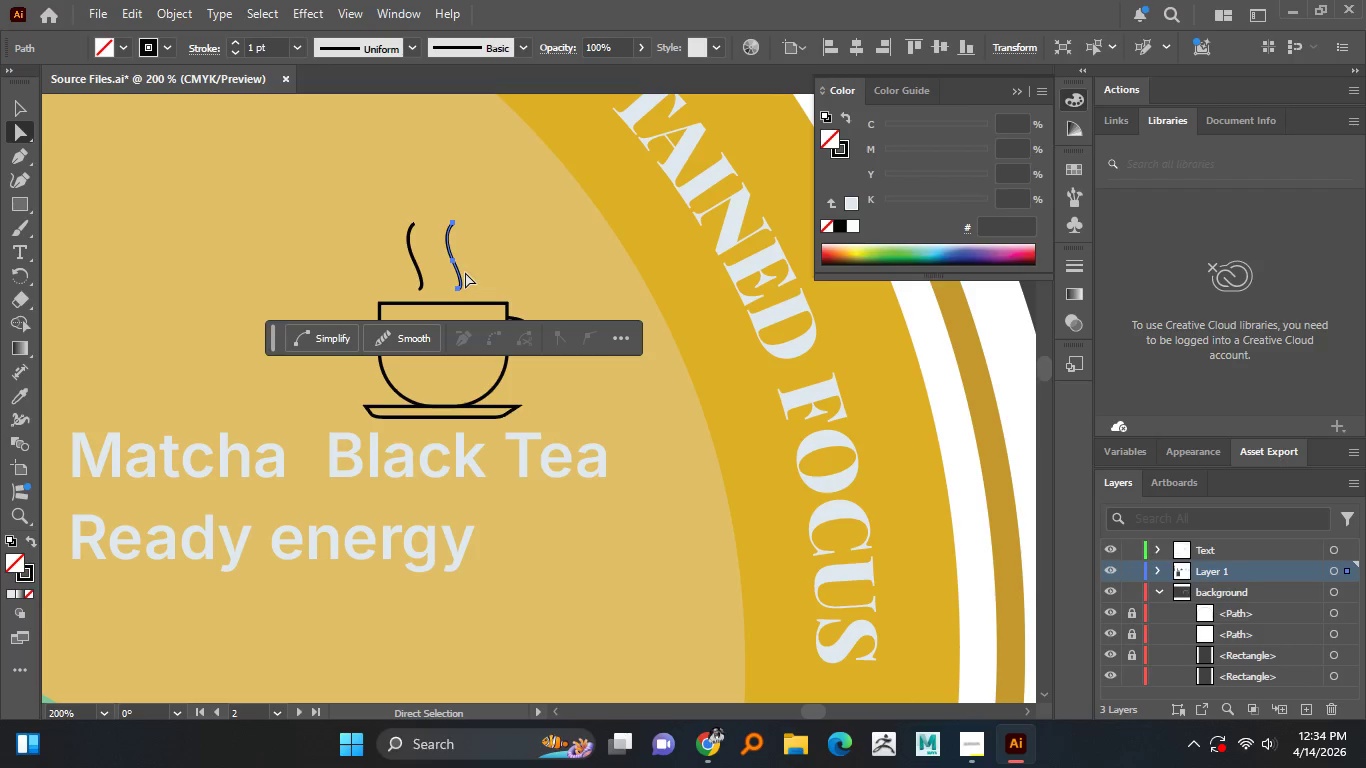 
type(aa)
 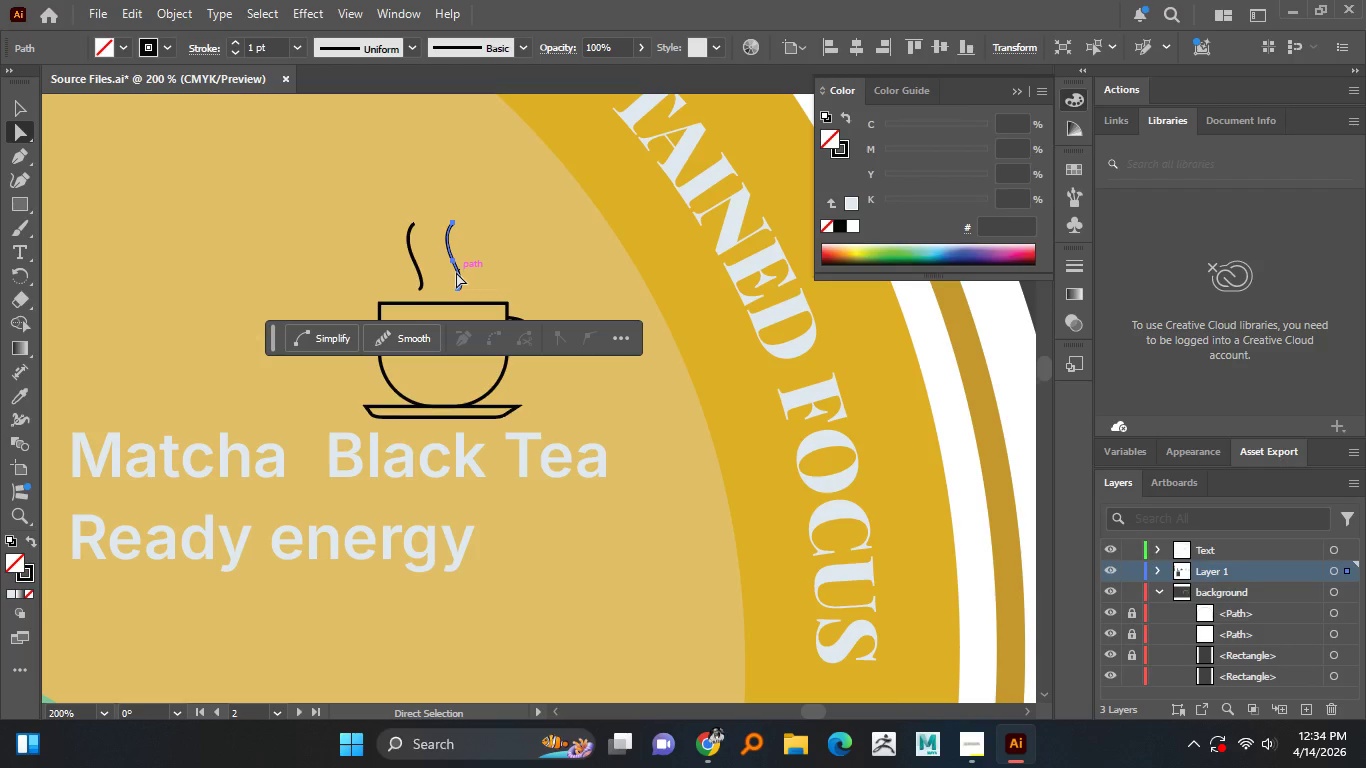 
hold_key(key=AltLeft, duration=0.56)
 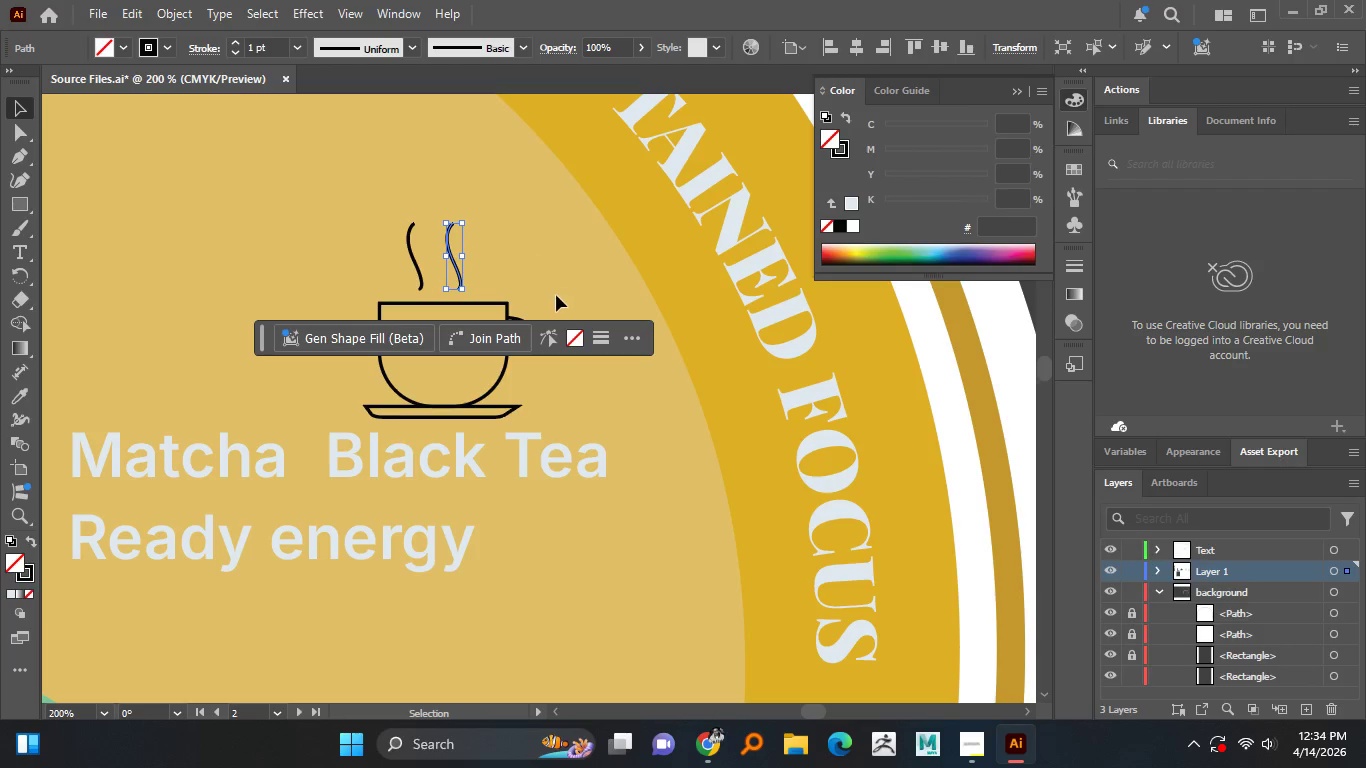 
hold_key(key=AltLeft, duration=1.41)
left_click_drag(start_coordinate=[458, 271], to_coordinate=[436, 276])
 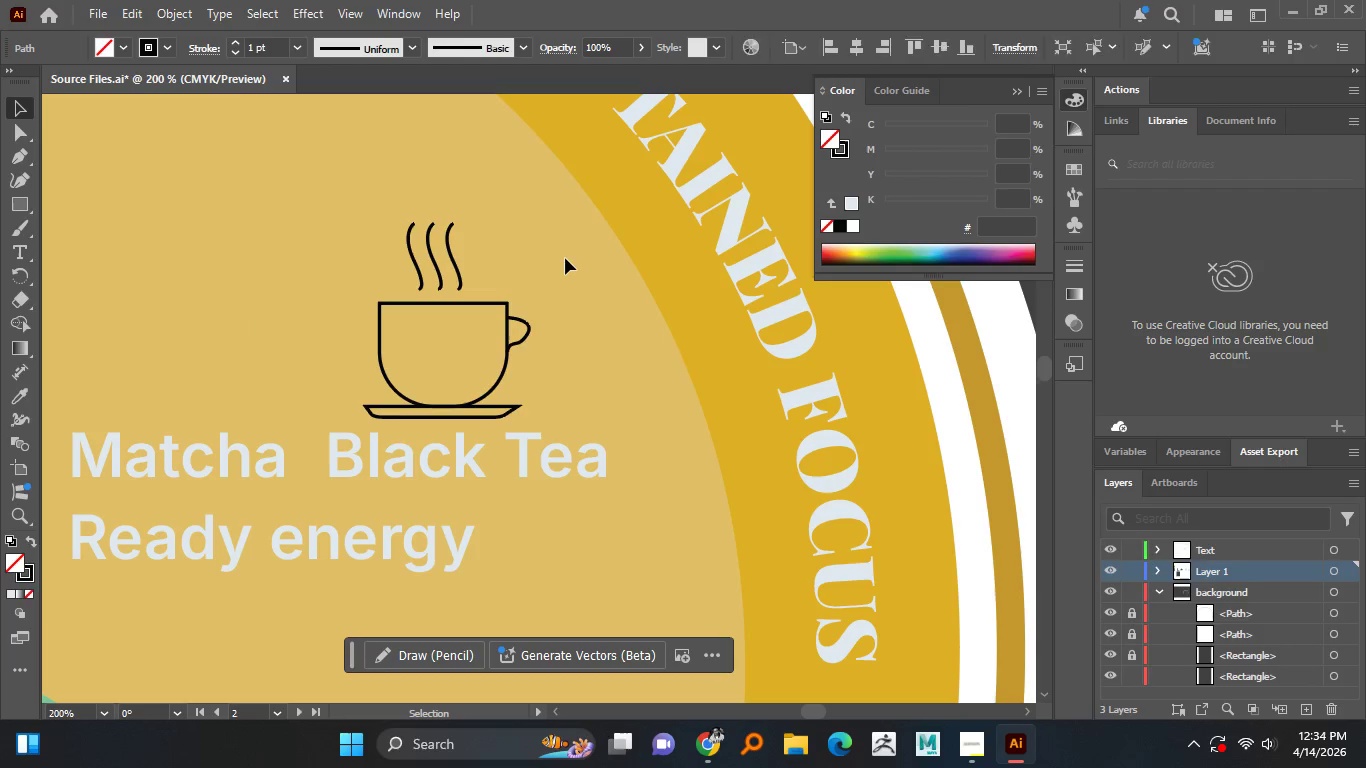 
hold_key(key=ShiftLeft, duration=1.36)
 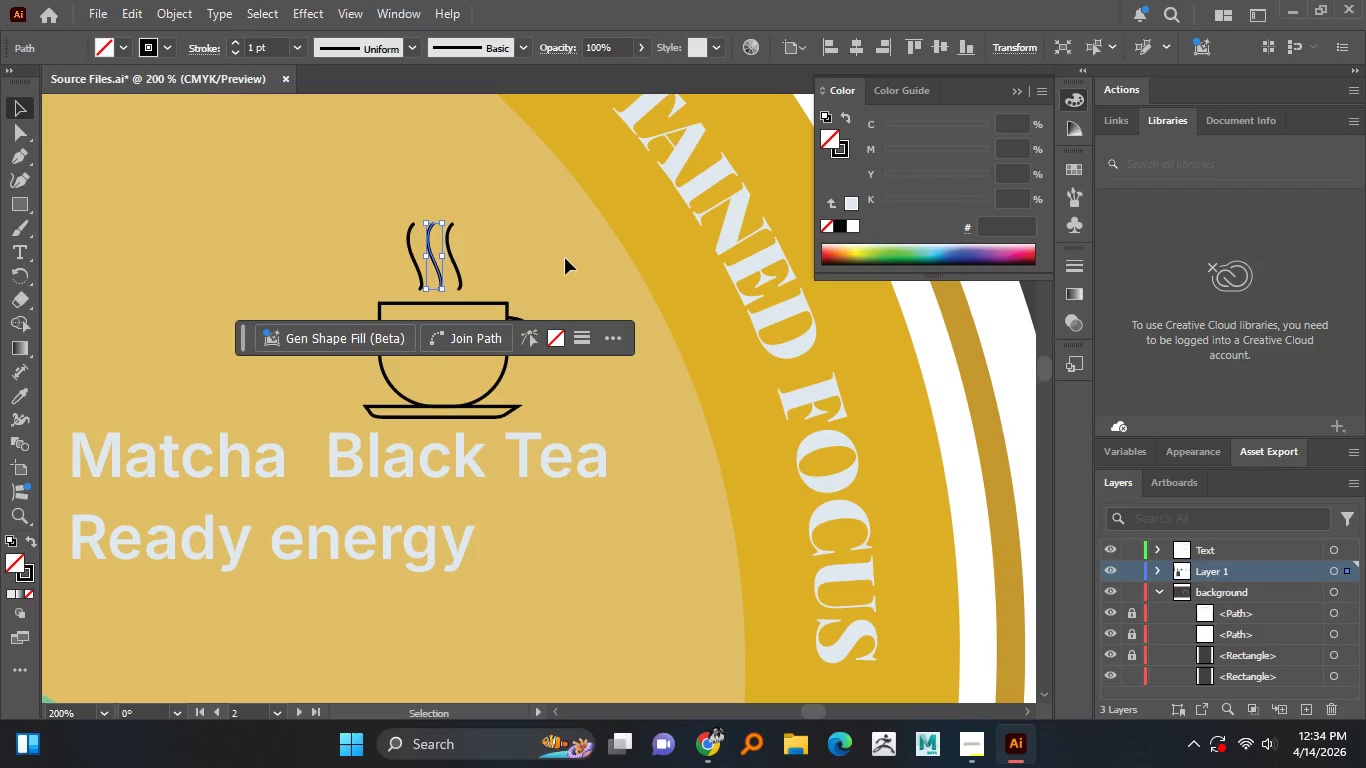 
left_click([565, 258])
 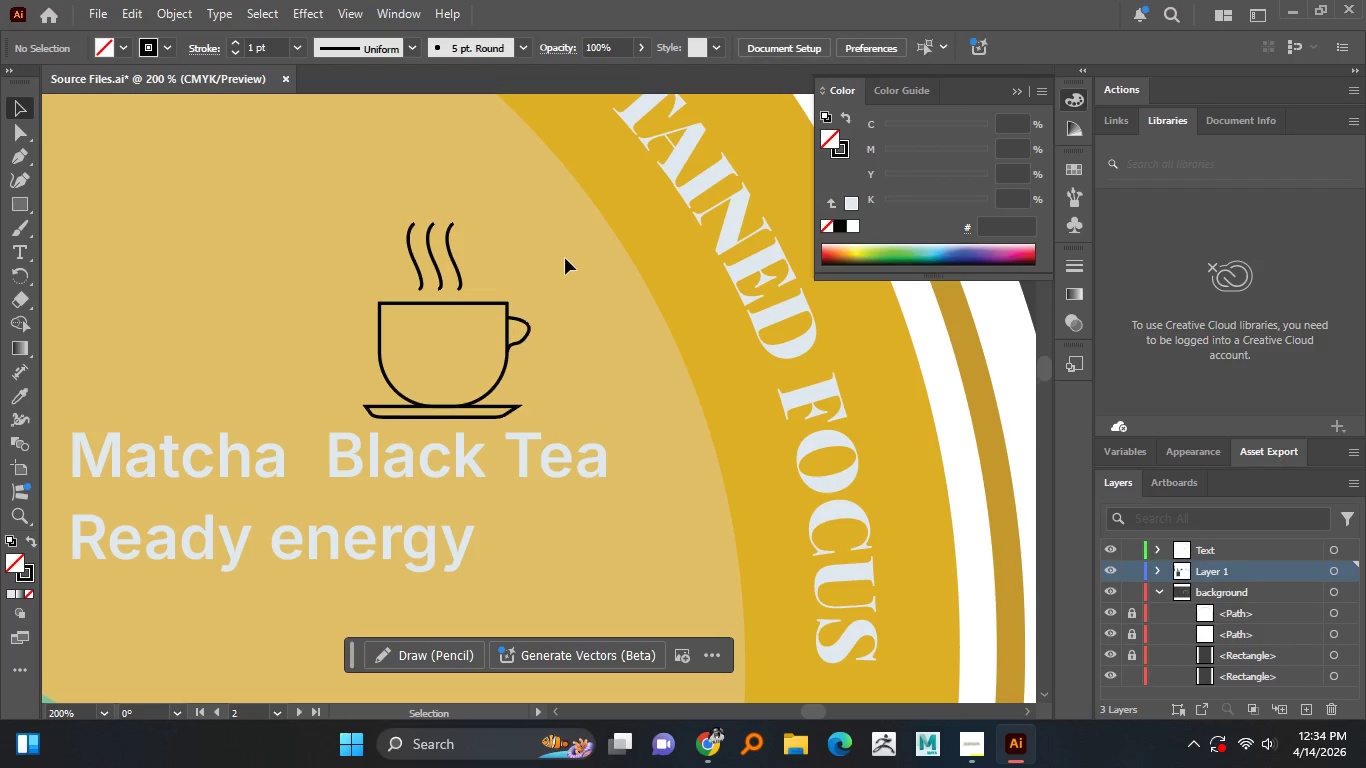 
hold_key(key=AltLeft, duration=1.52)
scroll: coordinate [553, 255], scroll_direction: down, amount: 2.0
 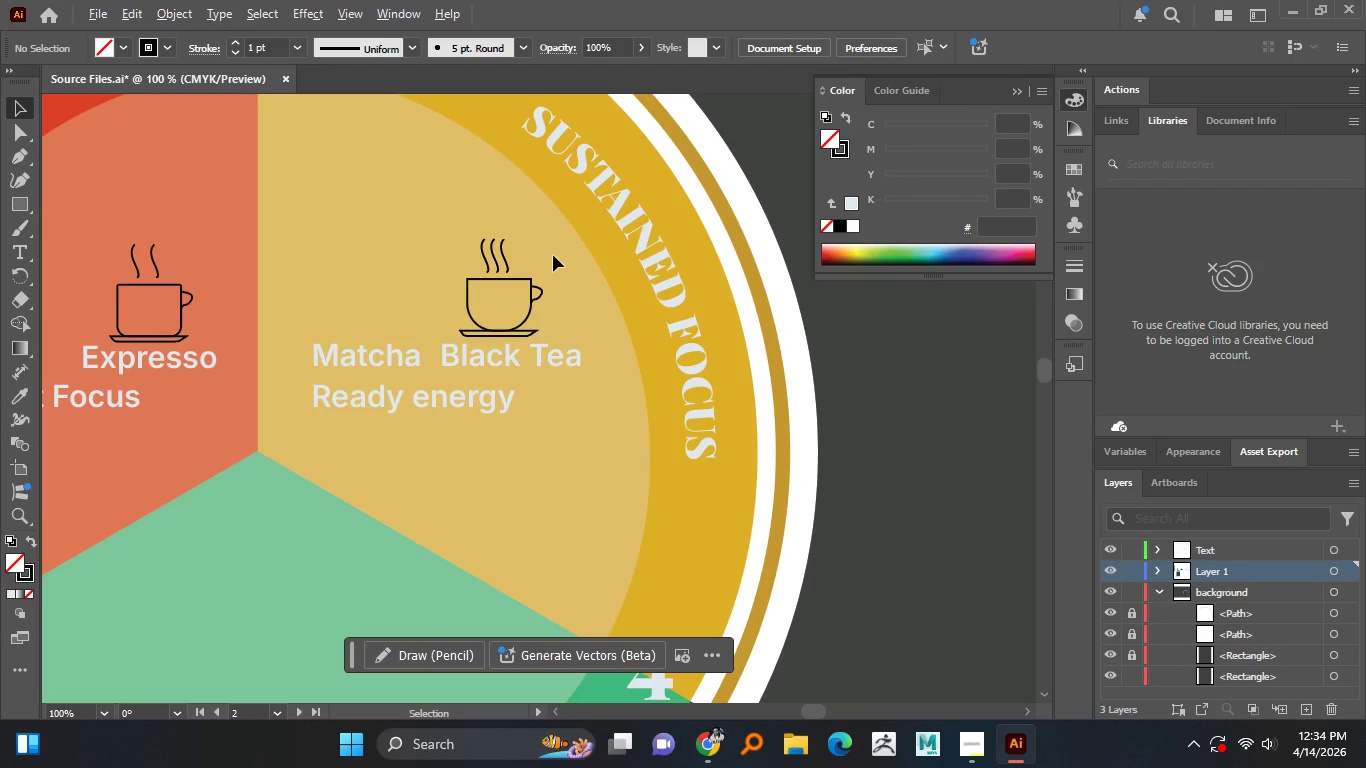 
hold_key(key=AltLeft, duration=1.5)
scroll: coordinate [553, 255], scroll_direction: up, amount: 1.0
 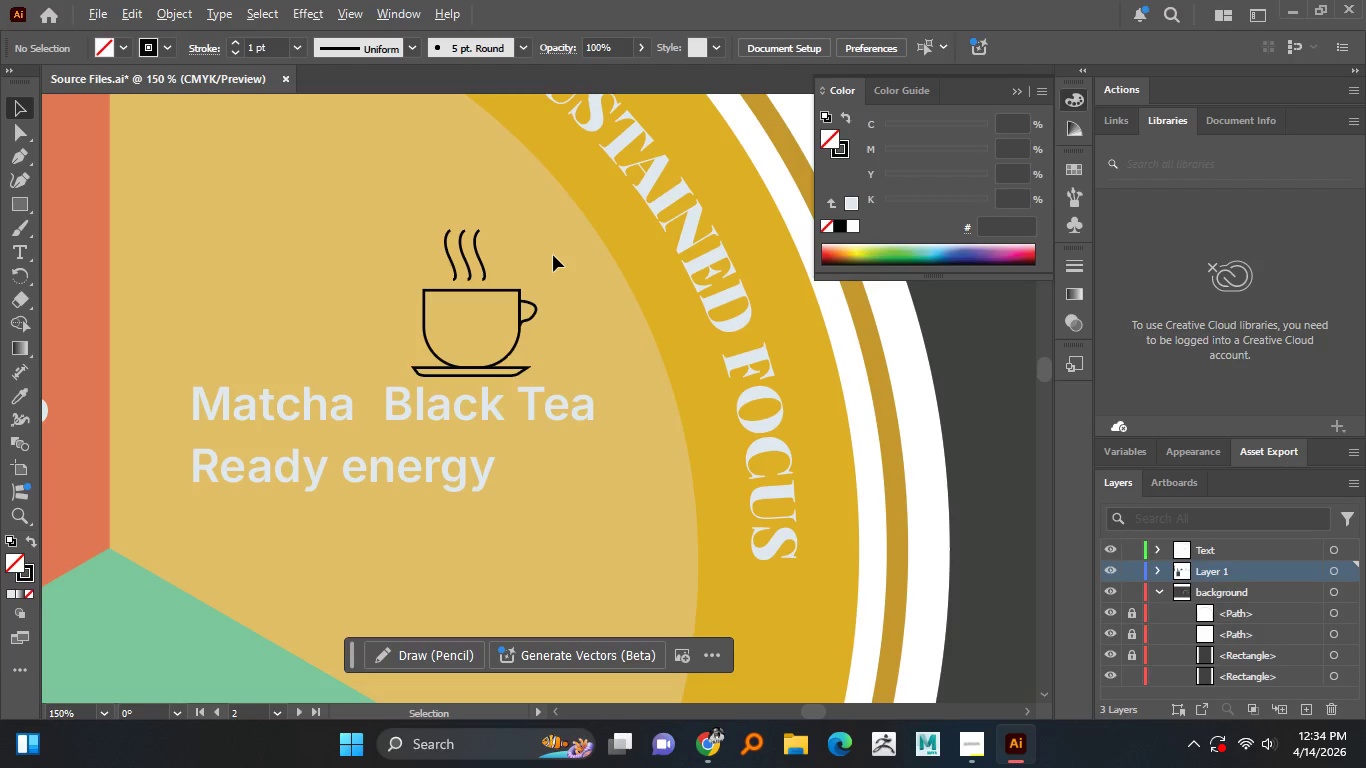 
hold_key(key=AltLeft, duration=1.52)
 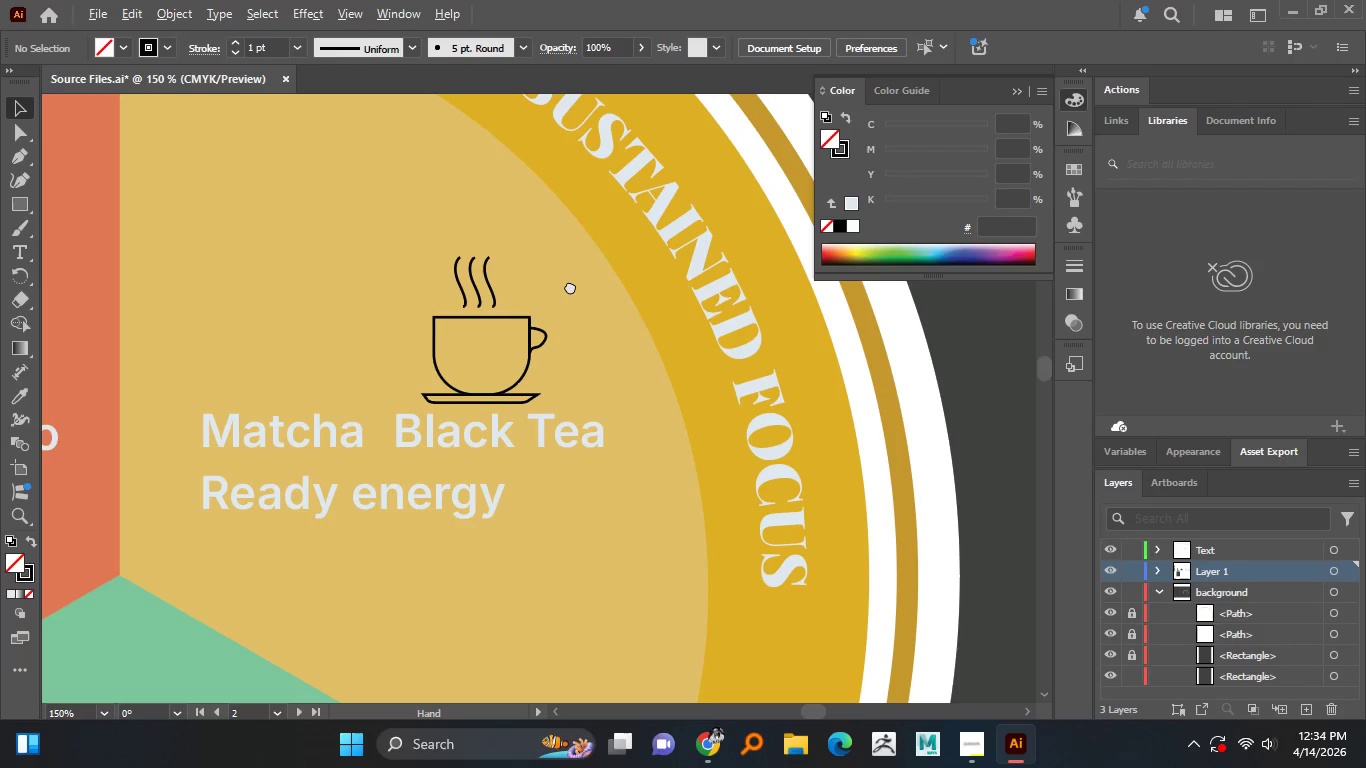 
hold_key(key=AltLeft, duration=1.5)
 